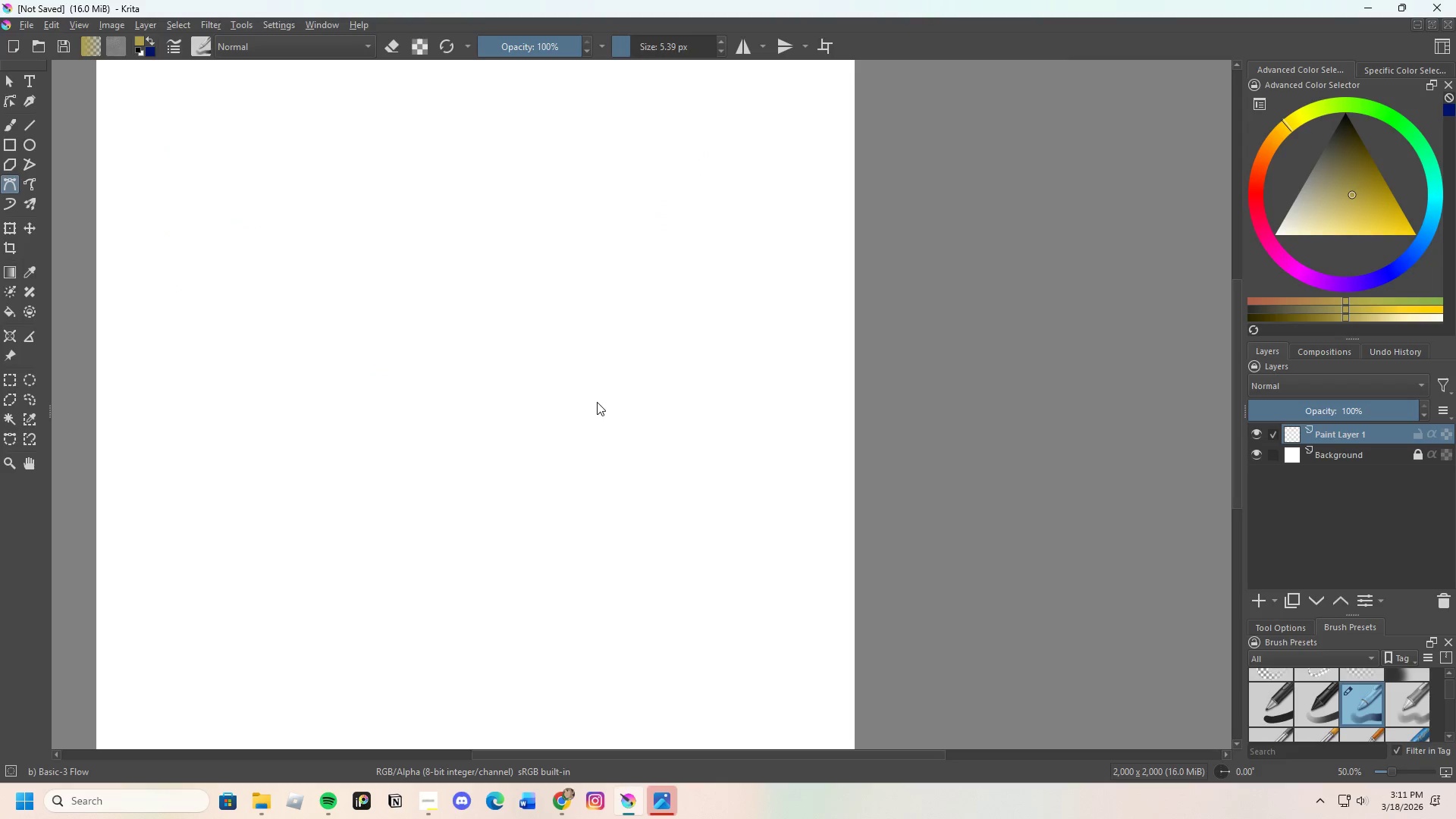 
scroll: coordinate [593, 383], scroll_direction: down, amount: 2.0
 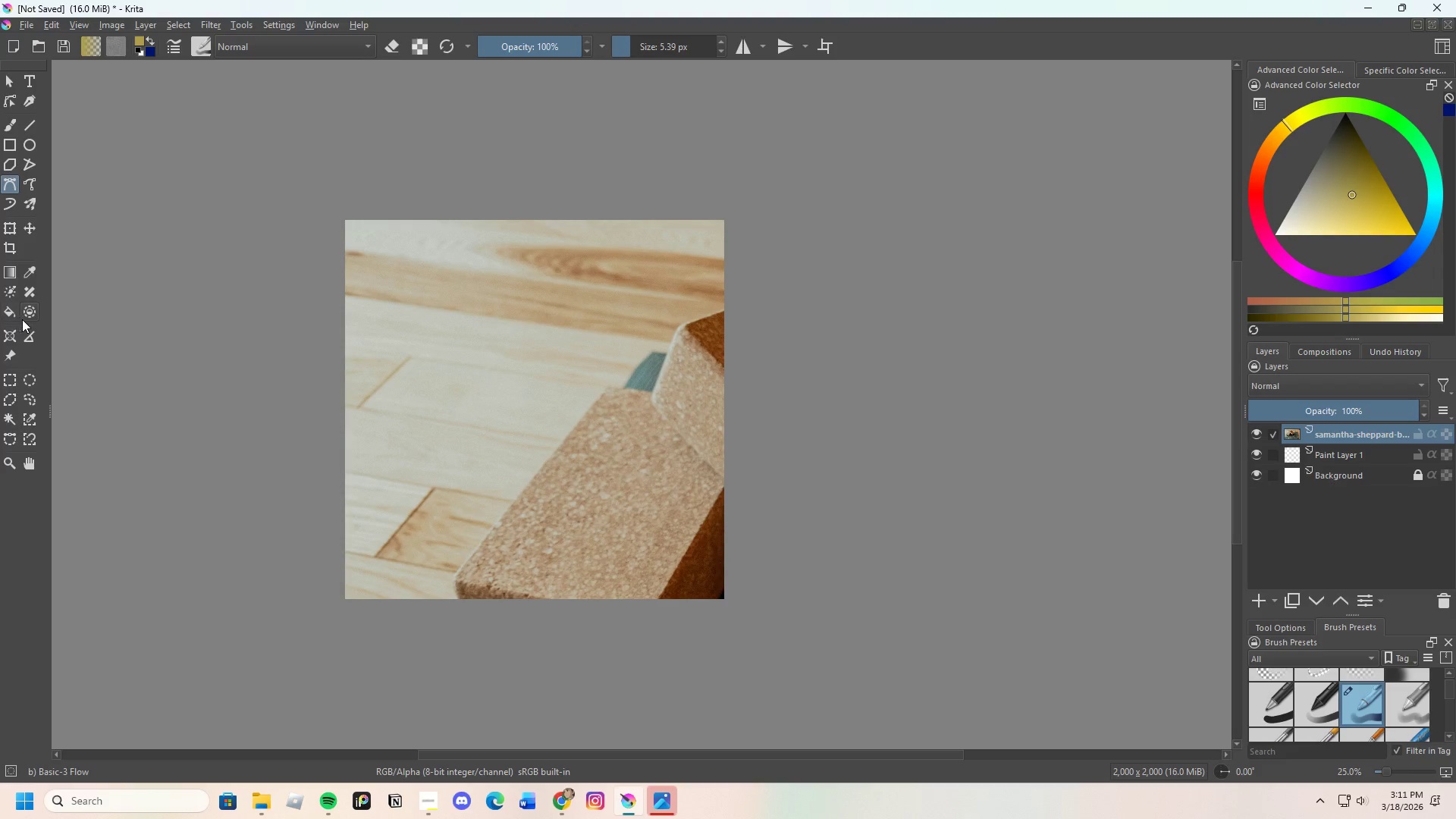 
left_click([4, 224])
 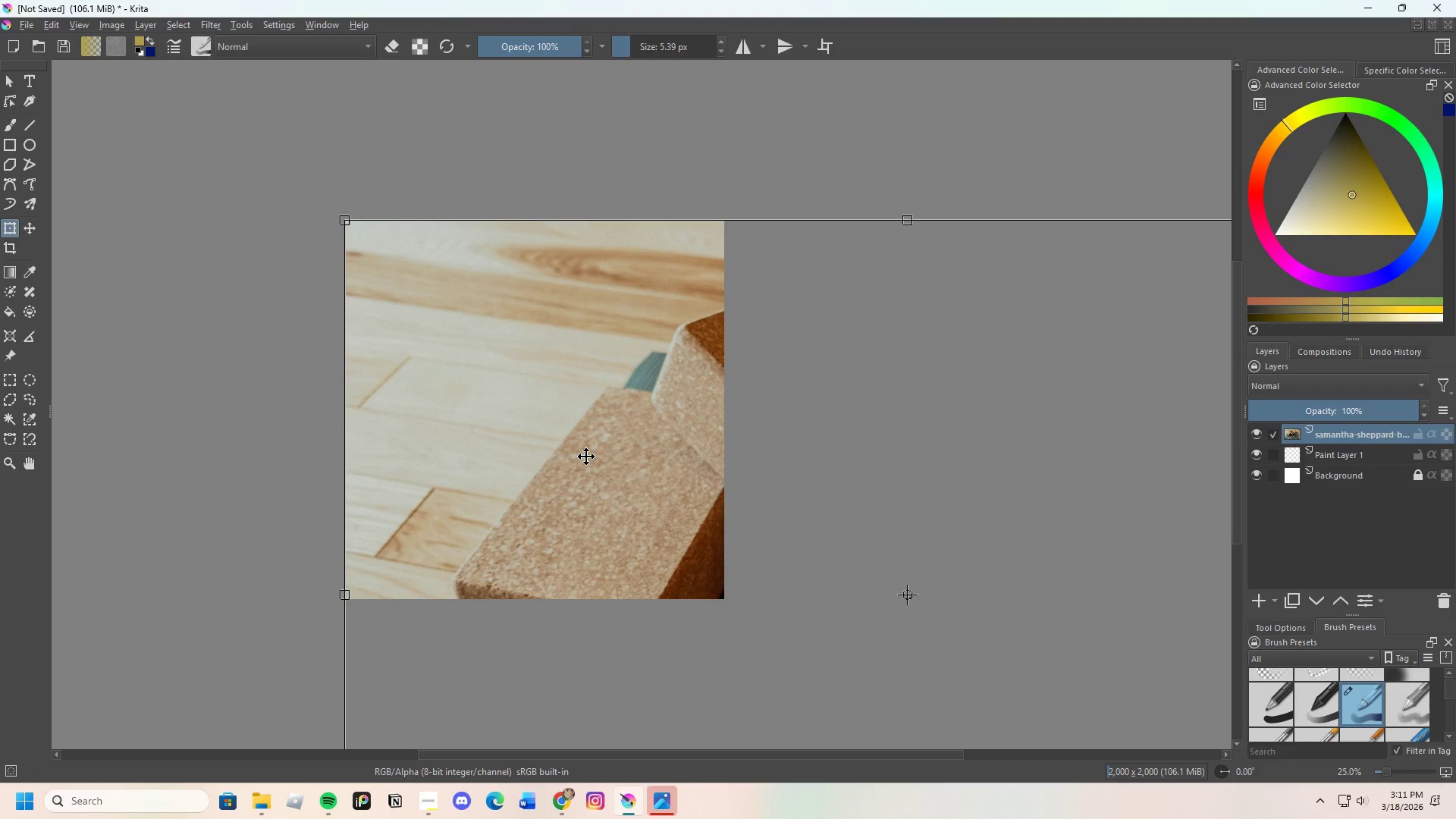 
left_click([586, 457])
 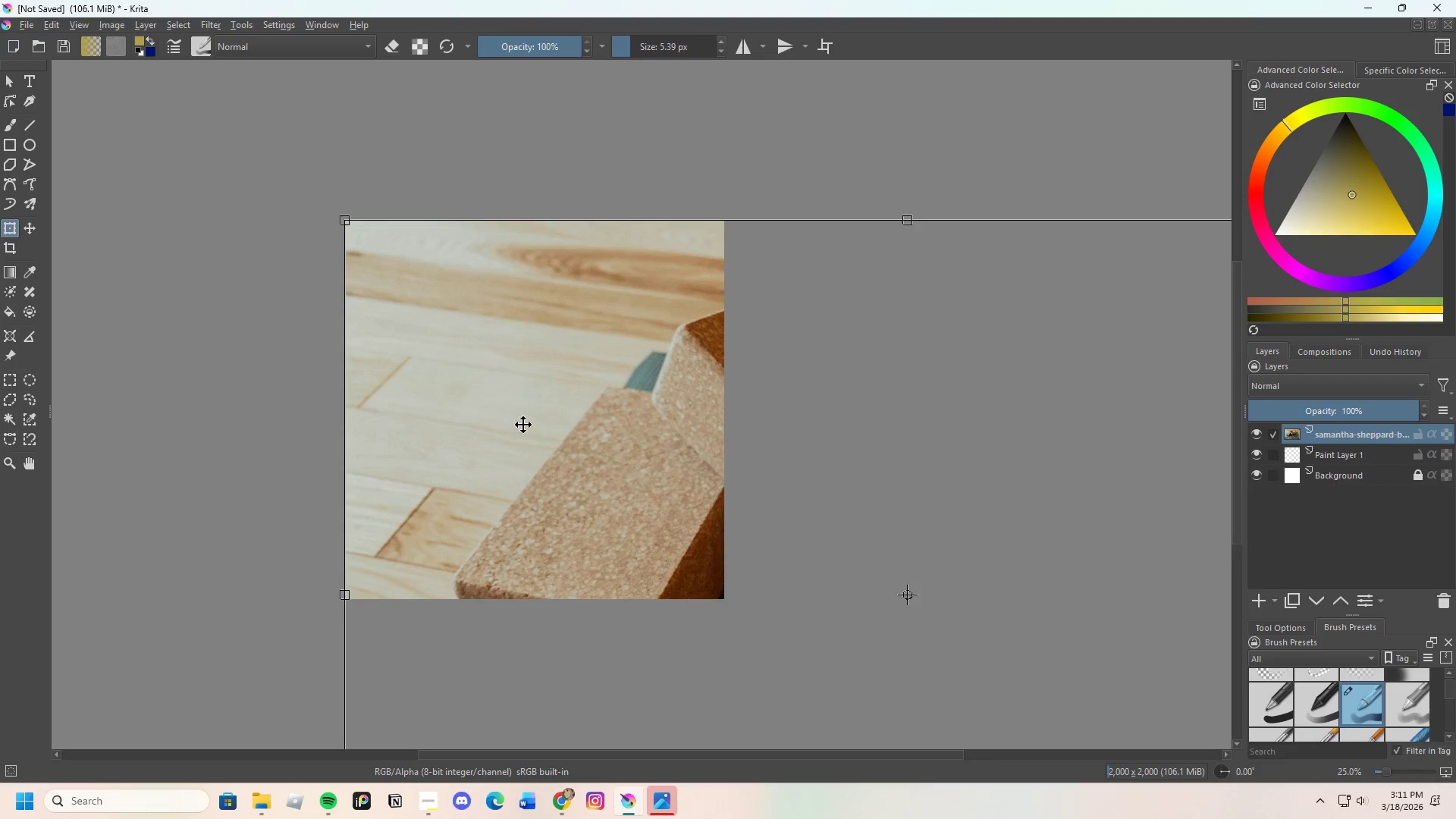 
scroll: coordinate [520, 419], scroll_direction: down, amount: 3.0
 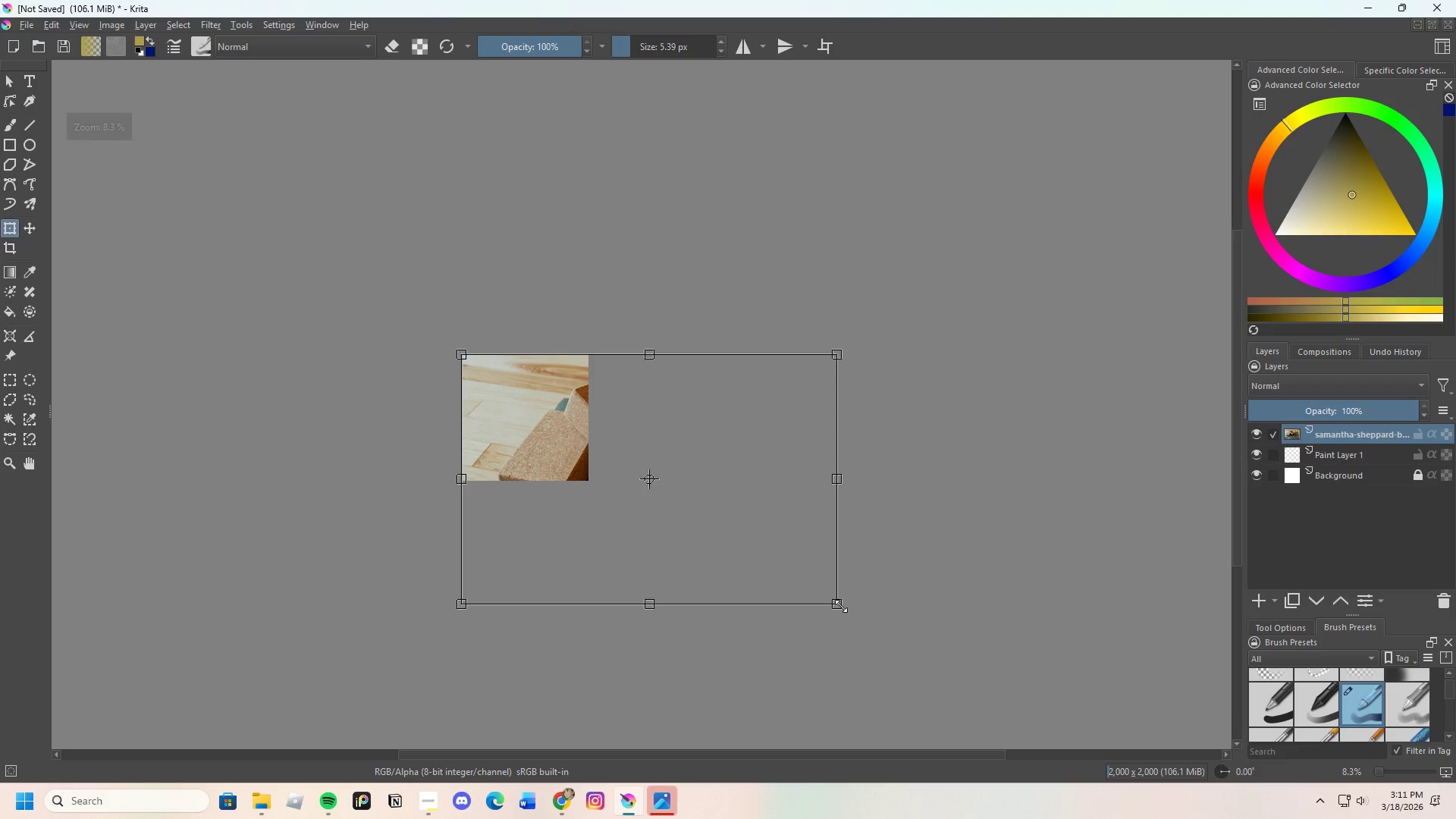 
left_click_drag(start_coordinate=[840, 603], to_coordinate=[657, 527])
 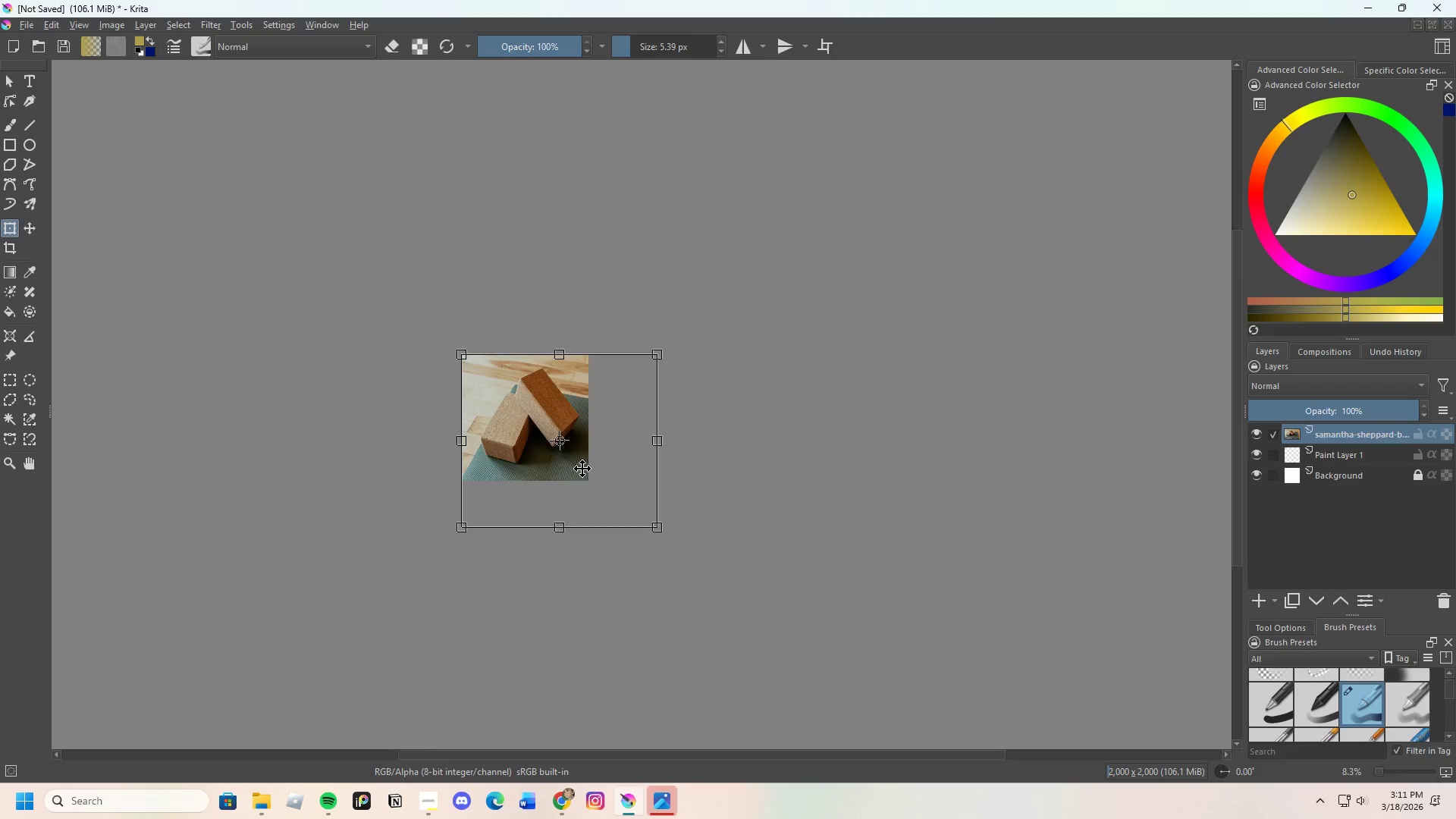 
scroll: coordinate [515, 410], scroll_direction: up, amount: 3.0
 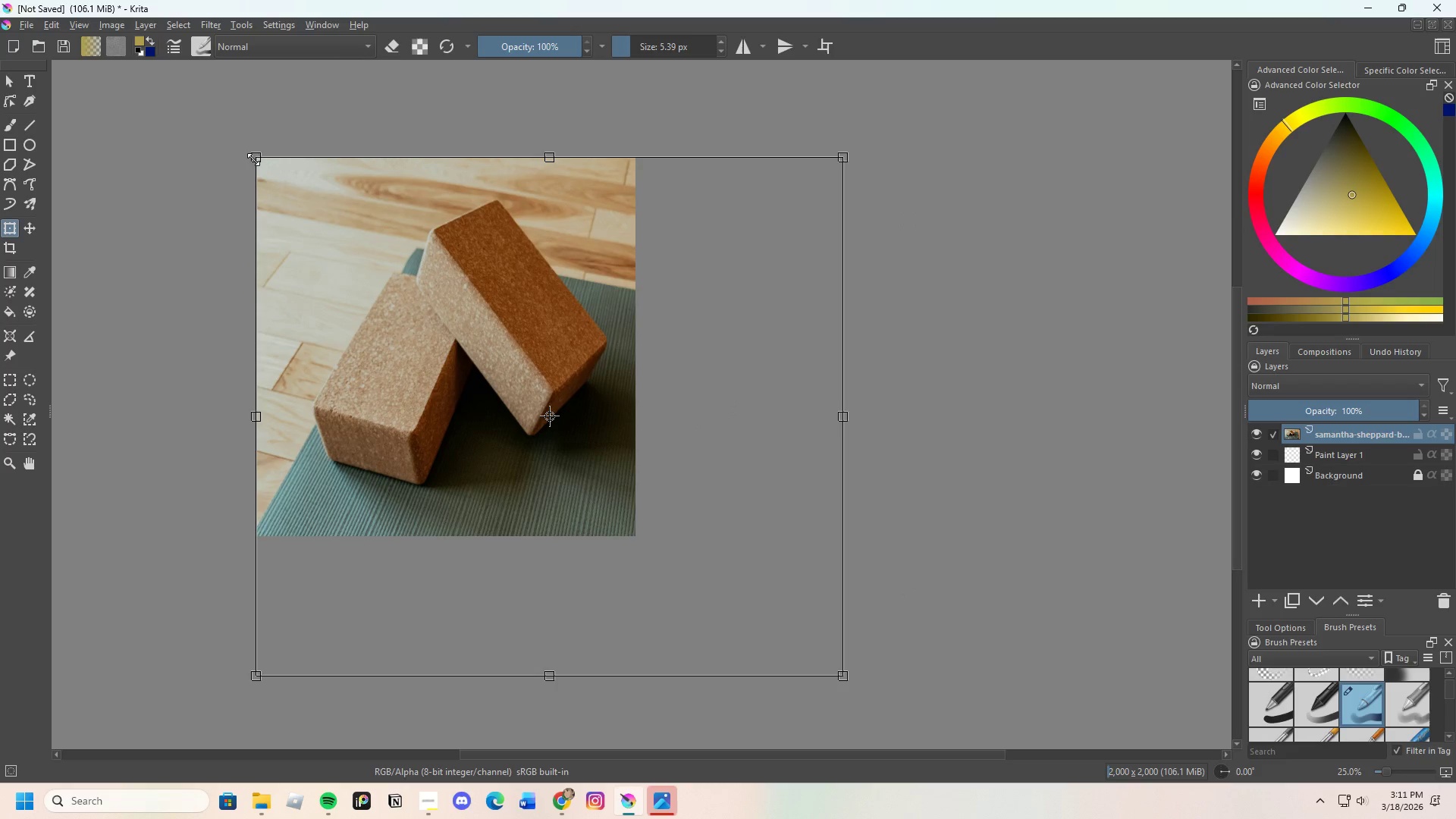 
left_click_drag(start_coordinate=[260, 158], to_coordinate=[273, 194])
 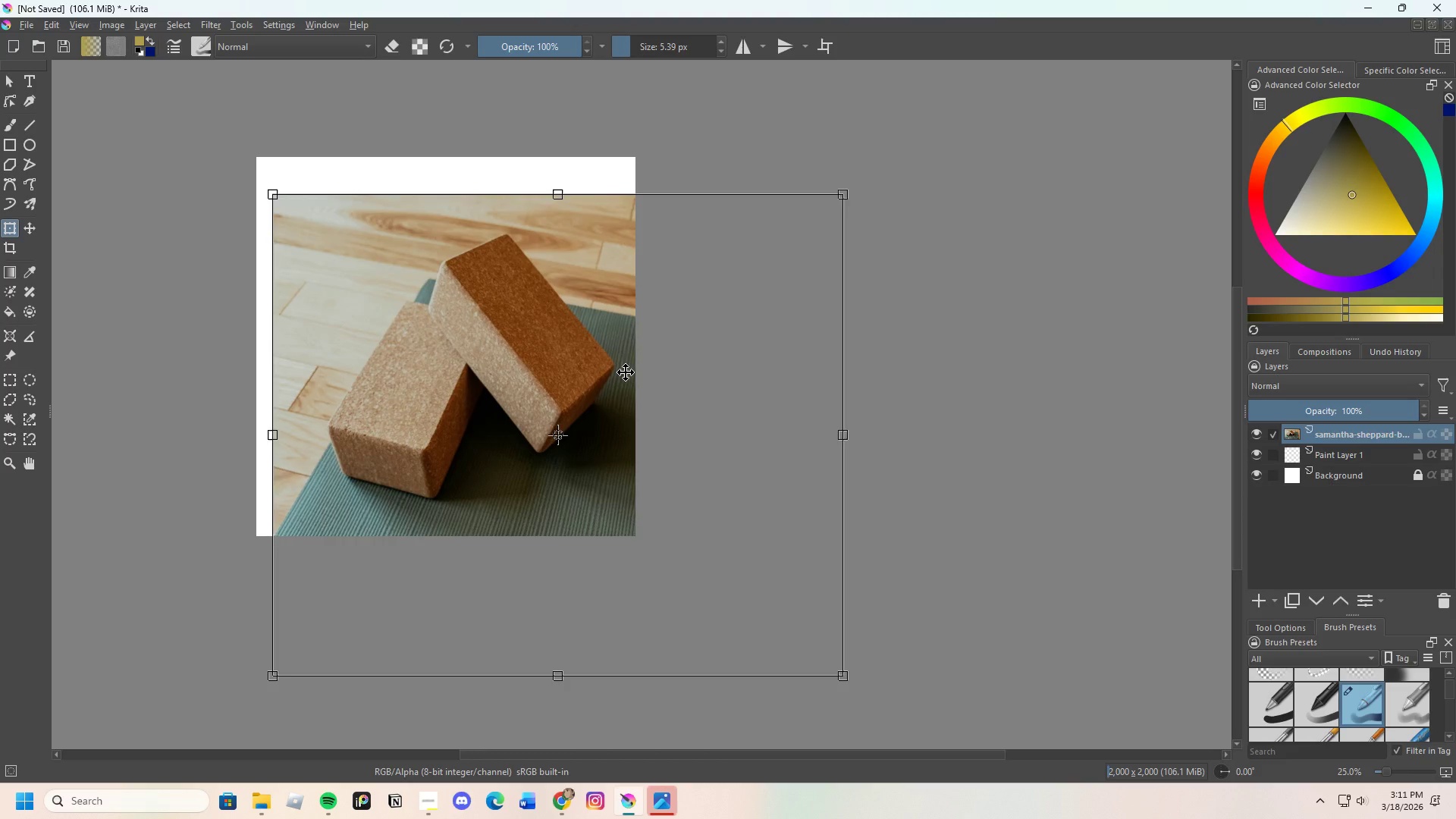 
left_click_drag(start_coordinate=[626, 372], to_coordinate=[590, 368])
 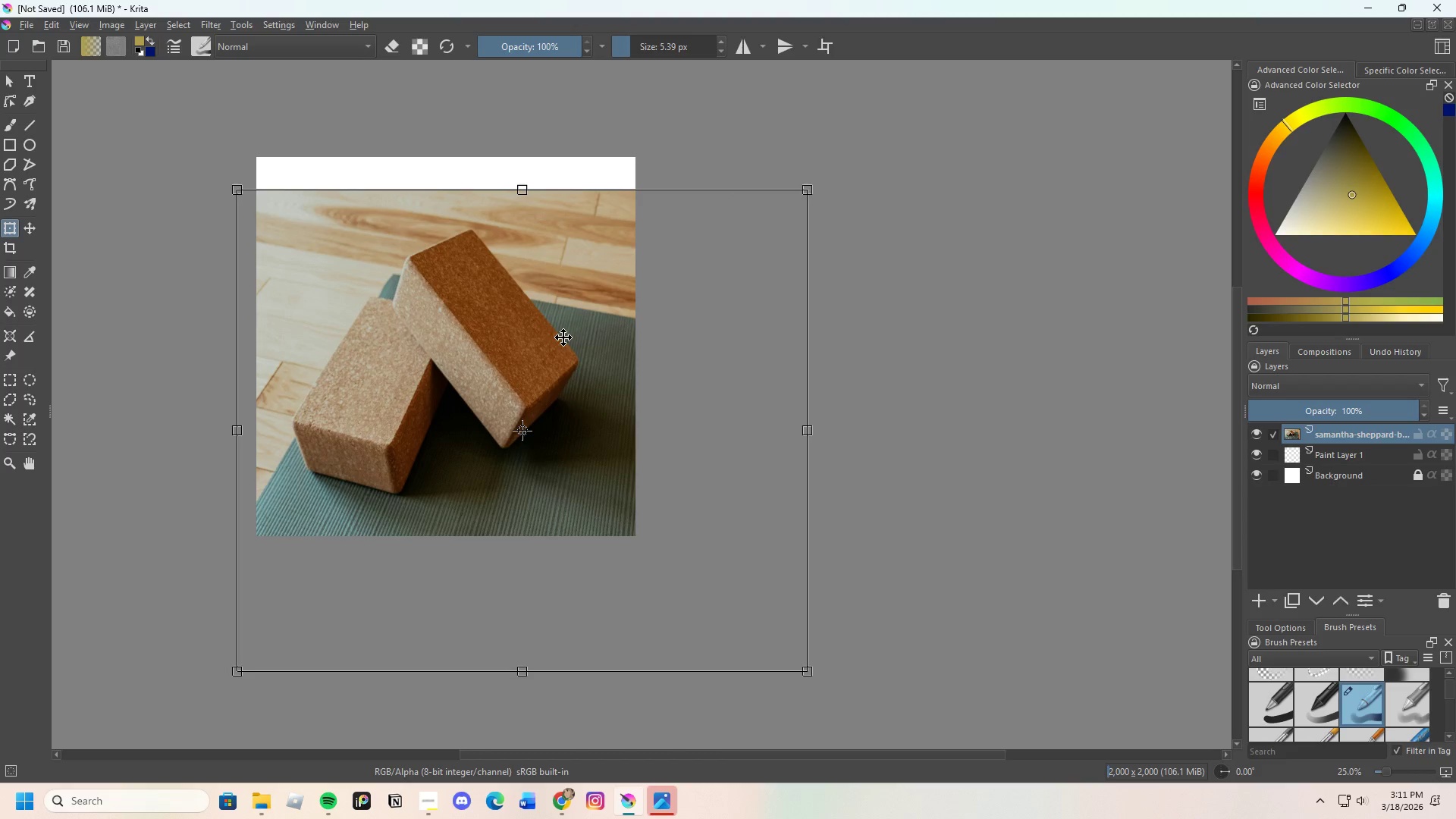 
scroll: coordinate [602, 357], scroll_direction: up, amount: 2.0
 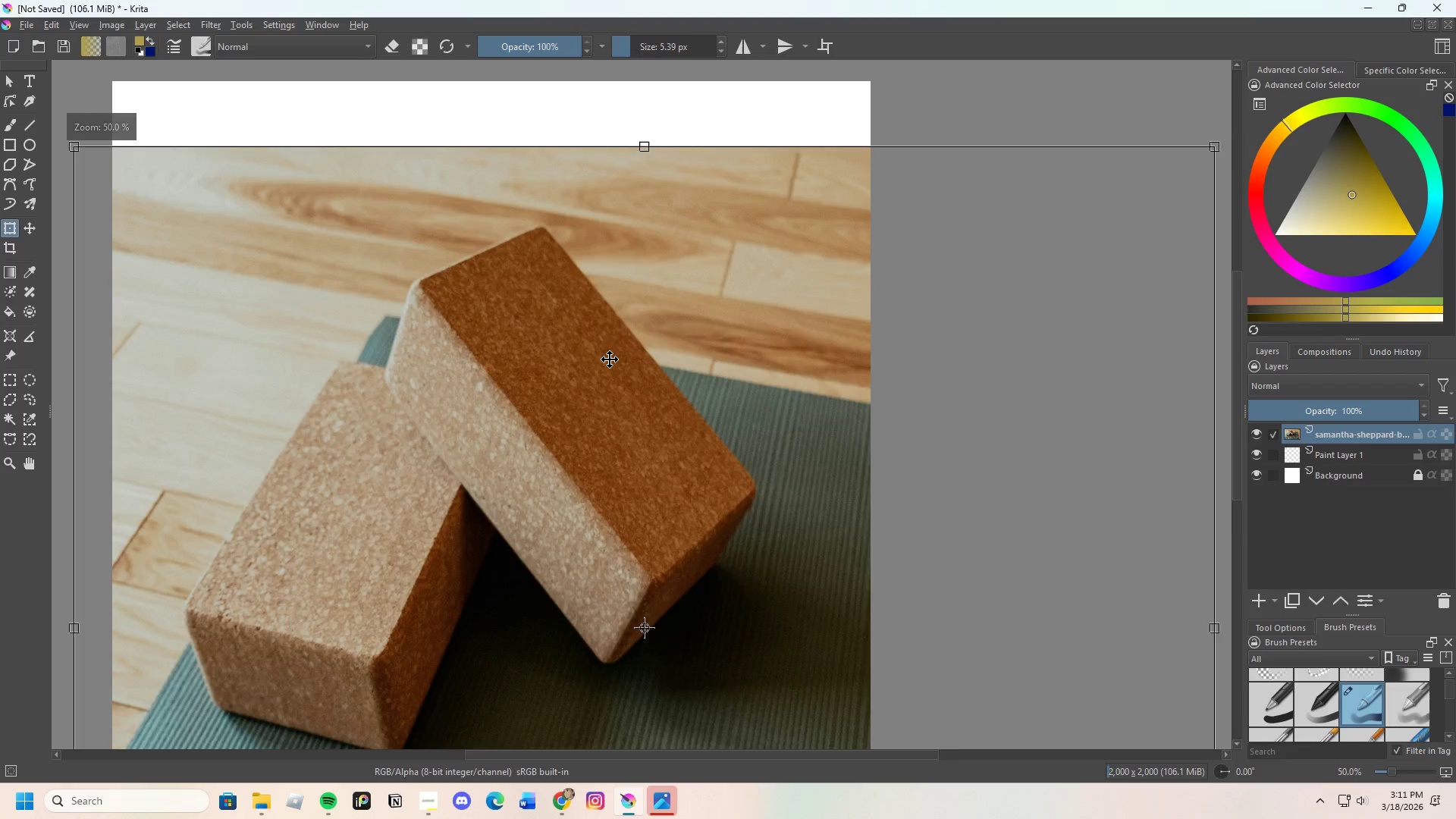 
scroll: coordinate [609, 411], scroll_direction: none, amount: 0.0
 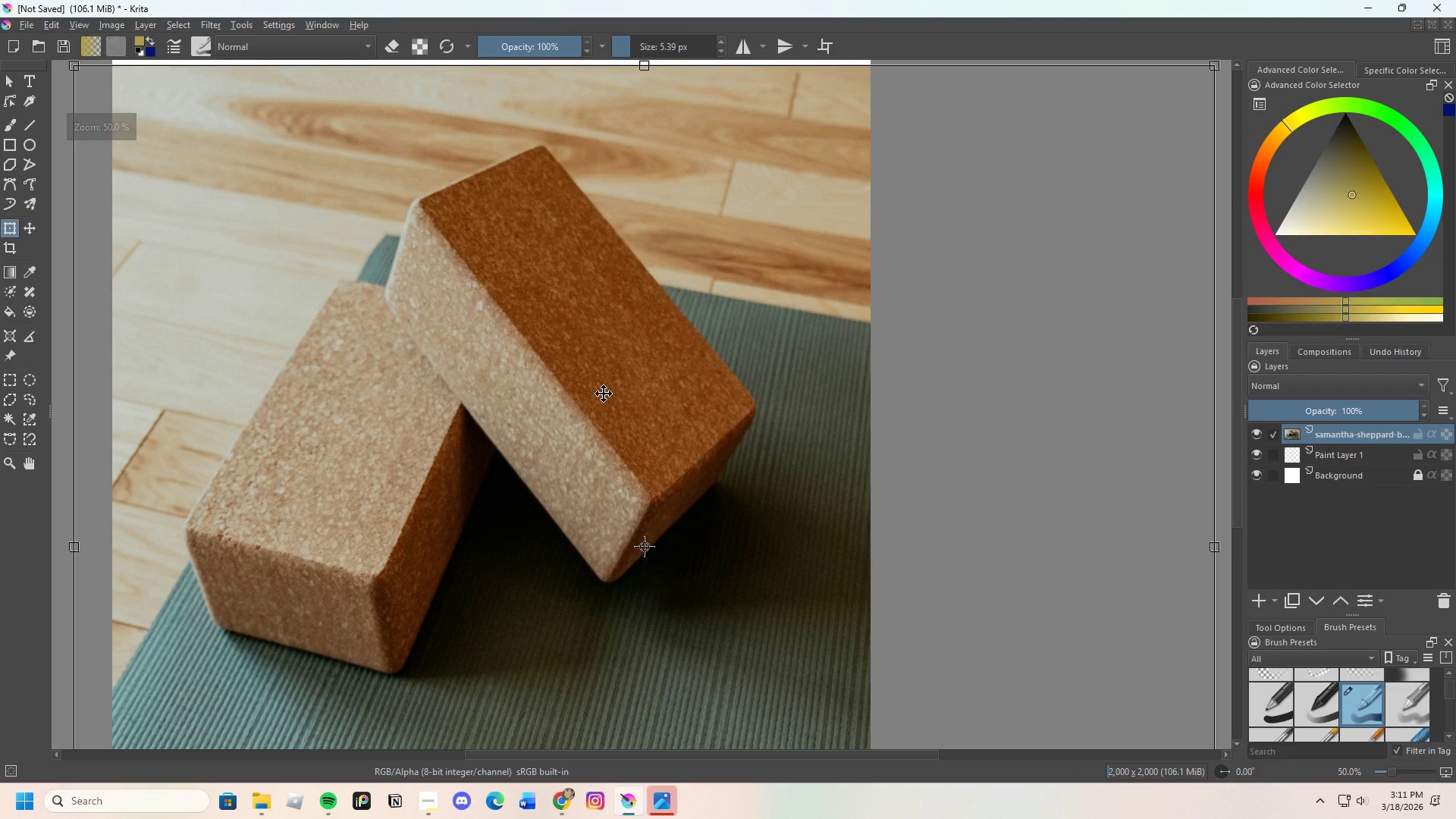 
key(Enter)
 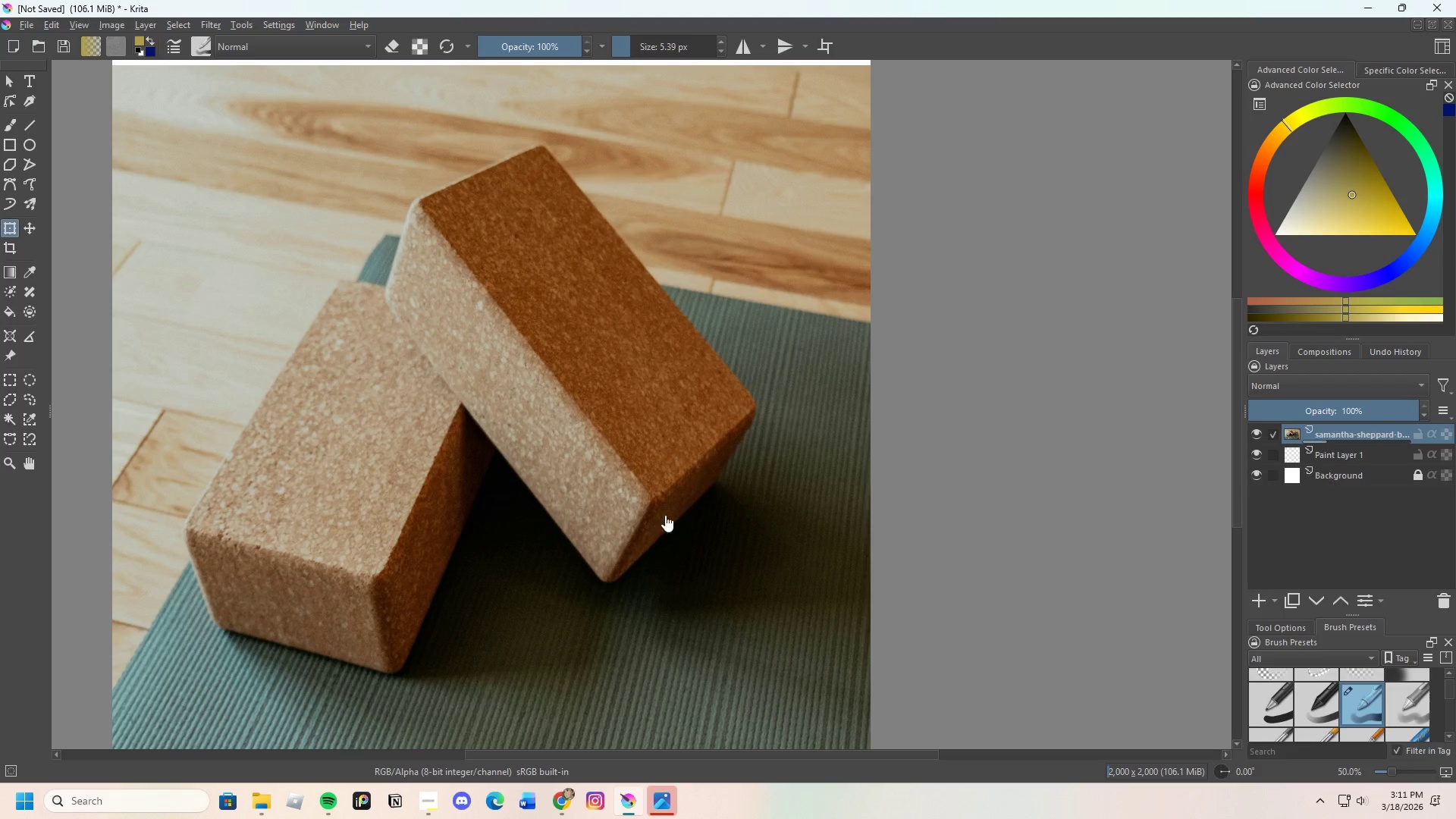 
scroll: coordinate [612, 340], scroll_direction: down, amount: 1.0
 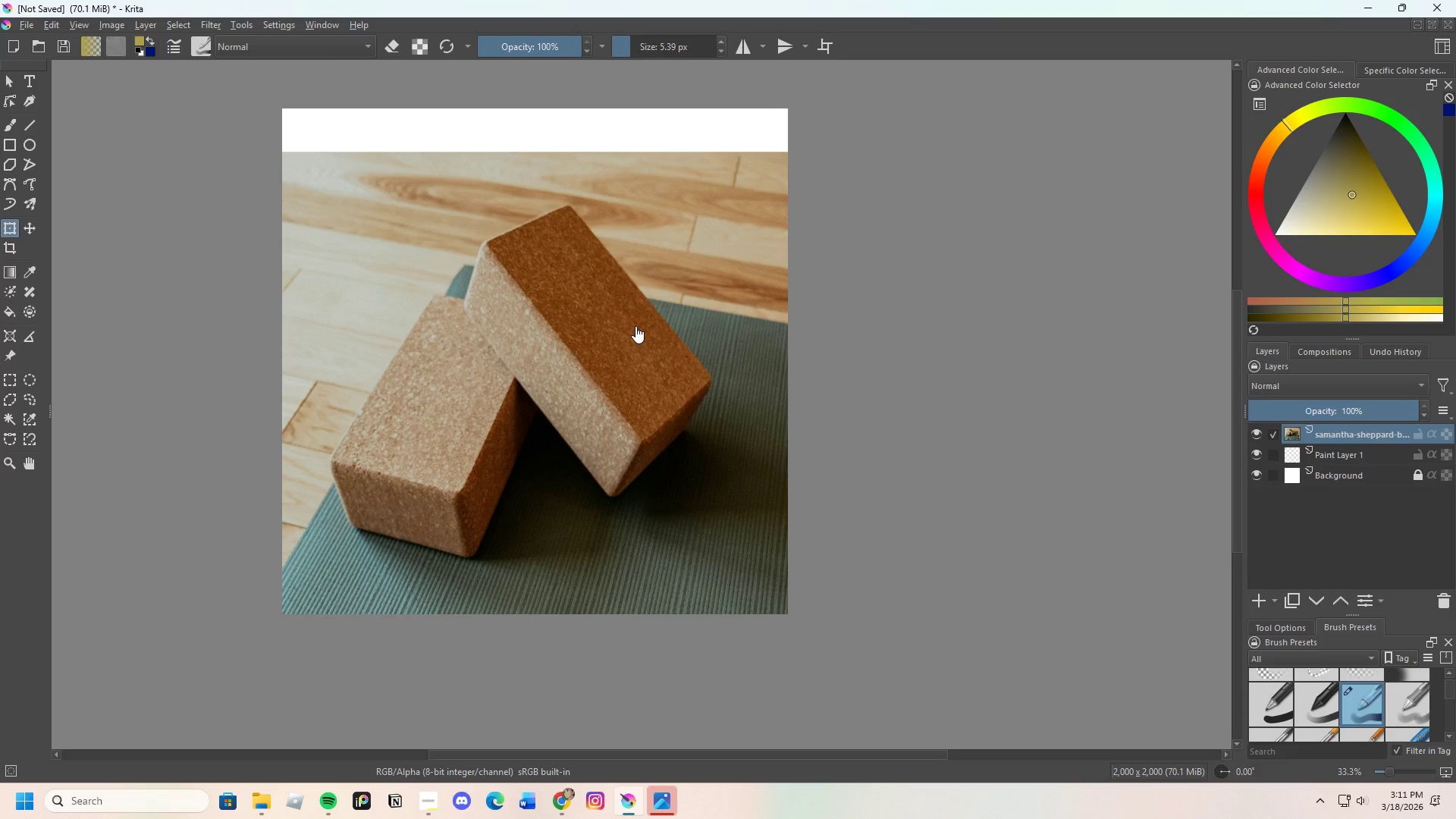 
scroll: coordinate [635, 326], scroll_direction: up, amount: 1.0
 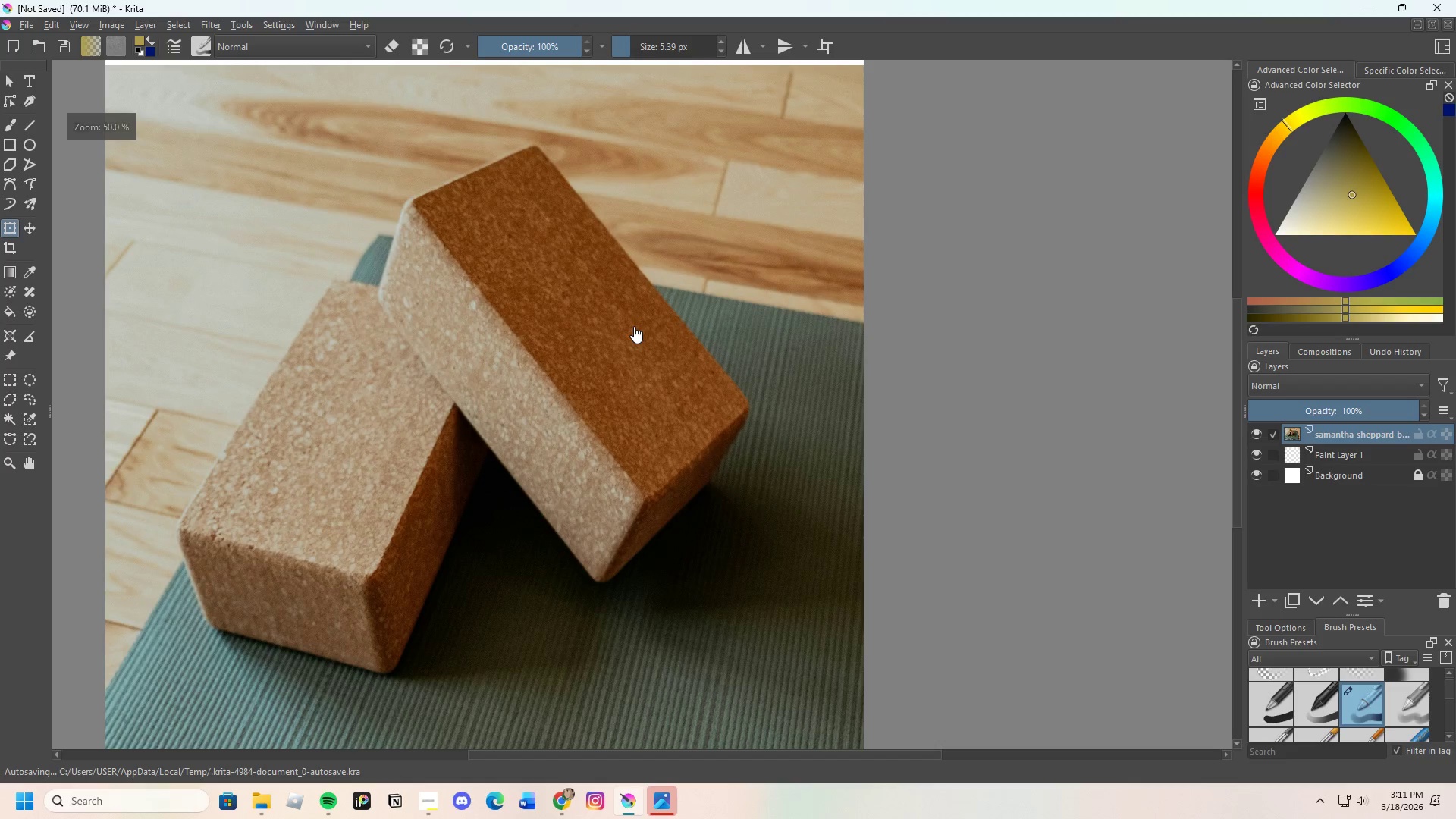 
scroll: coordinate [634, 326], scroll_direction: down, amount: 2.0
 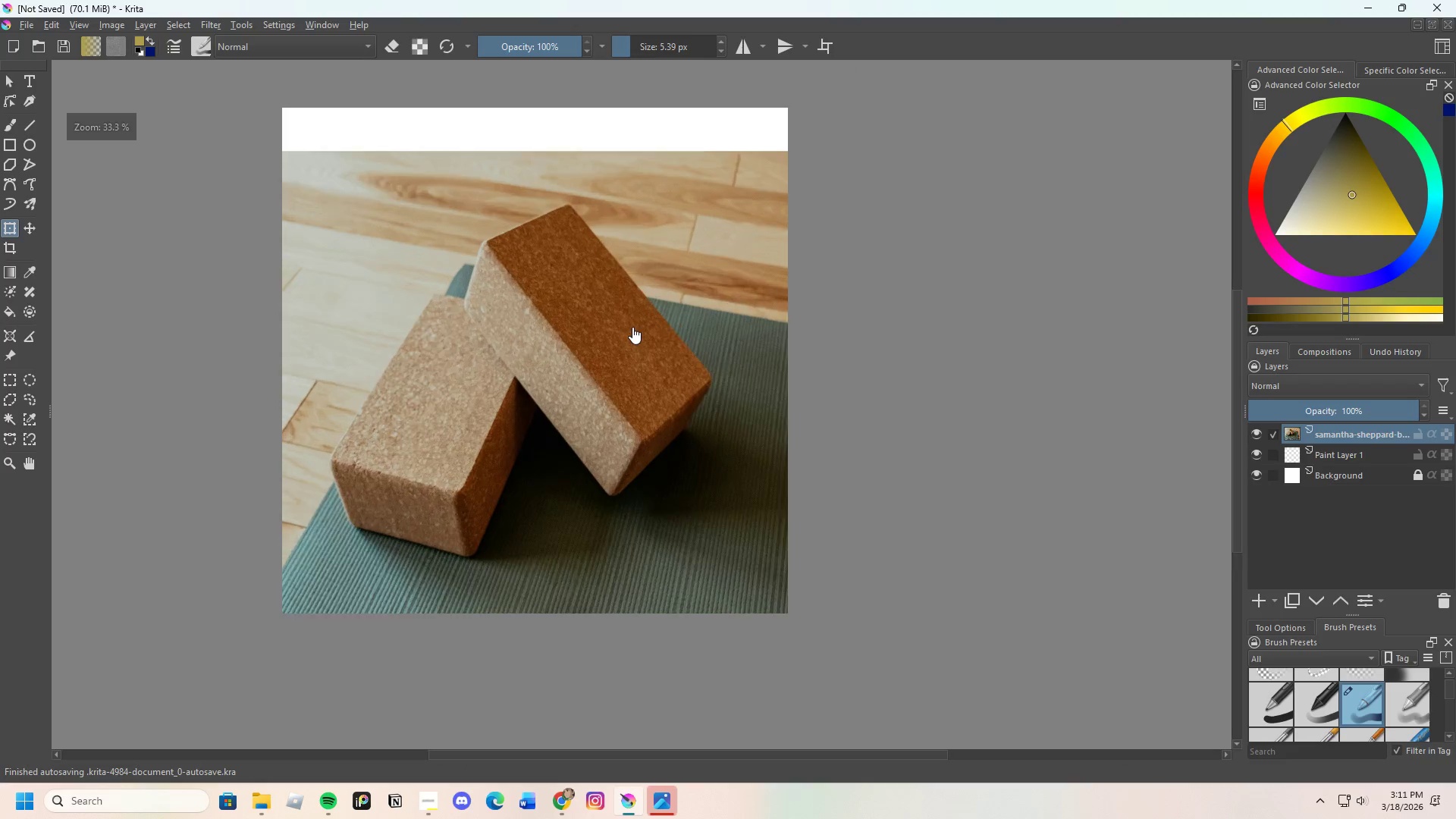 
scroll: coordinate [632, 327], scroll_direction: up, amount: 1.0
 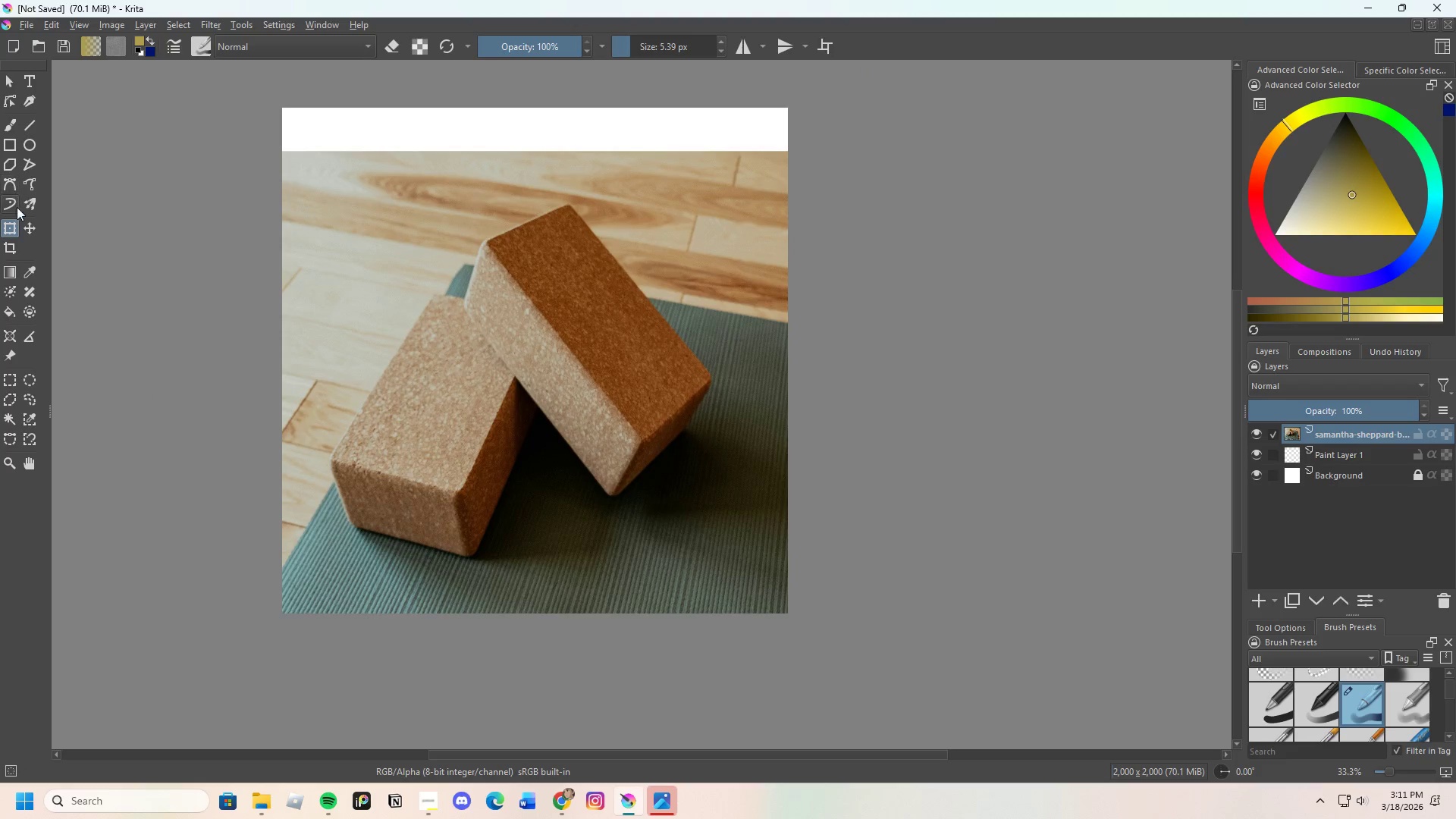 
left_click([6, 182])
 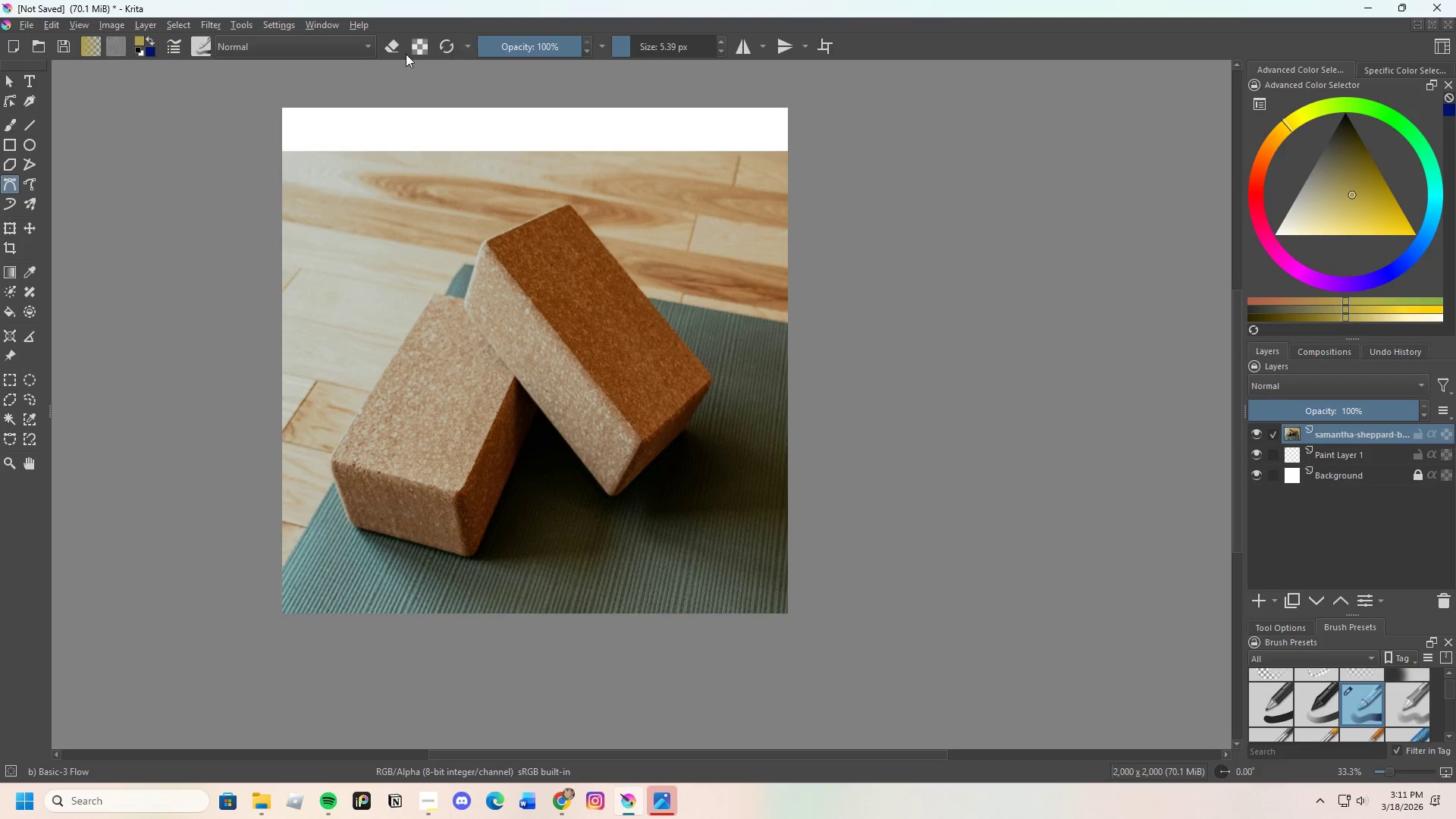 
left_click([390, 49])
 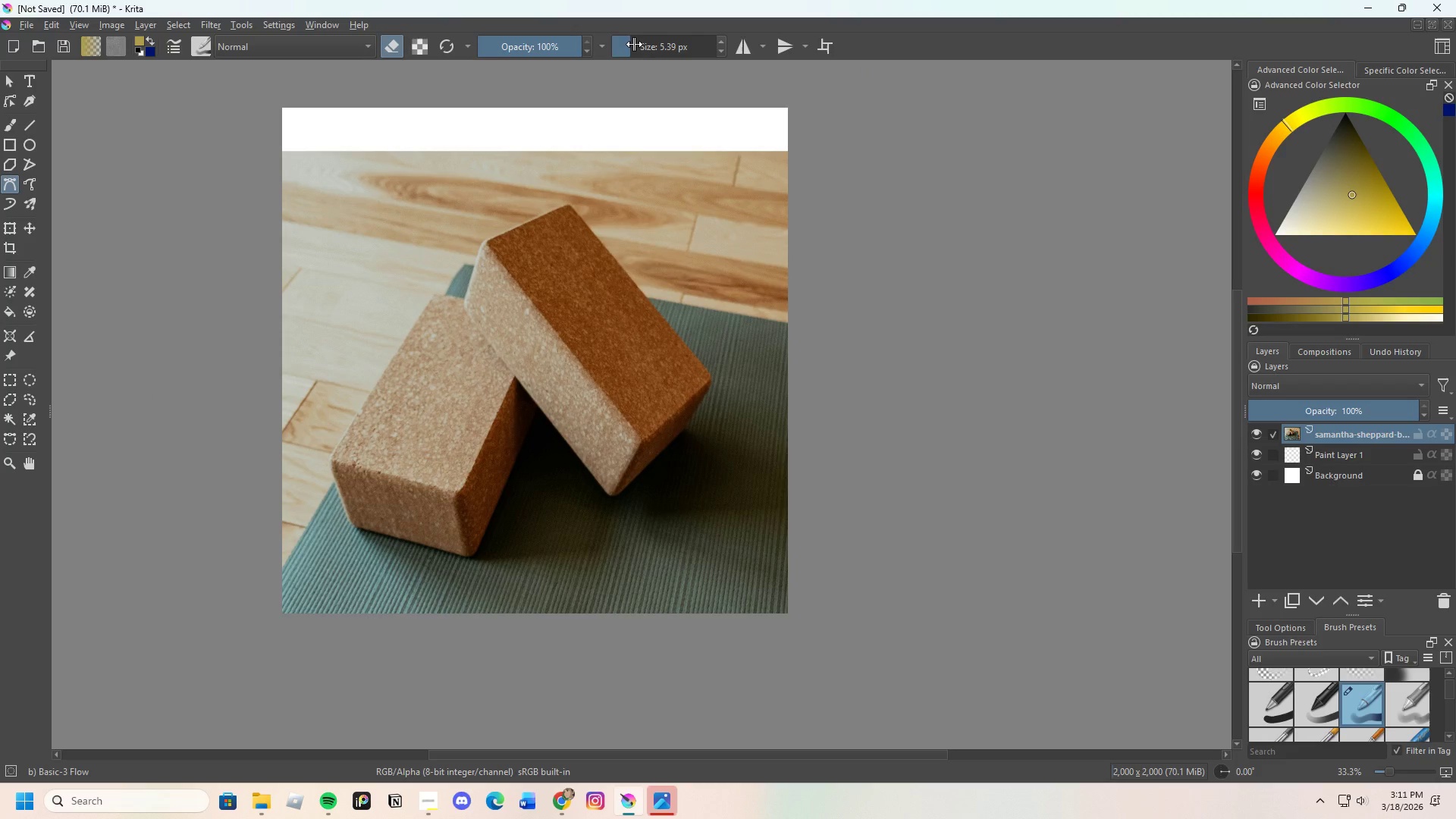 
left_click_drag(start_coordinate=[628, 46], to_coordinate=[622, 48])
 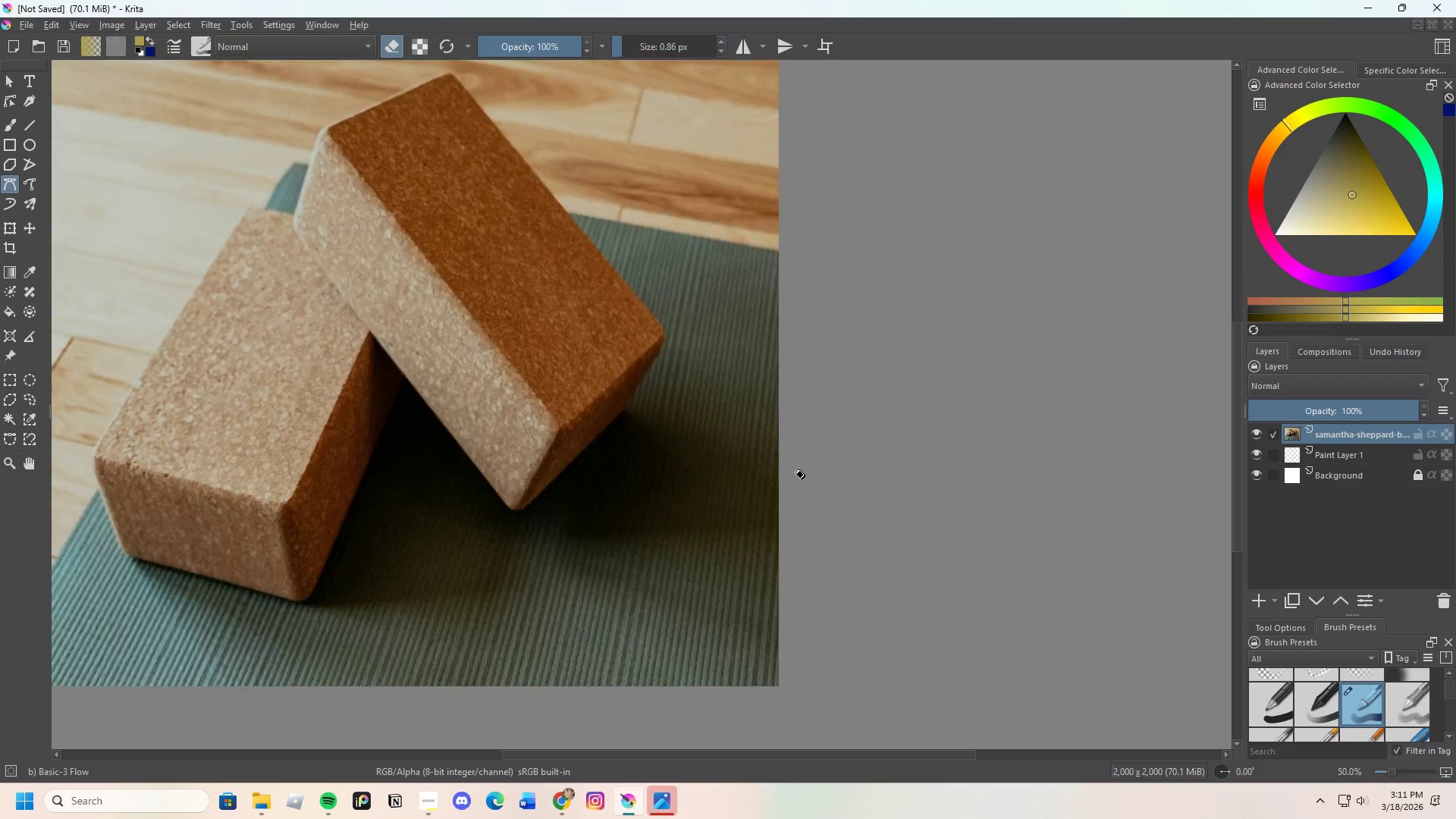 
scroll: coordinate [762, 475], scroll_direction: up, amount: 2.0
 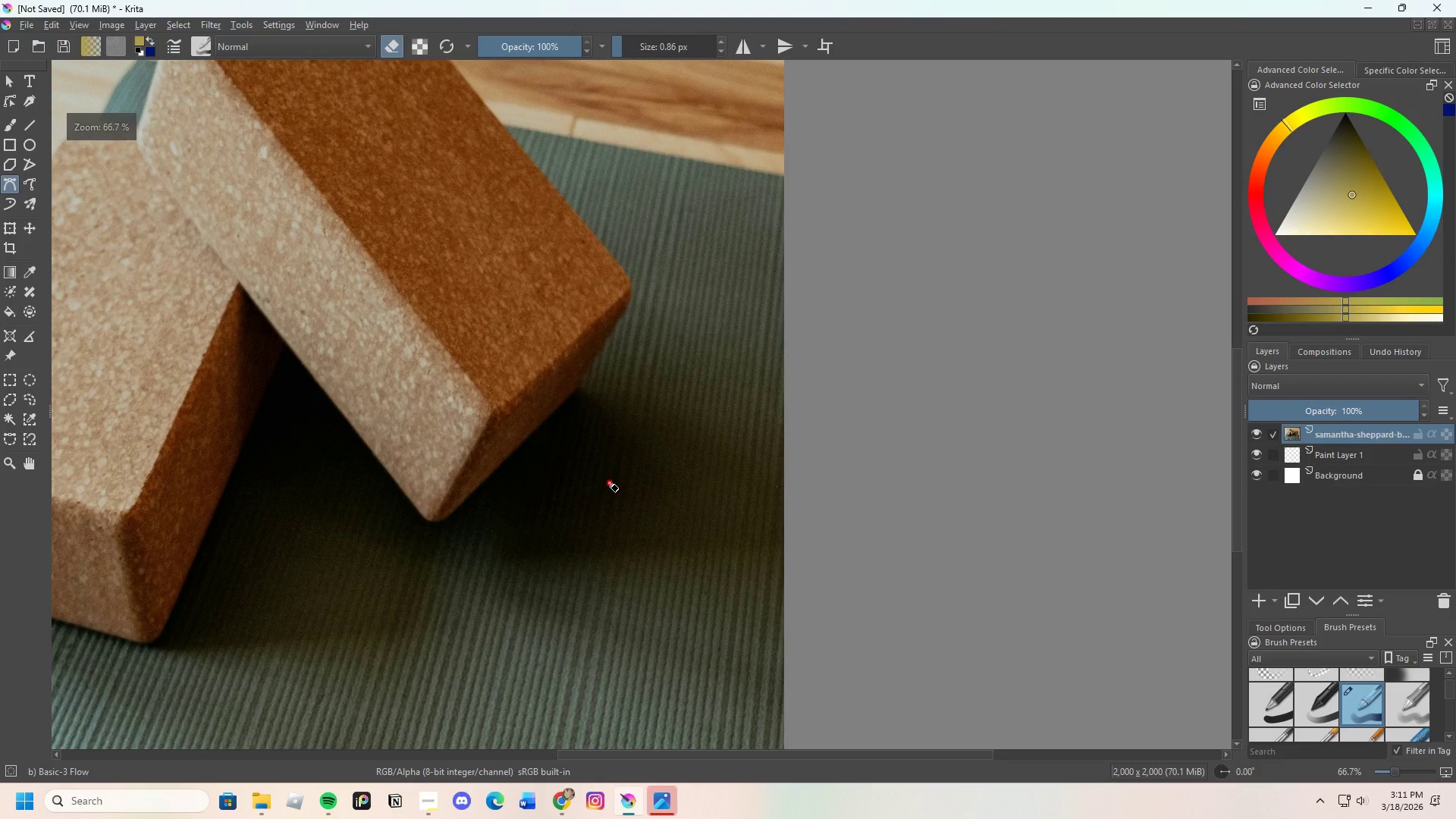 
left_click_drag(start_coordinate=[610, 483], to_coordinate=[642, 437])
 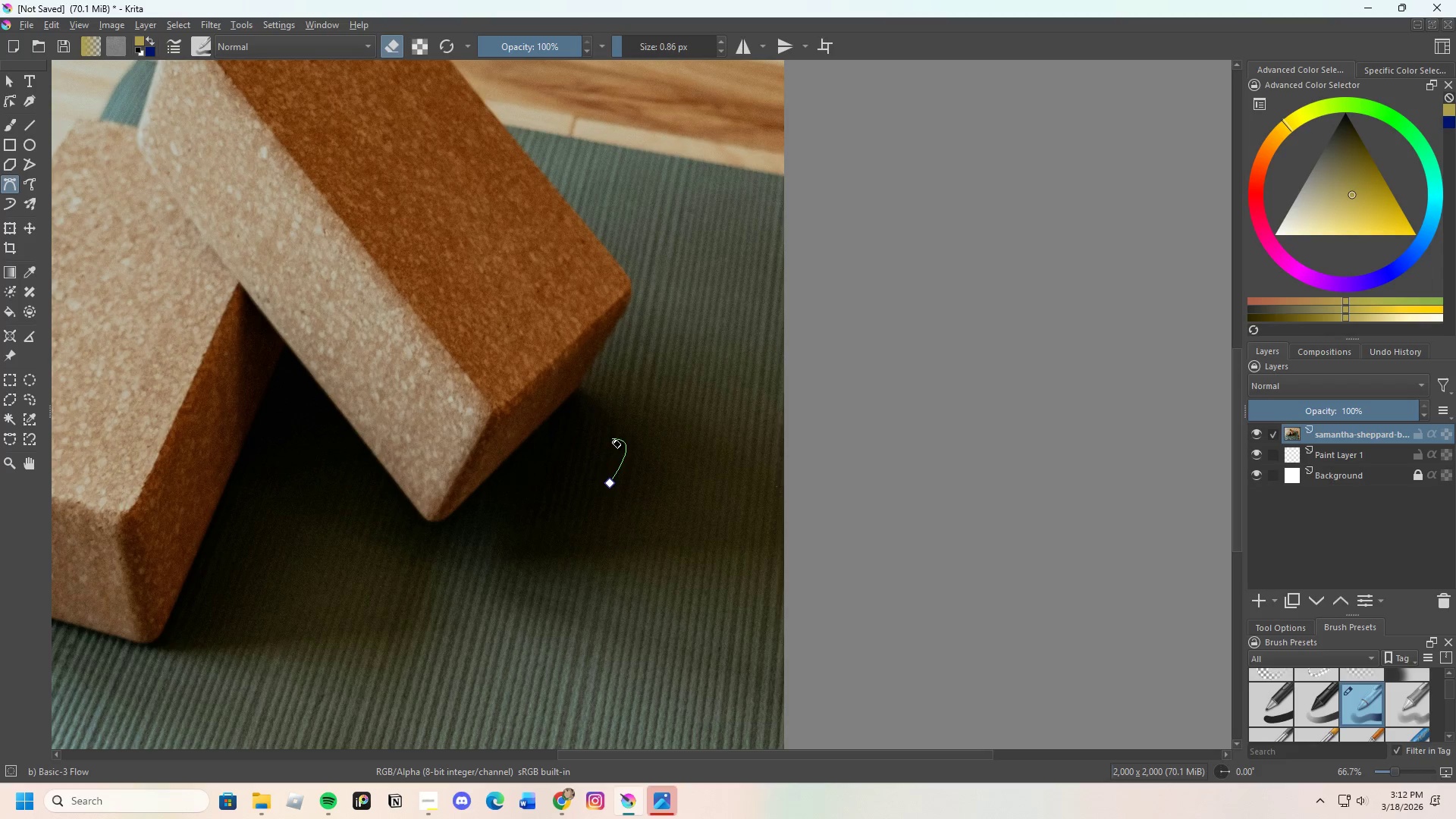 
key(Control+Z)
 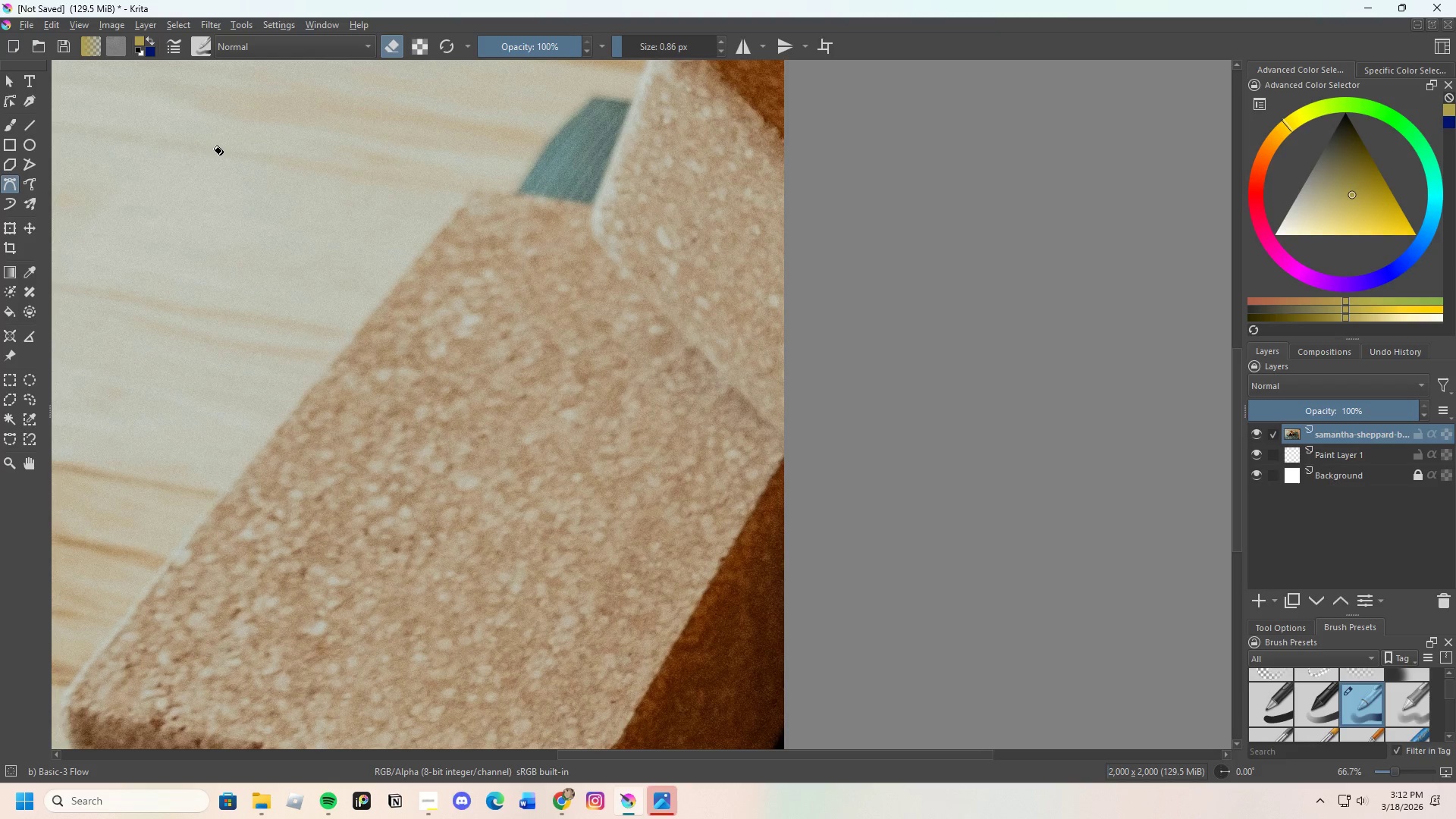 
key(X)
 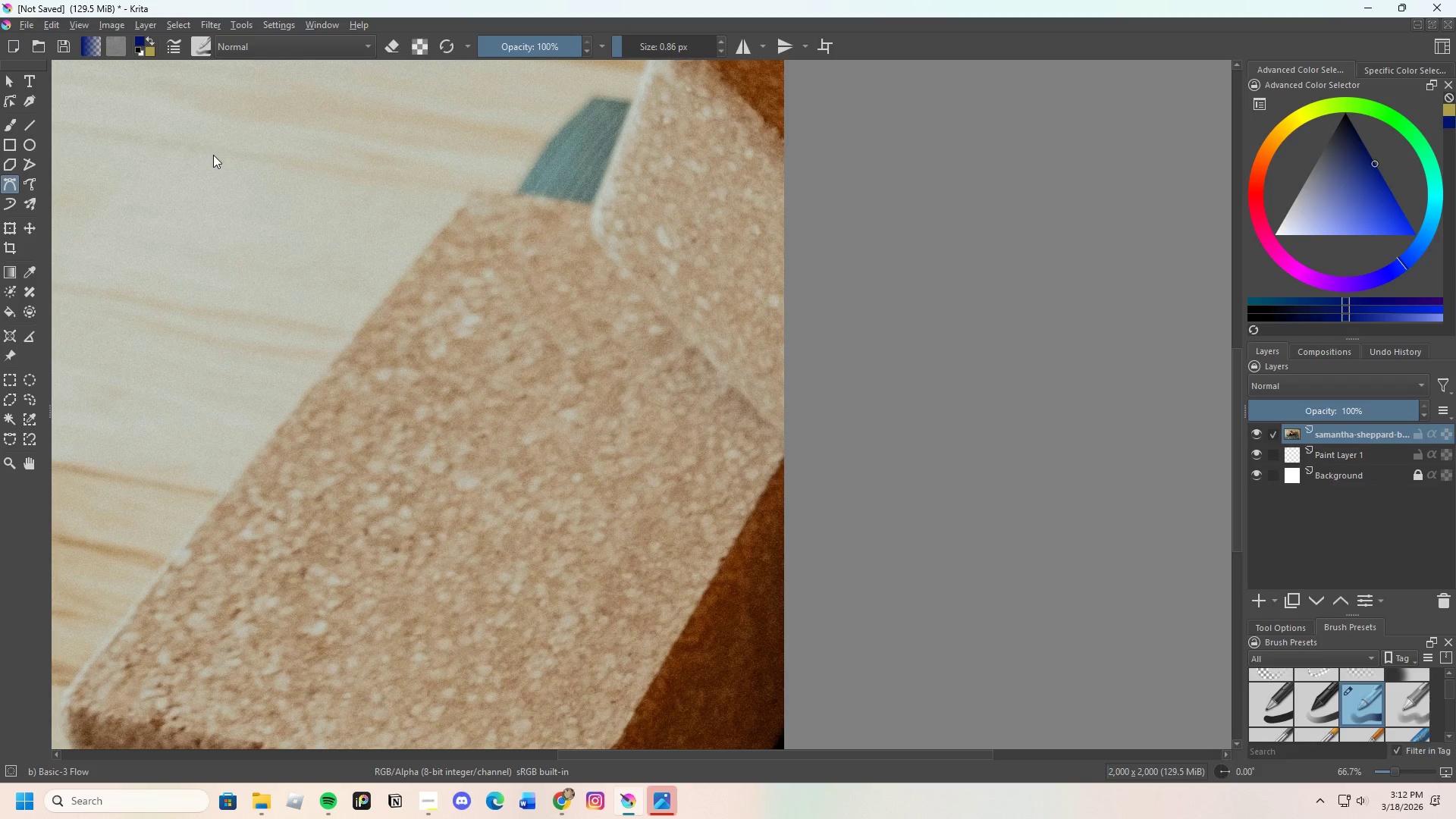 
key(Control+X)
 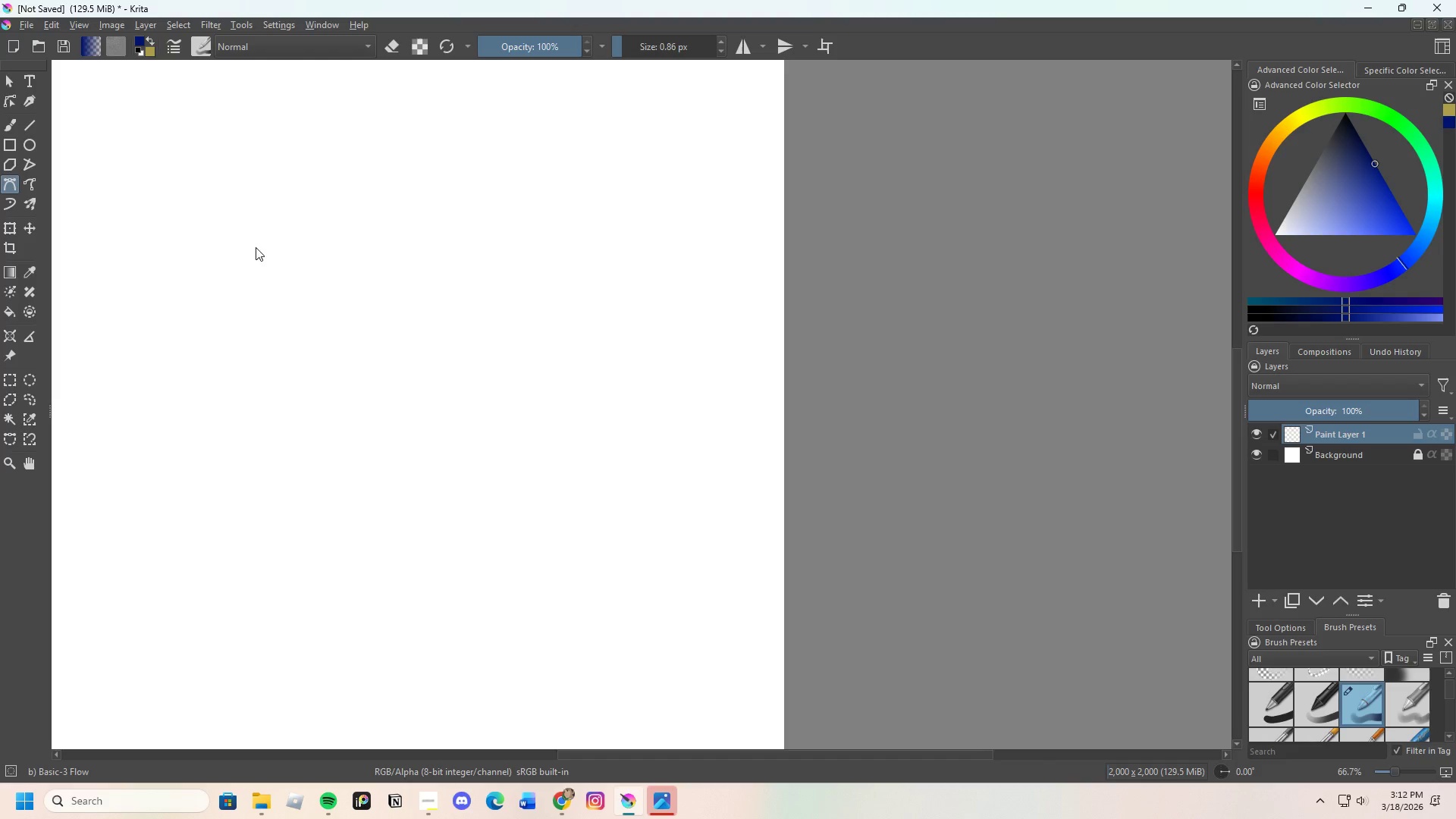 
scroll: coordinate [293, 285], scroll_direction: down, amount: 2.0
 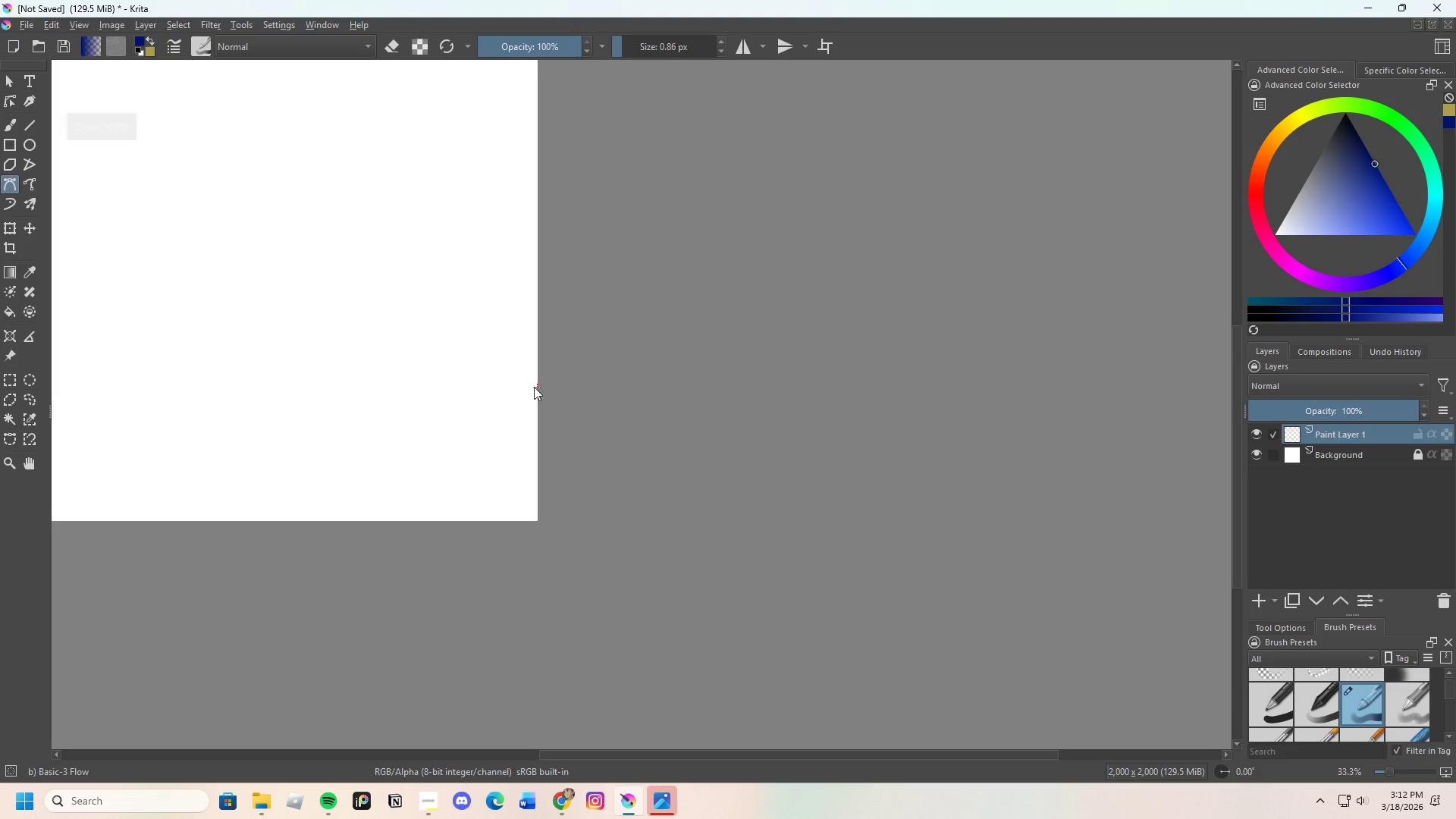 
scroll: coordinate [435, 315], scroll_direction: up, amount: 1.0
 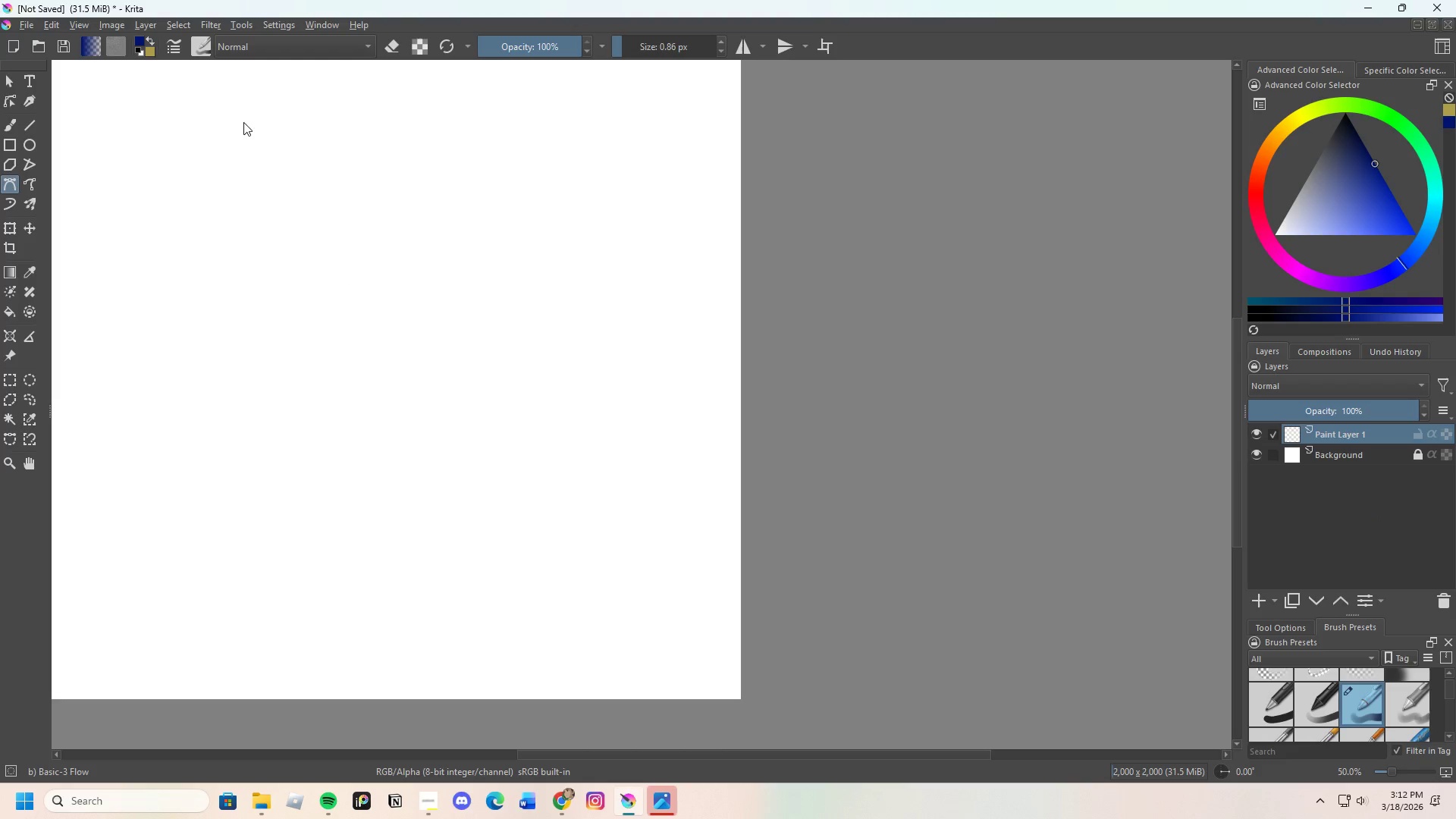 
left_click([136, 17])
 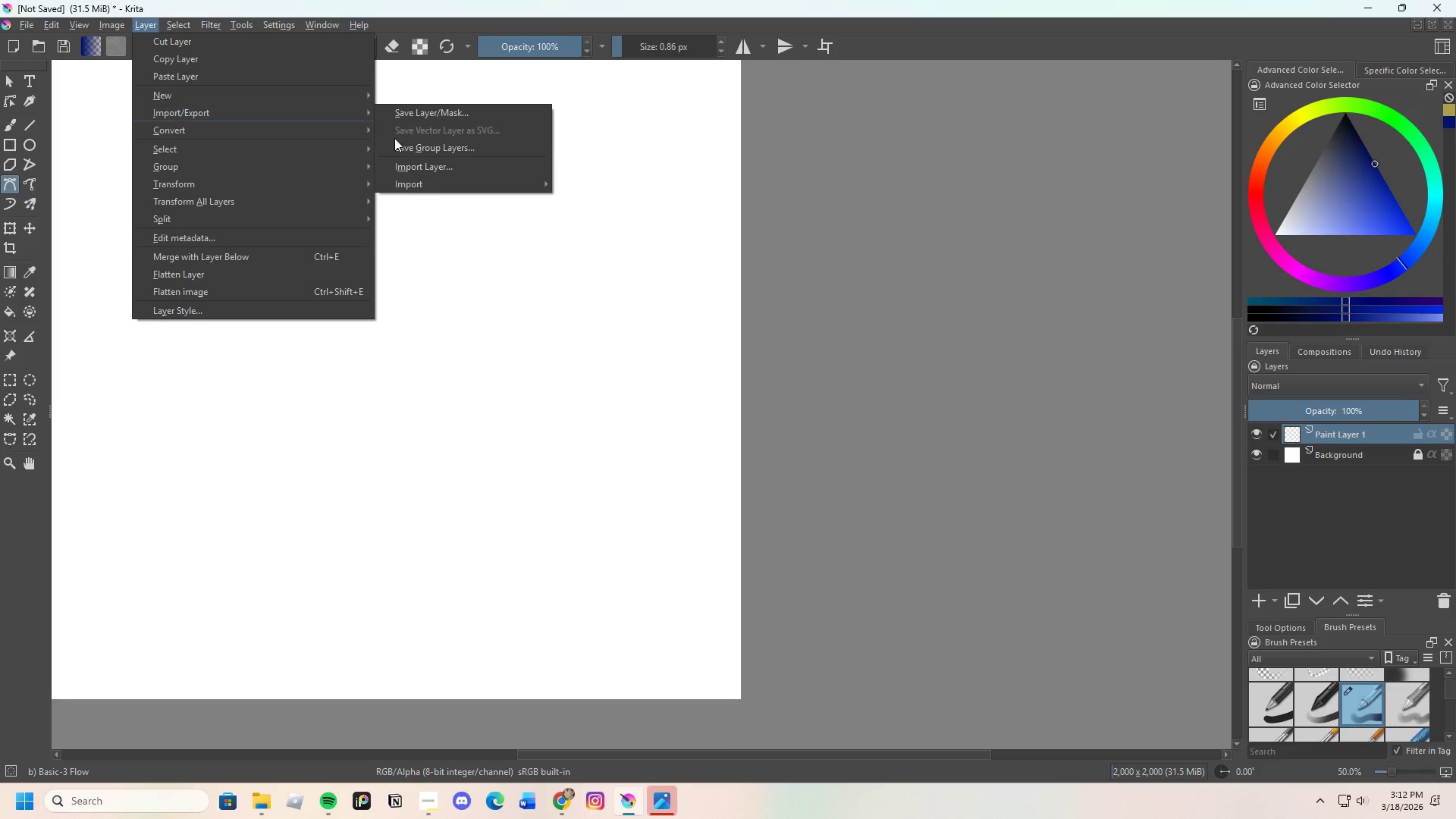 
left_click([428, 158])
 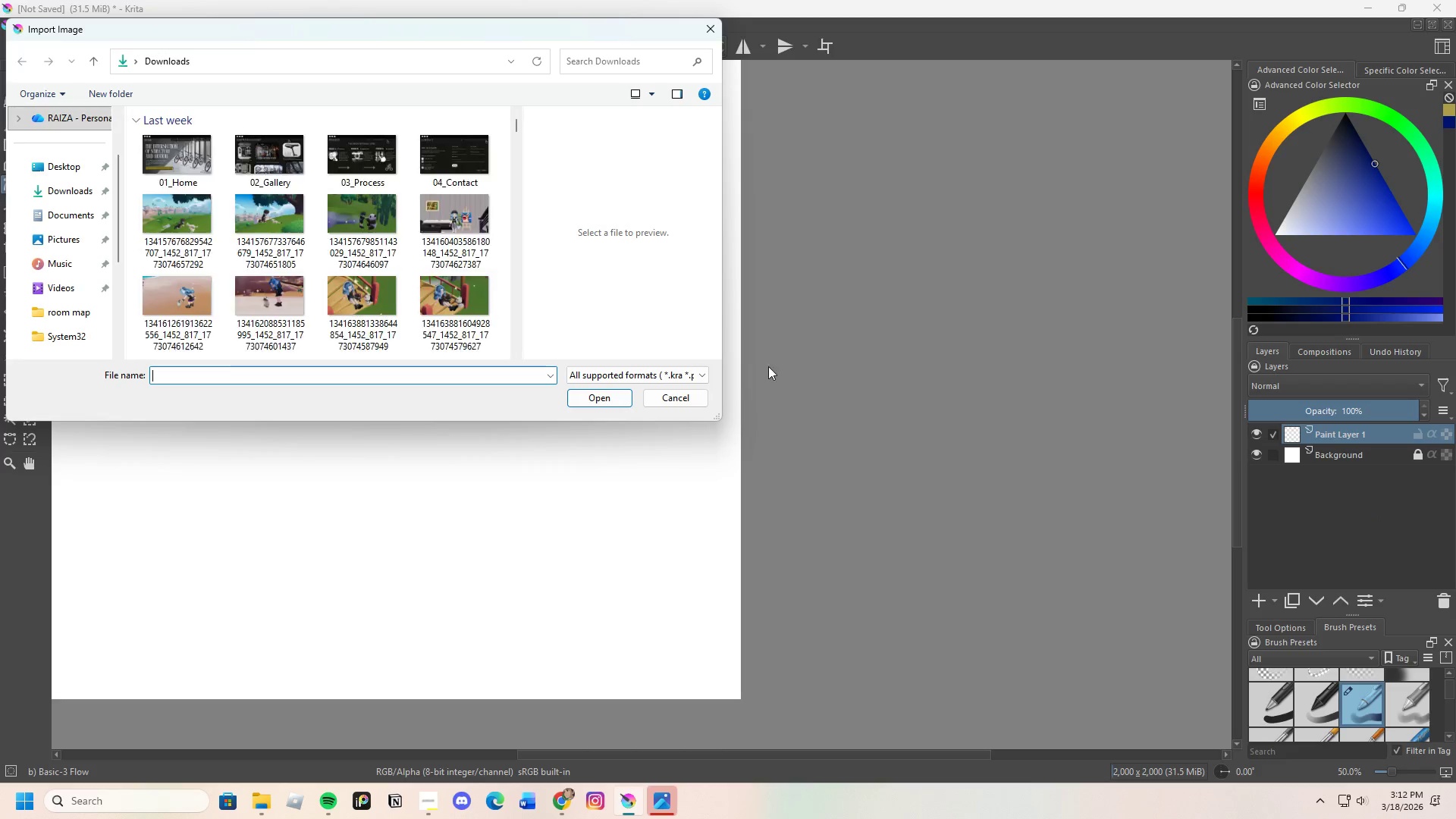 
scroll: coordinate [773, 366], scroll_direction: down, amount: 1.0
 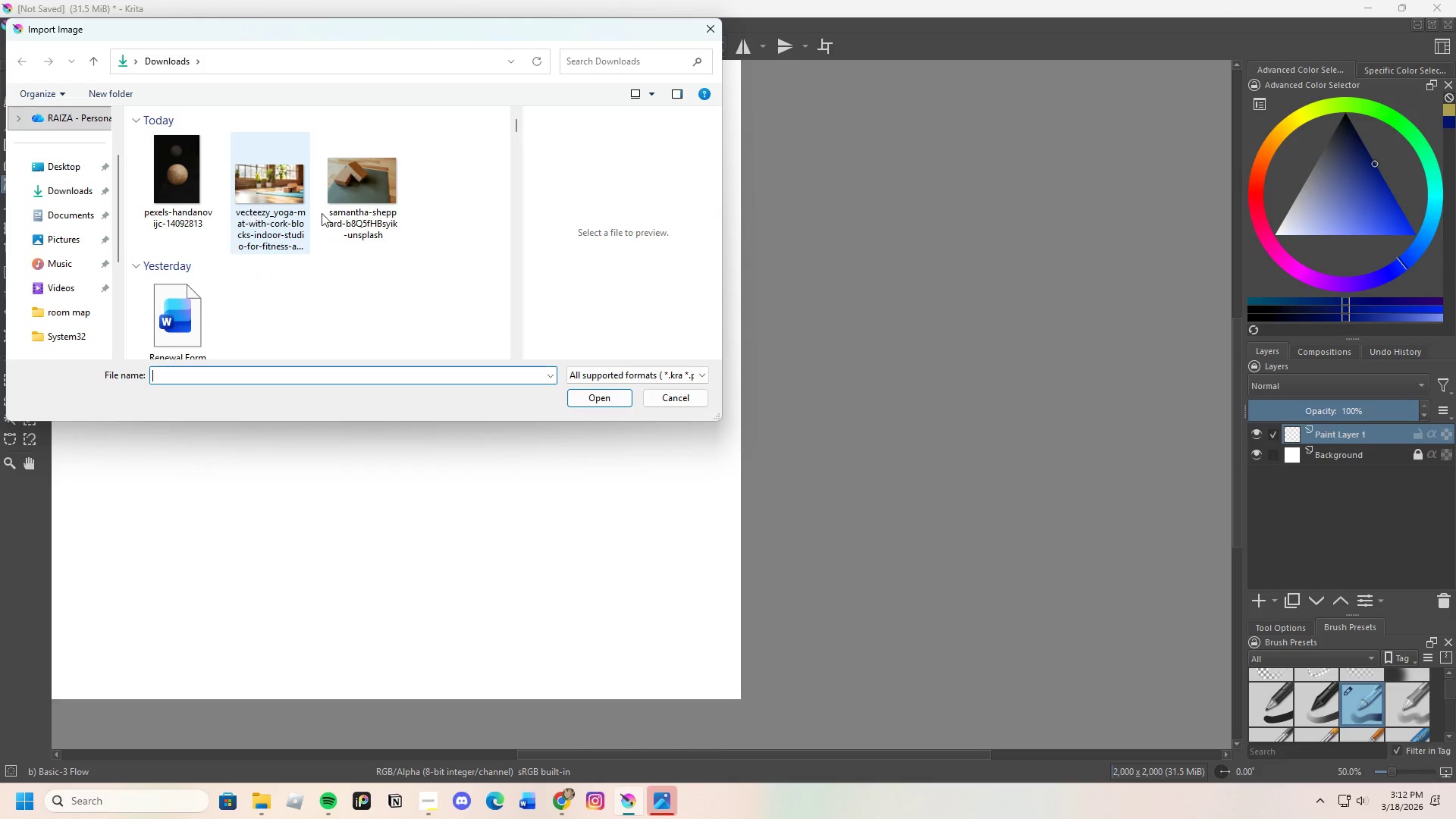 
left_click([345, 196])
 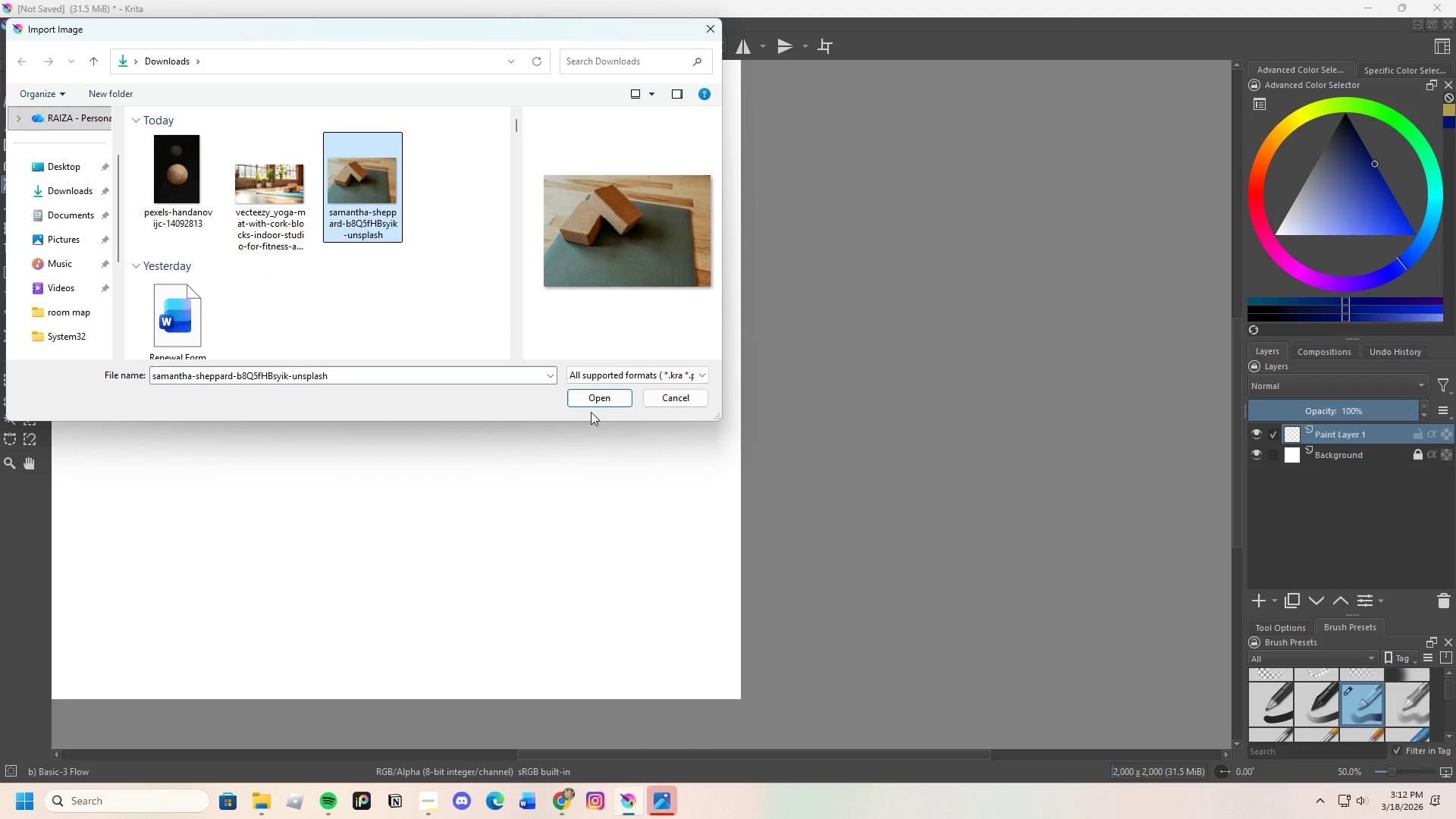 
left_click([589, 392])
 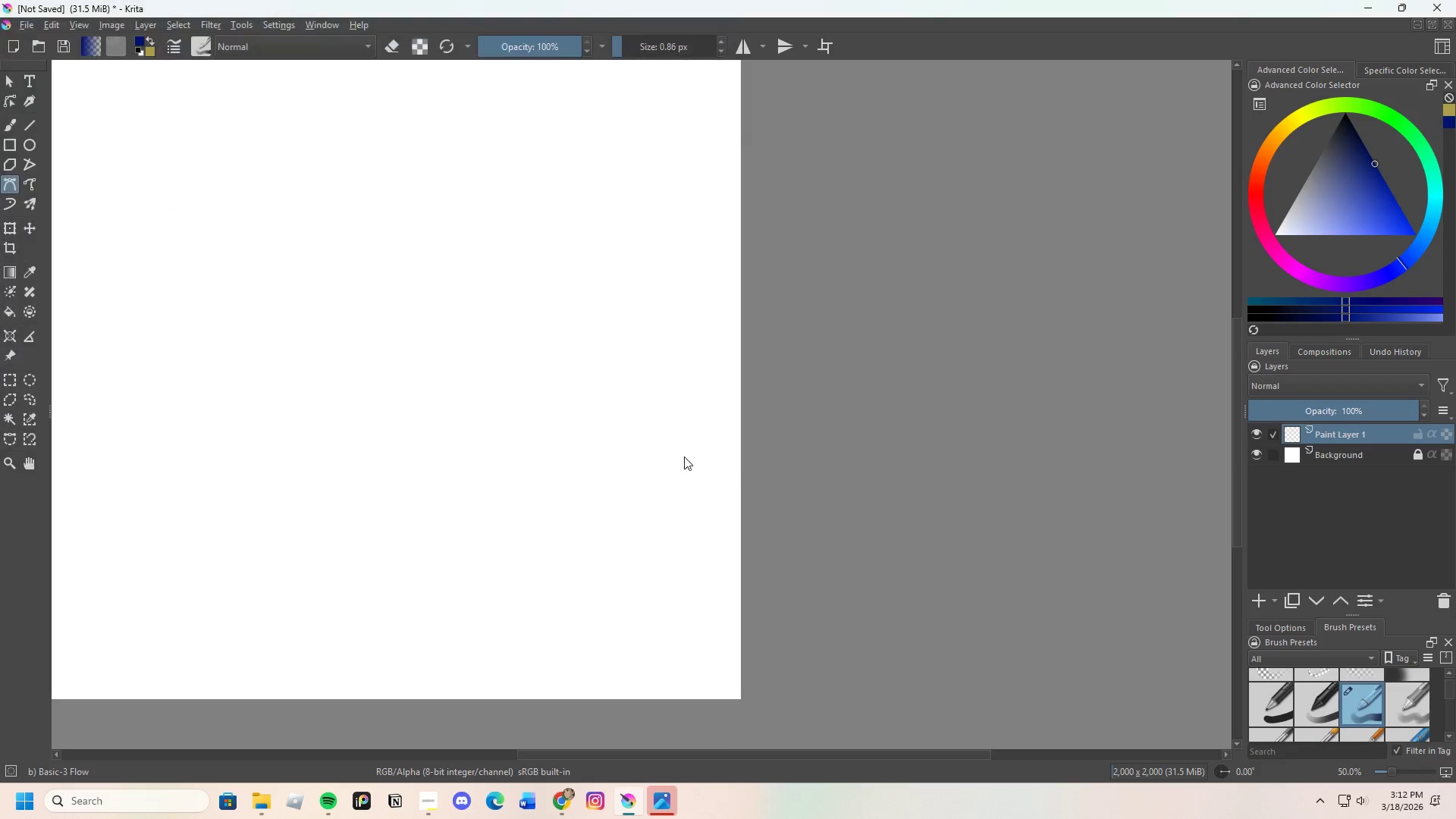 
scroll: coordinate [523, 385], scroll_direction: down, amount: 4.0
 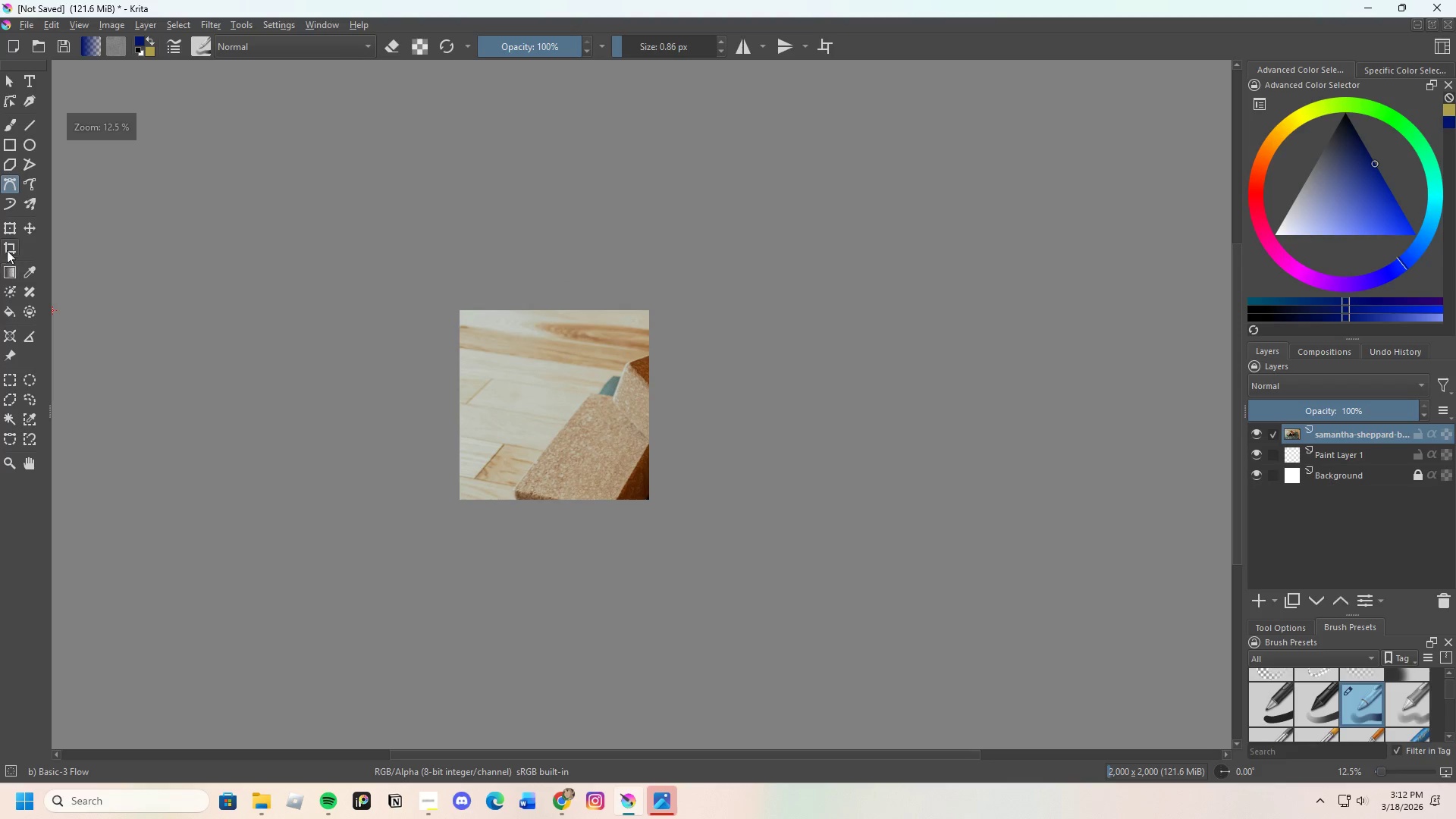 
left_click([0, 221])
 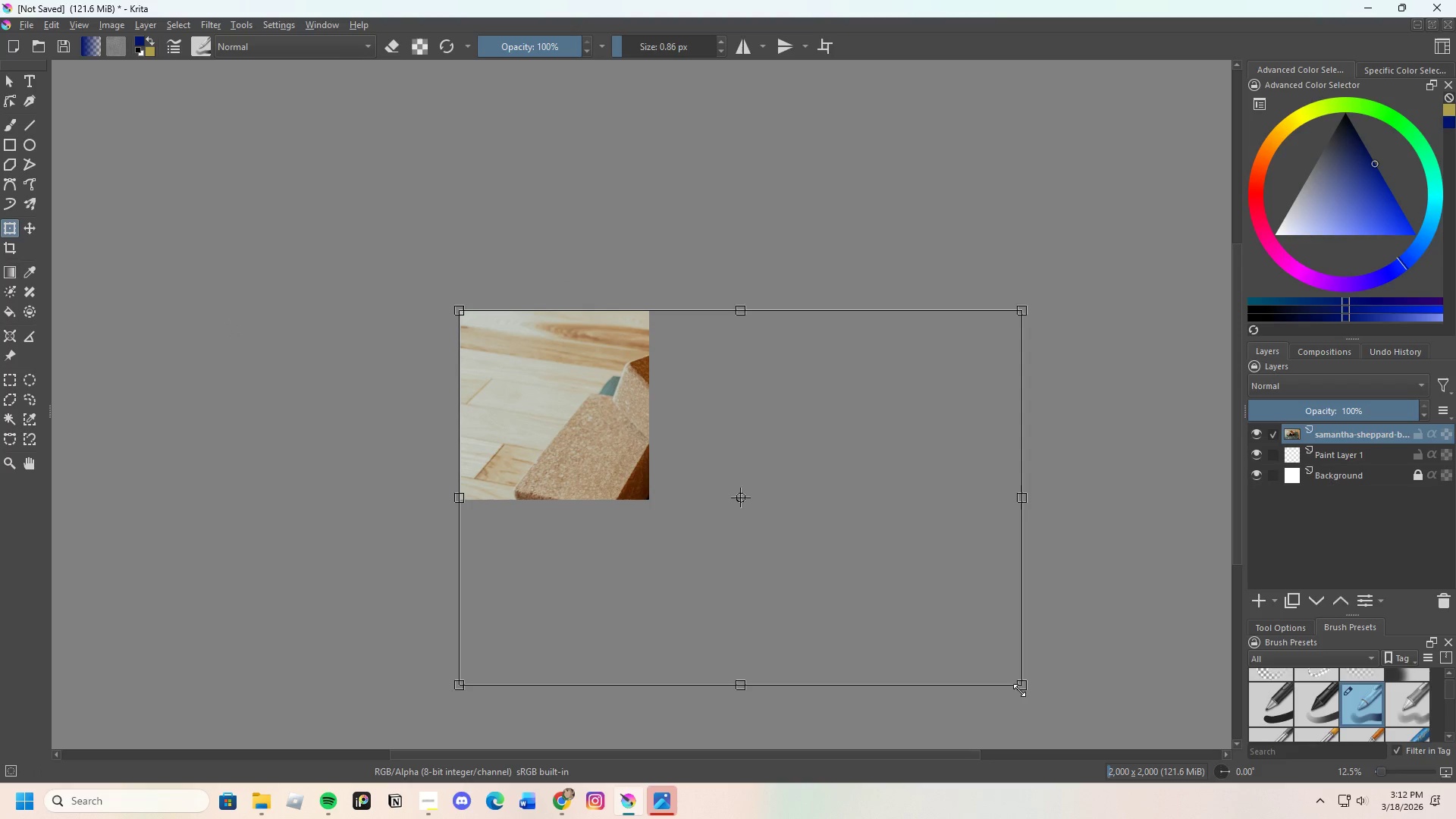 
left_click_drag(start_coordinate=[1024, 683], to_coordinate=[765, 588])
 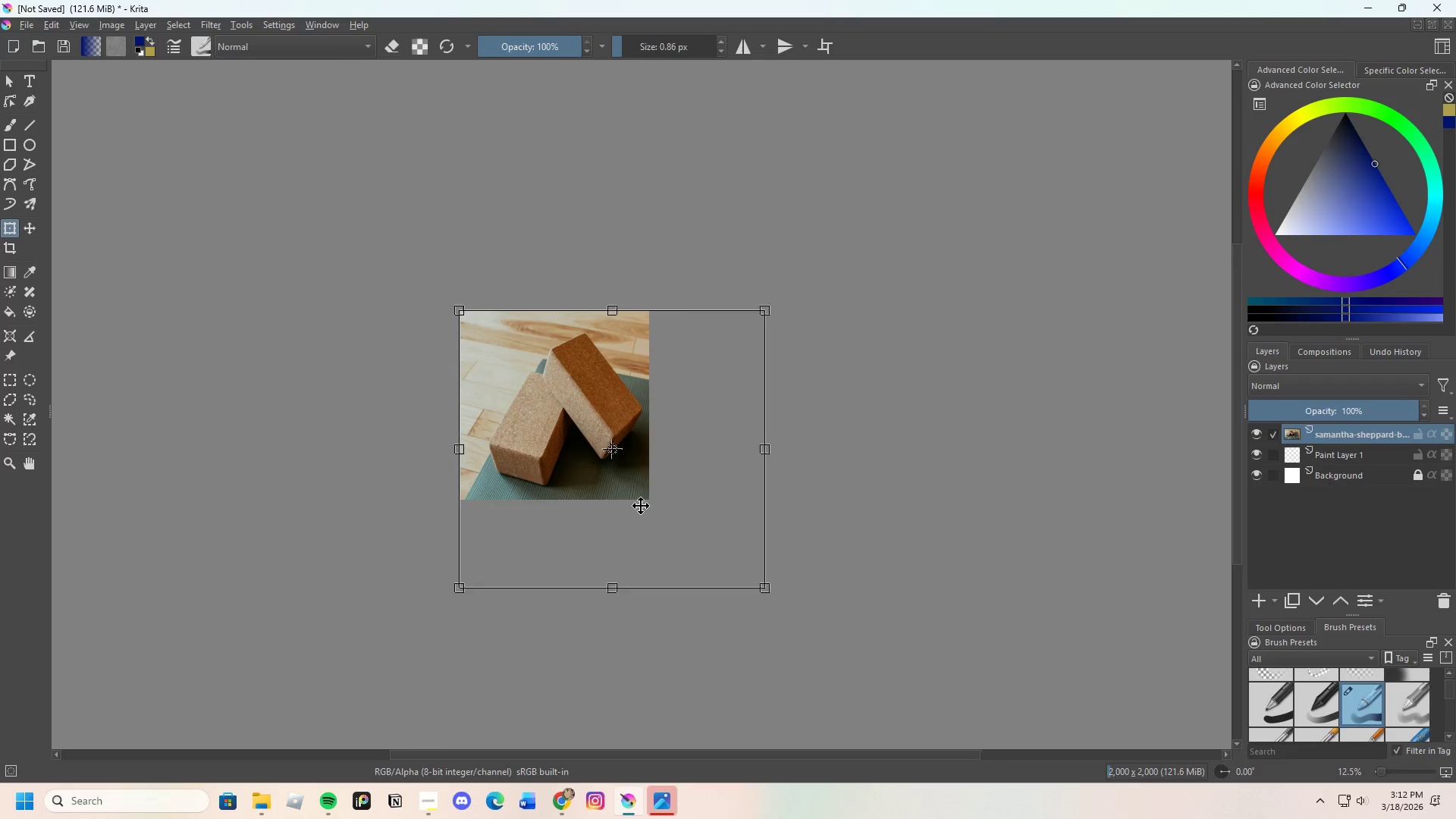 
scroll: coordinate [641, 504], scroll_direction: up, amount: 2.0
 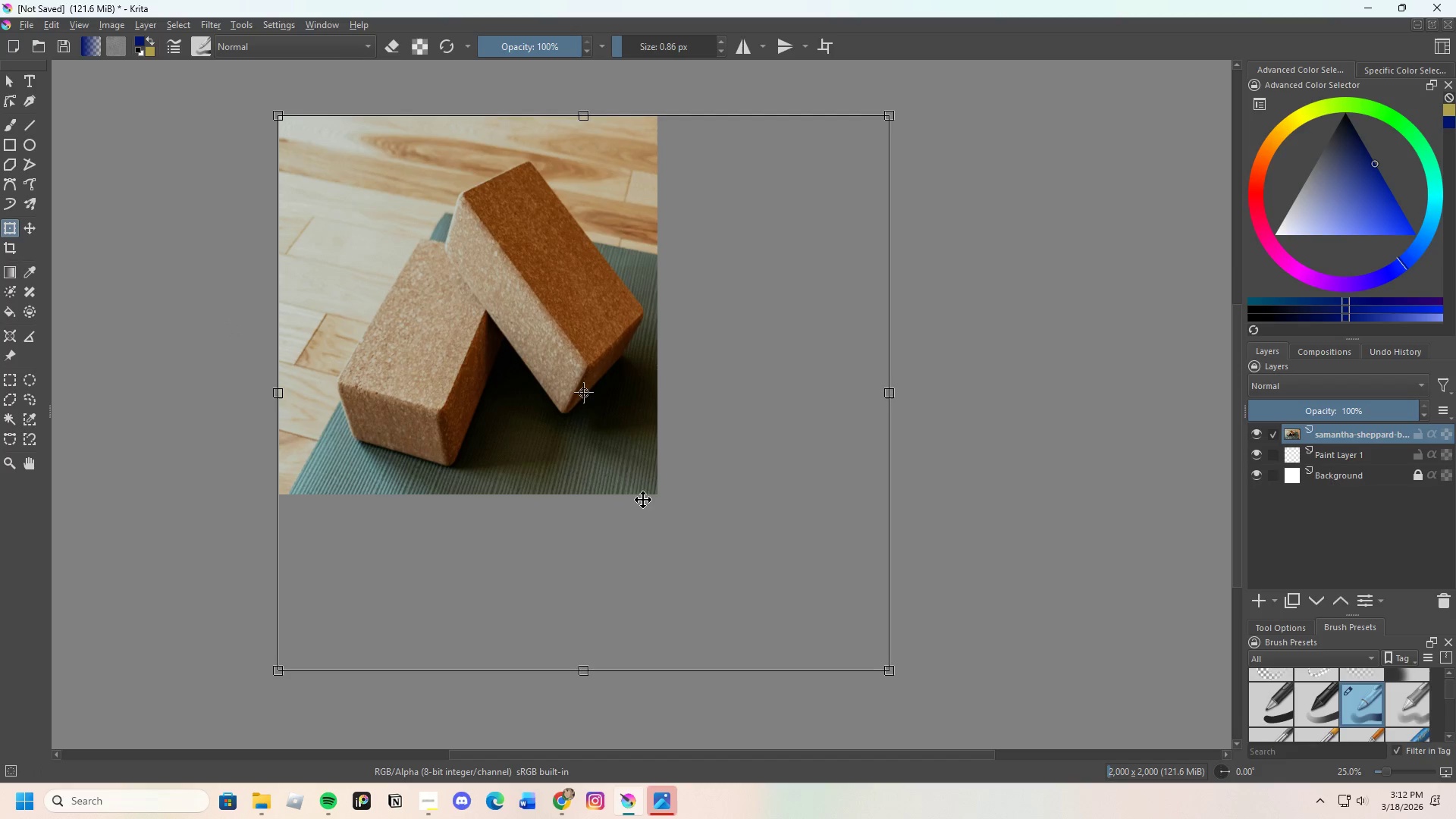 
left_click_drag(start_coordinate=[516, 400], to_coordinate=[491, 411])
 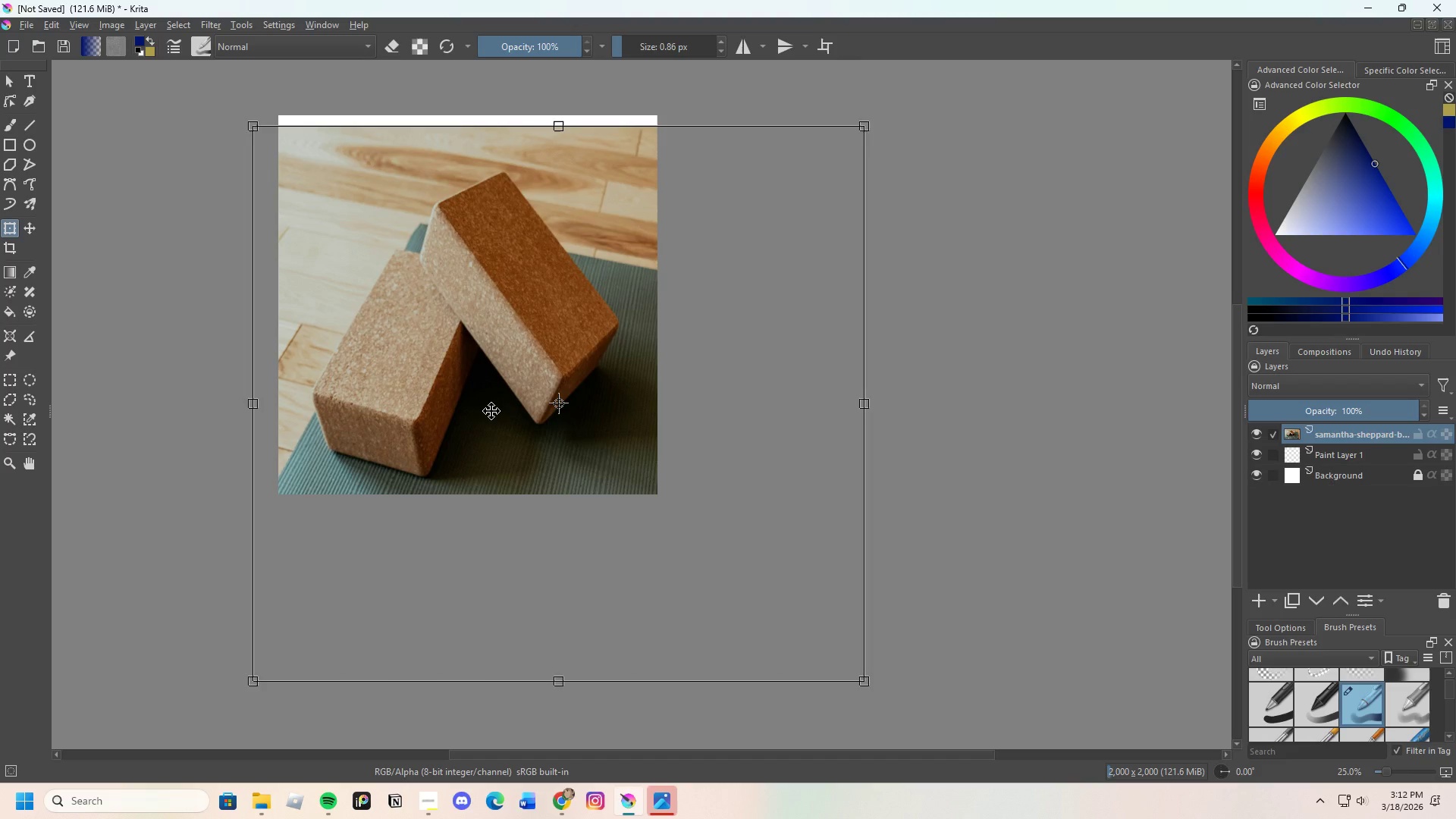 
key(Enter)
 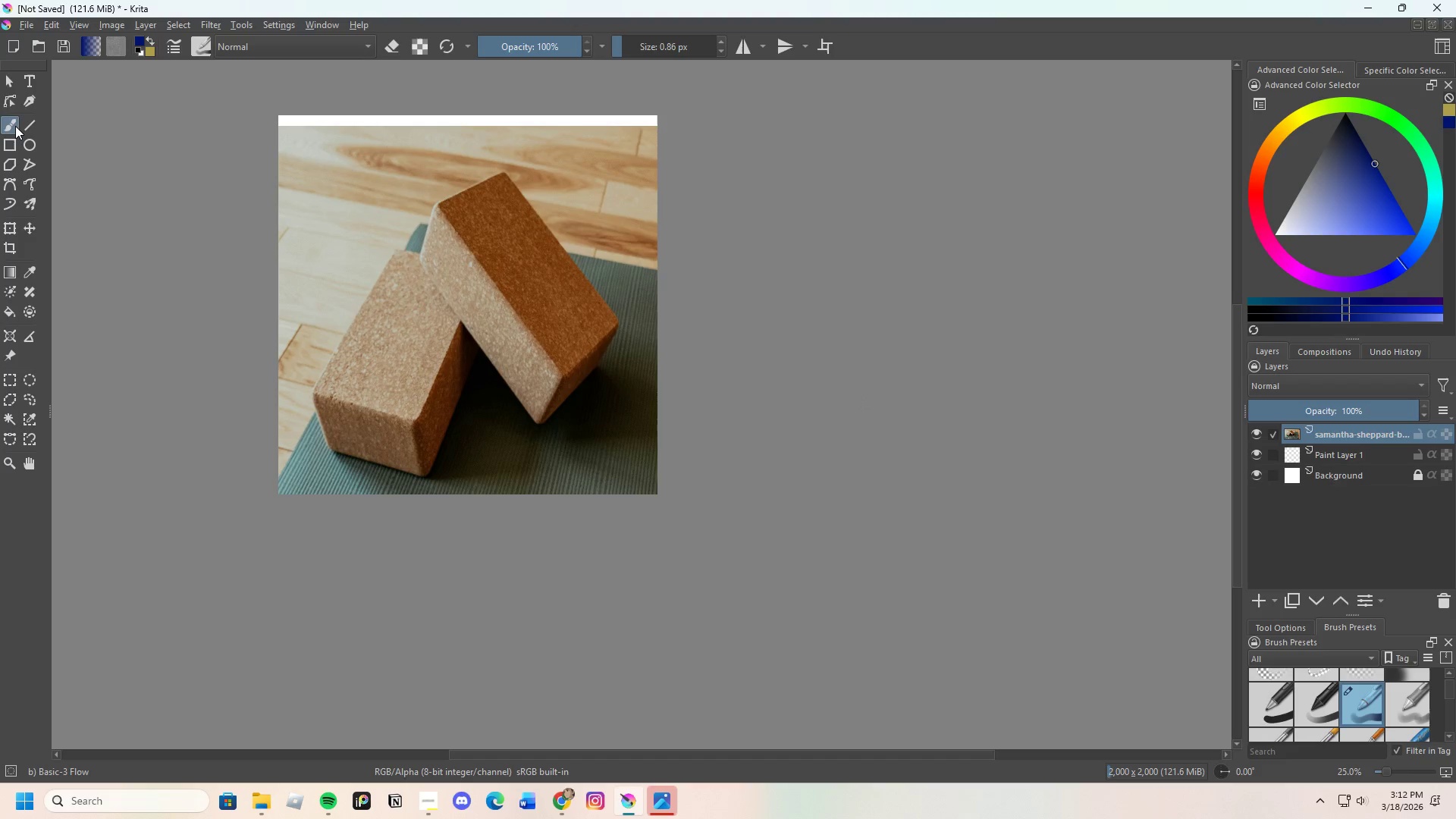 
scroll: coordinate [521, 416], scroll_direction: up, amount: 2.0
 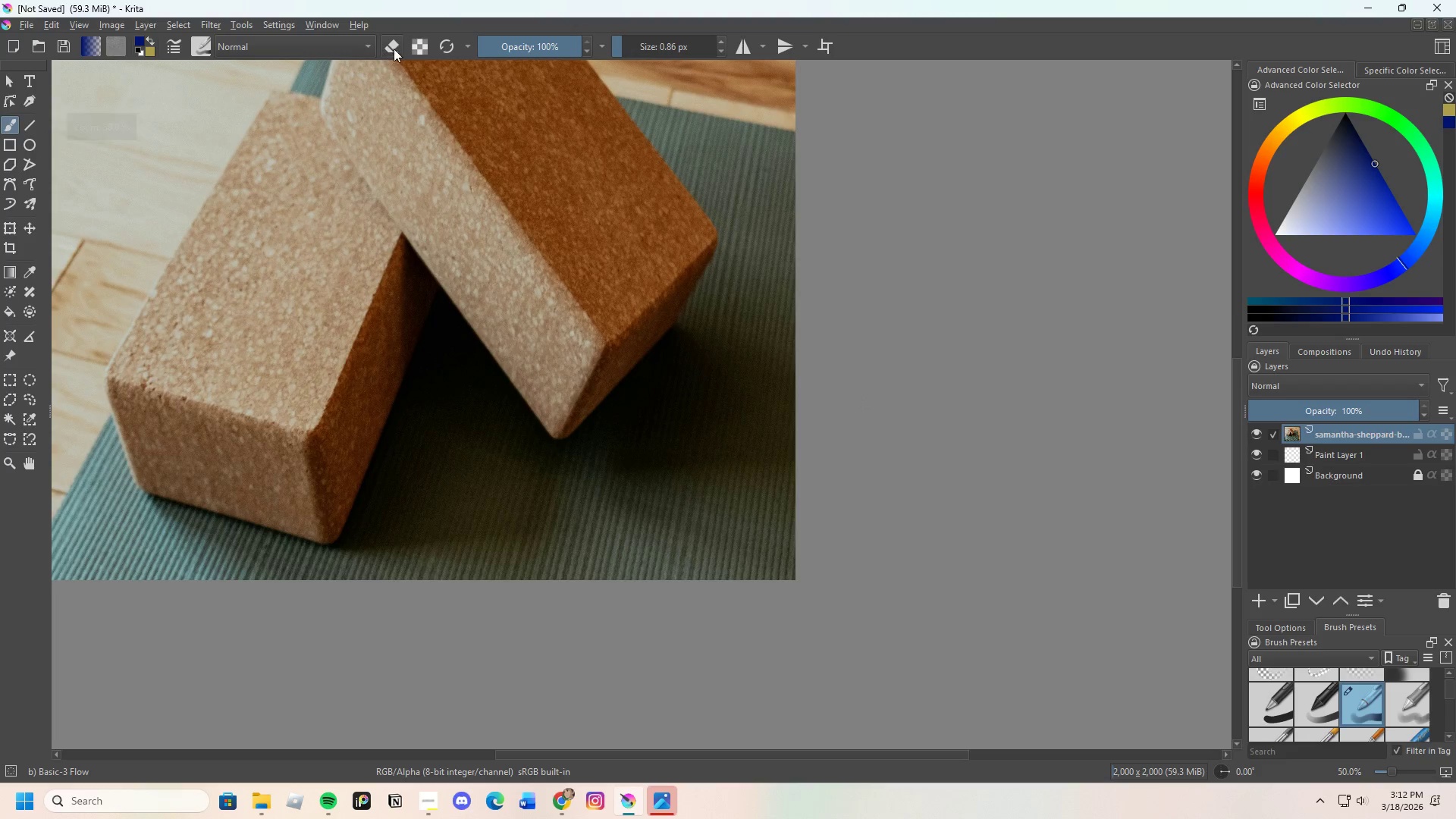 
left_click([396, 47])
 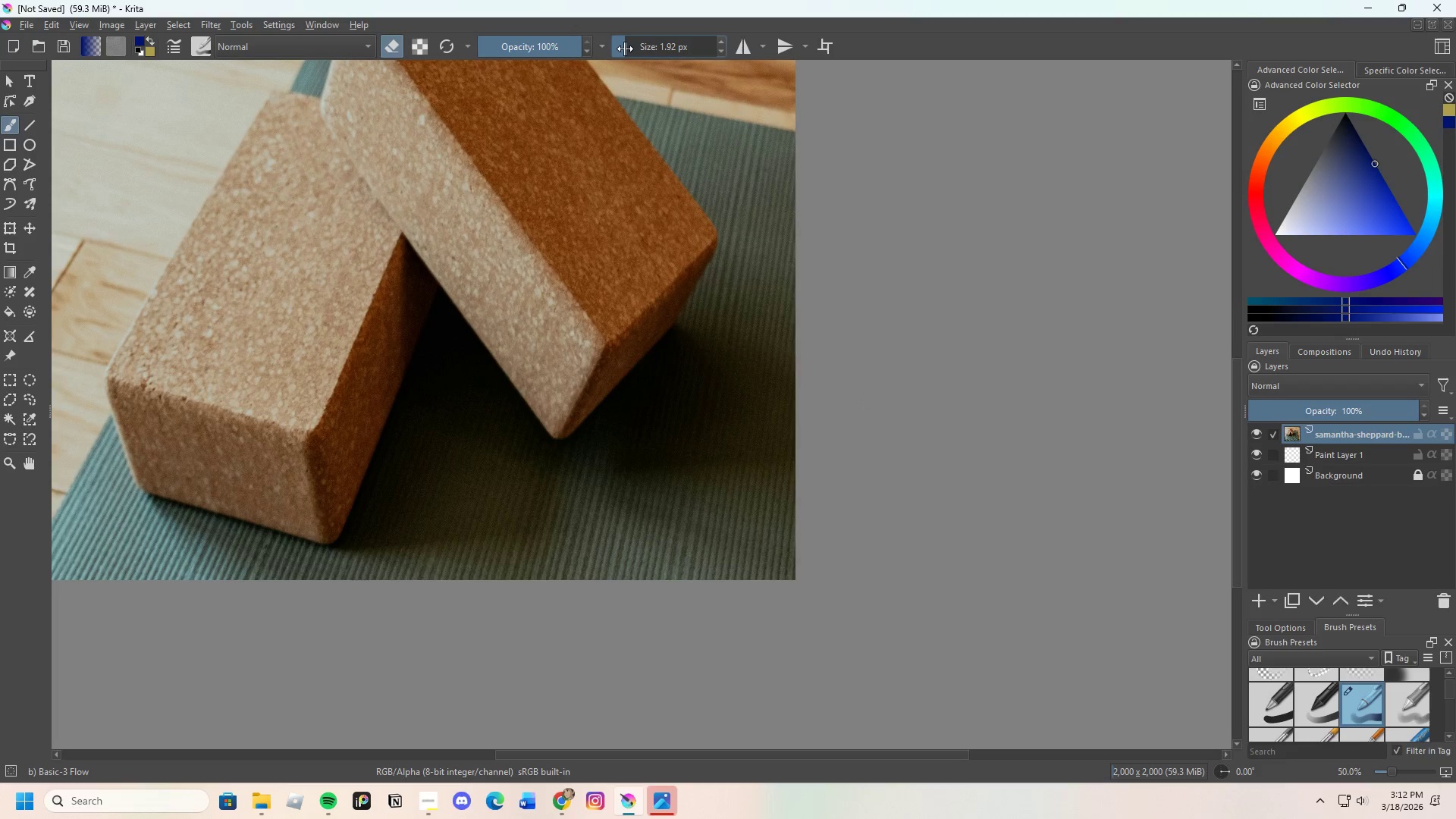 
scroll: coordinate [698, 413], scroll_direction: up, amount: 3.0
 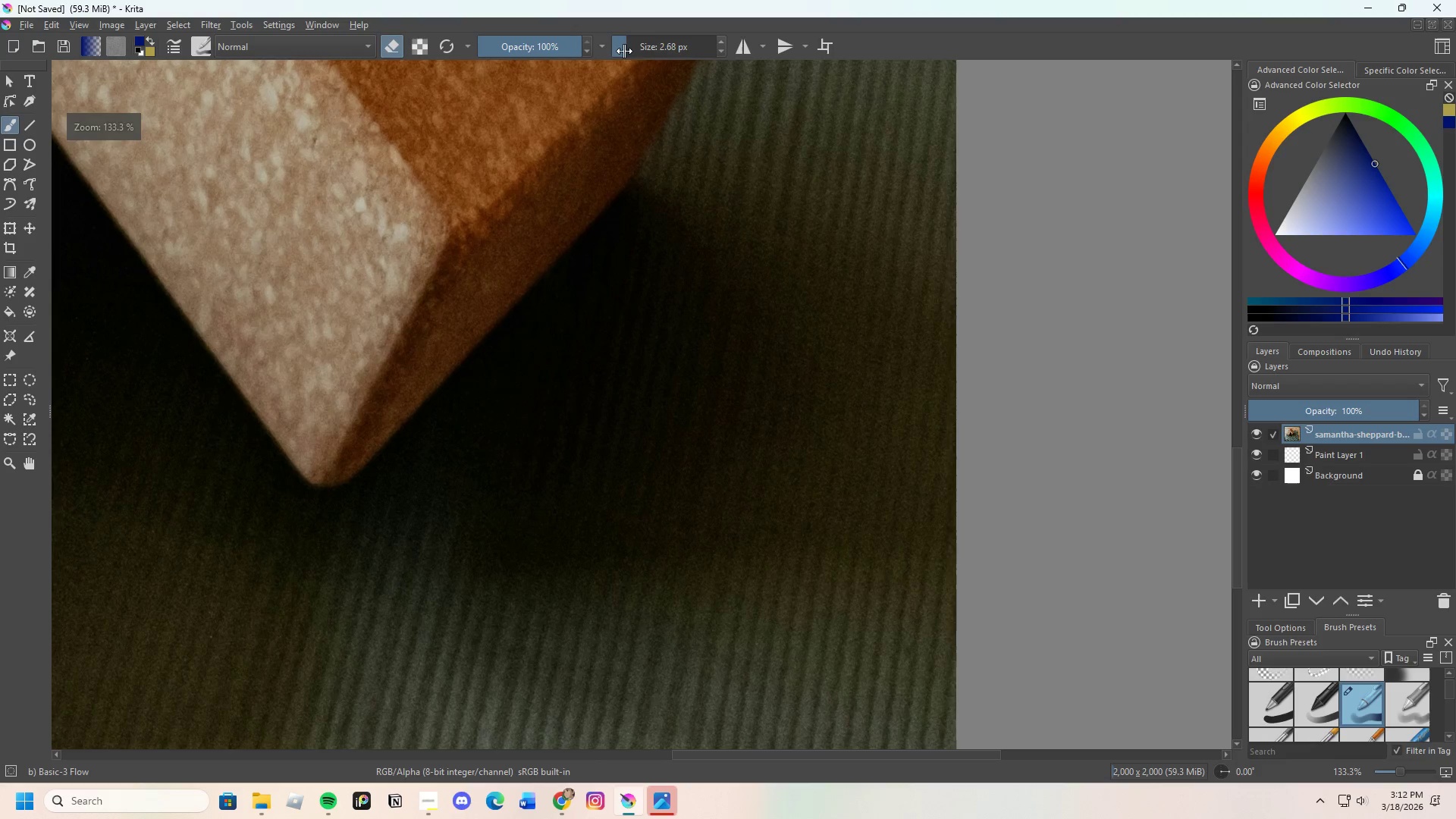 
left_click_drag(start_coordinate=[627, 49], to_coordinate=[639, 46])
 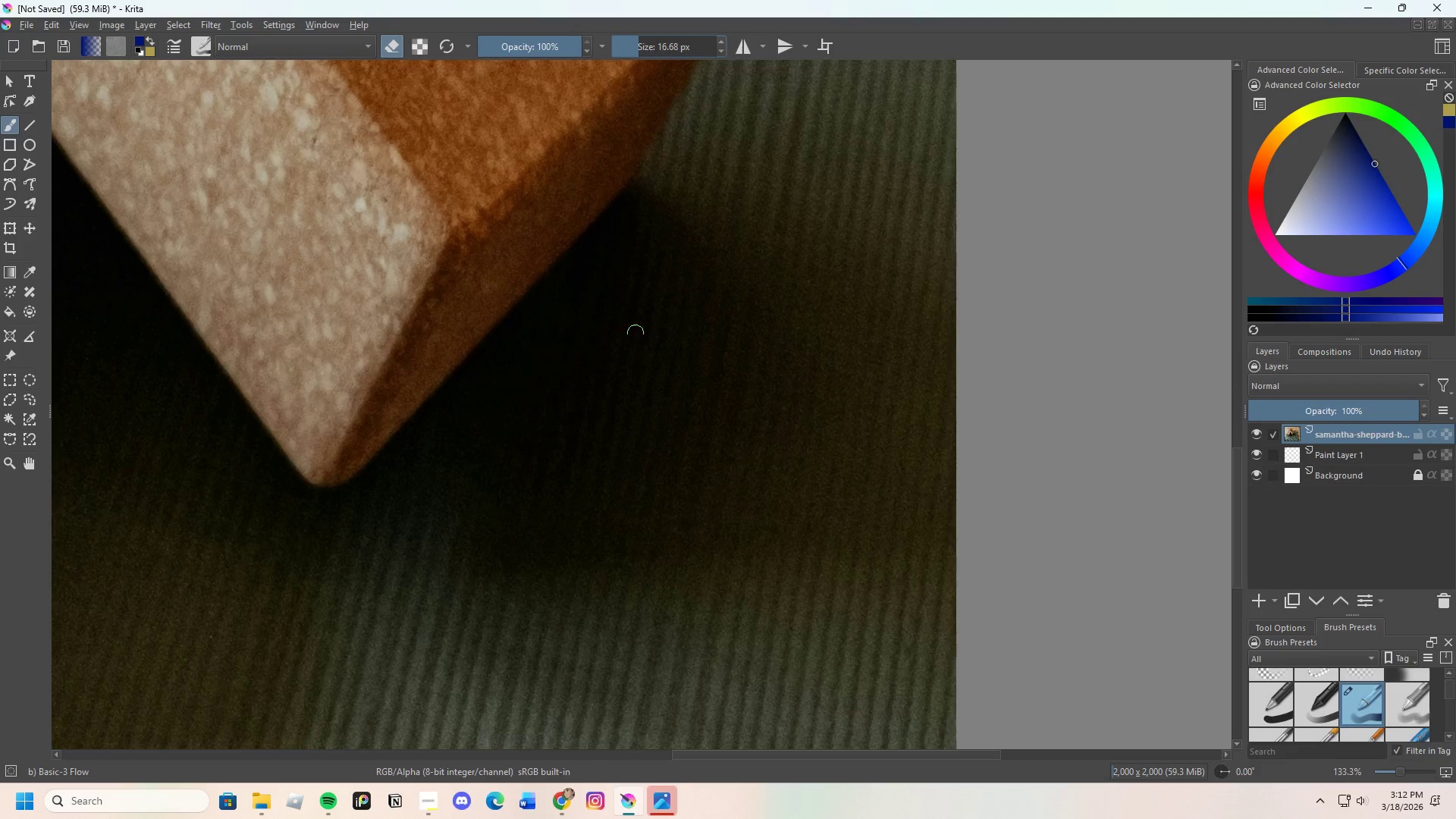 
scroll: coordinate [505, 413], scroll_direction: none, amount: 0.0
 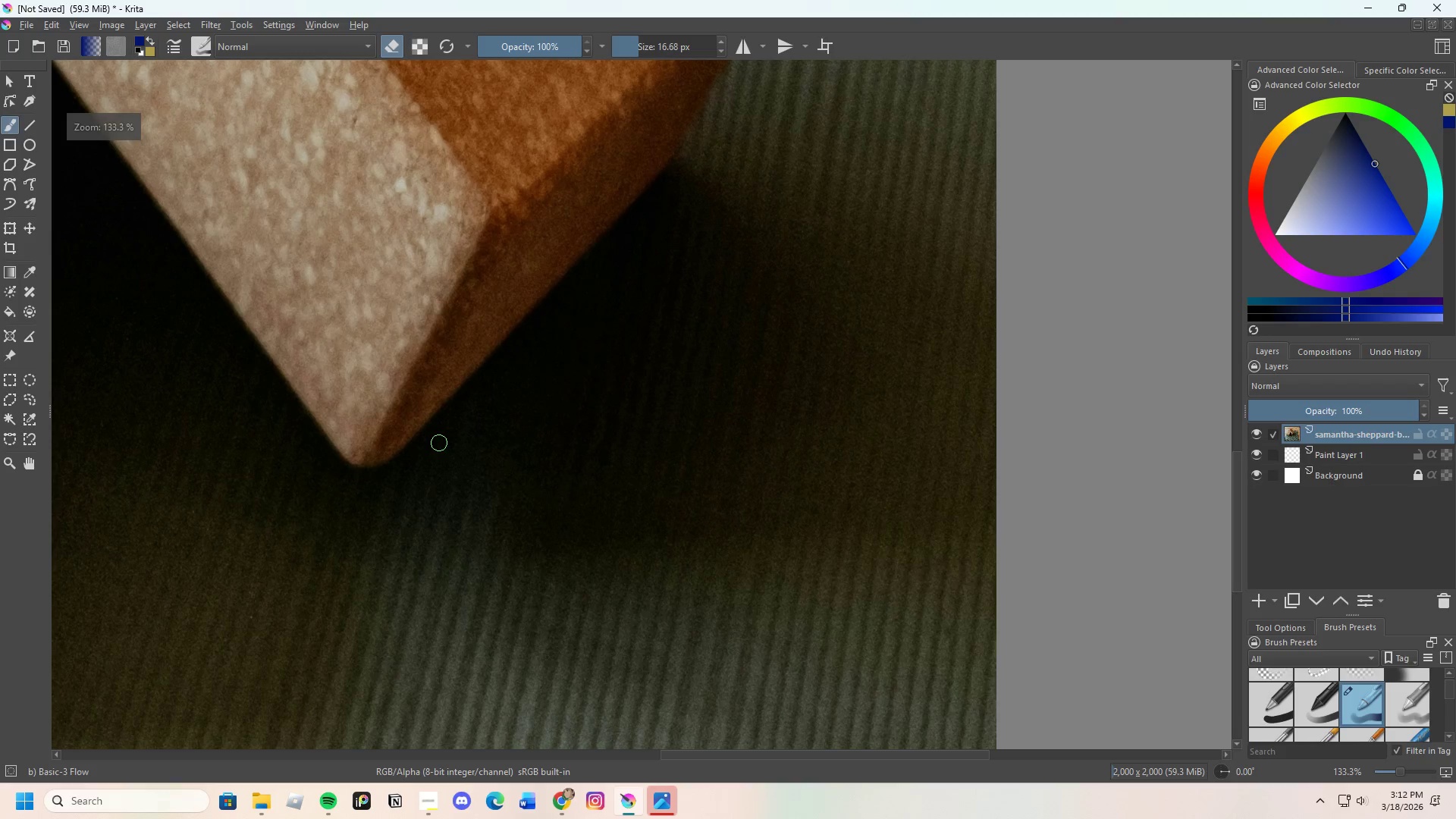 
left_click_drag(start_coordinate=[439, 438], to_coordinate=[541, 334])
 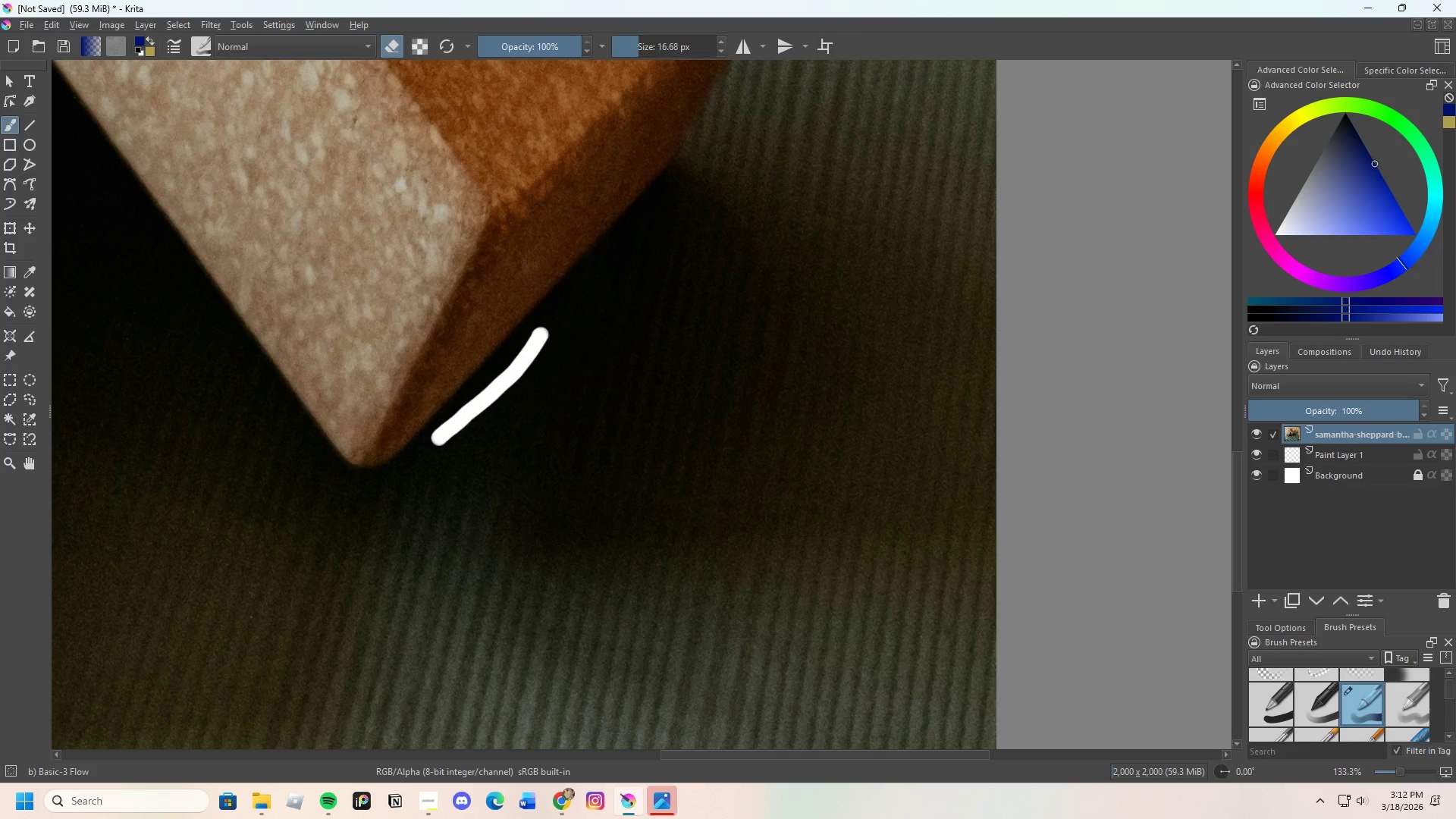 
key(Control+X)
 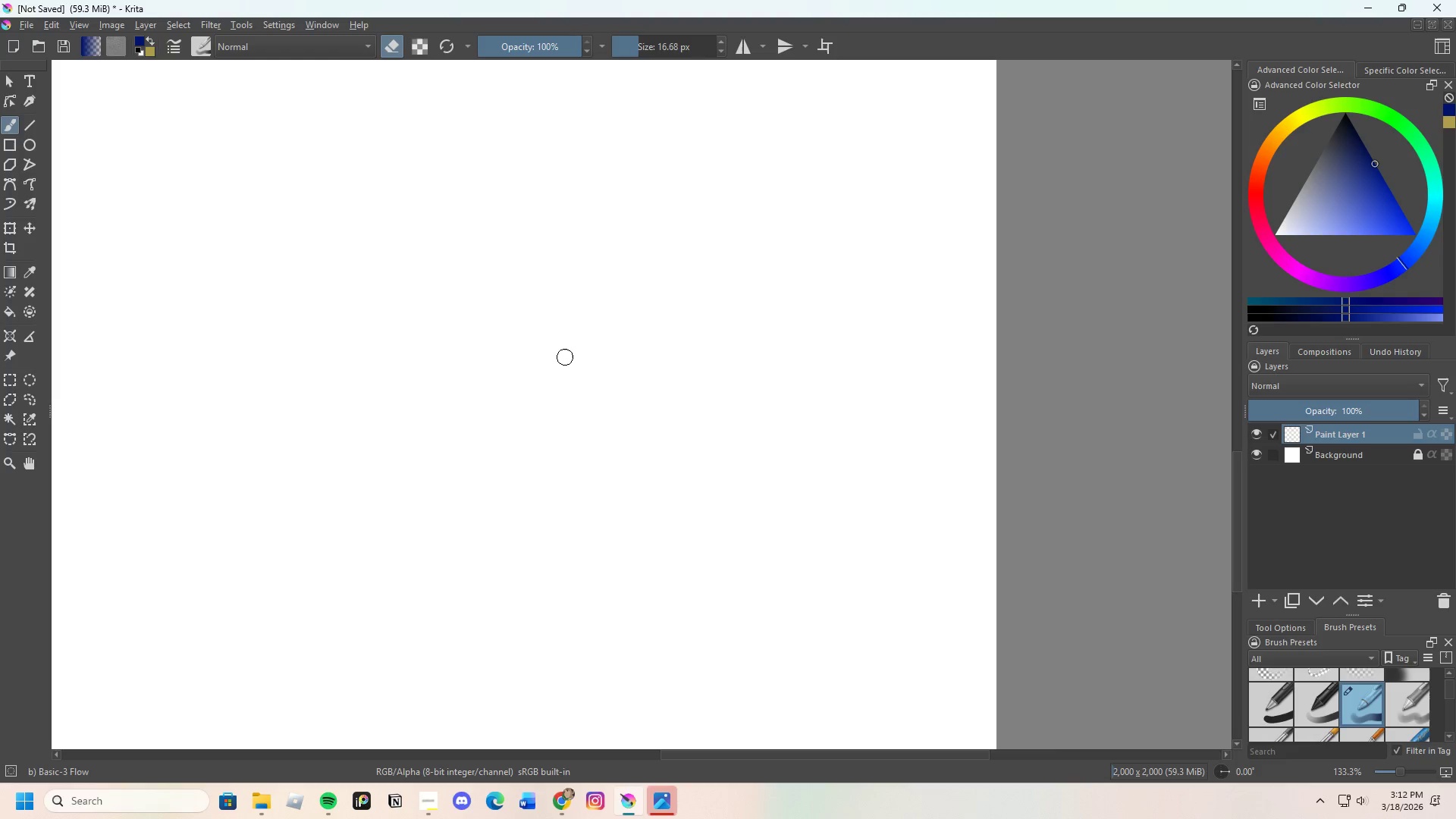 
key(Control+Z)
 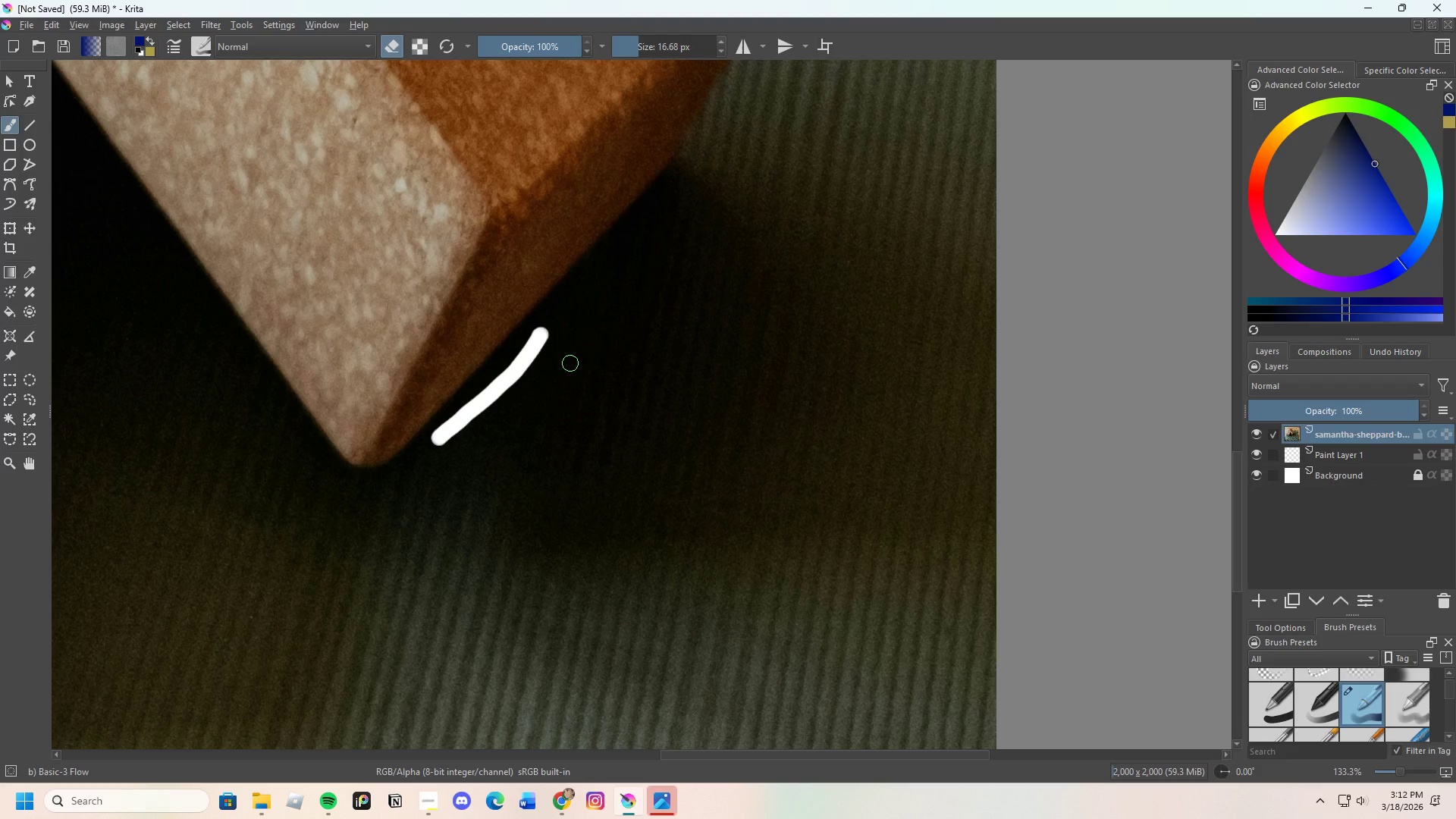 
key(Control+Z)
 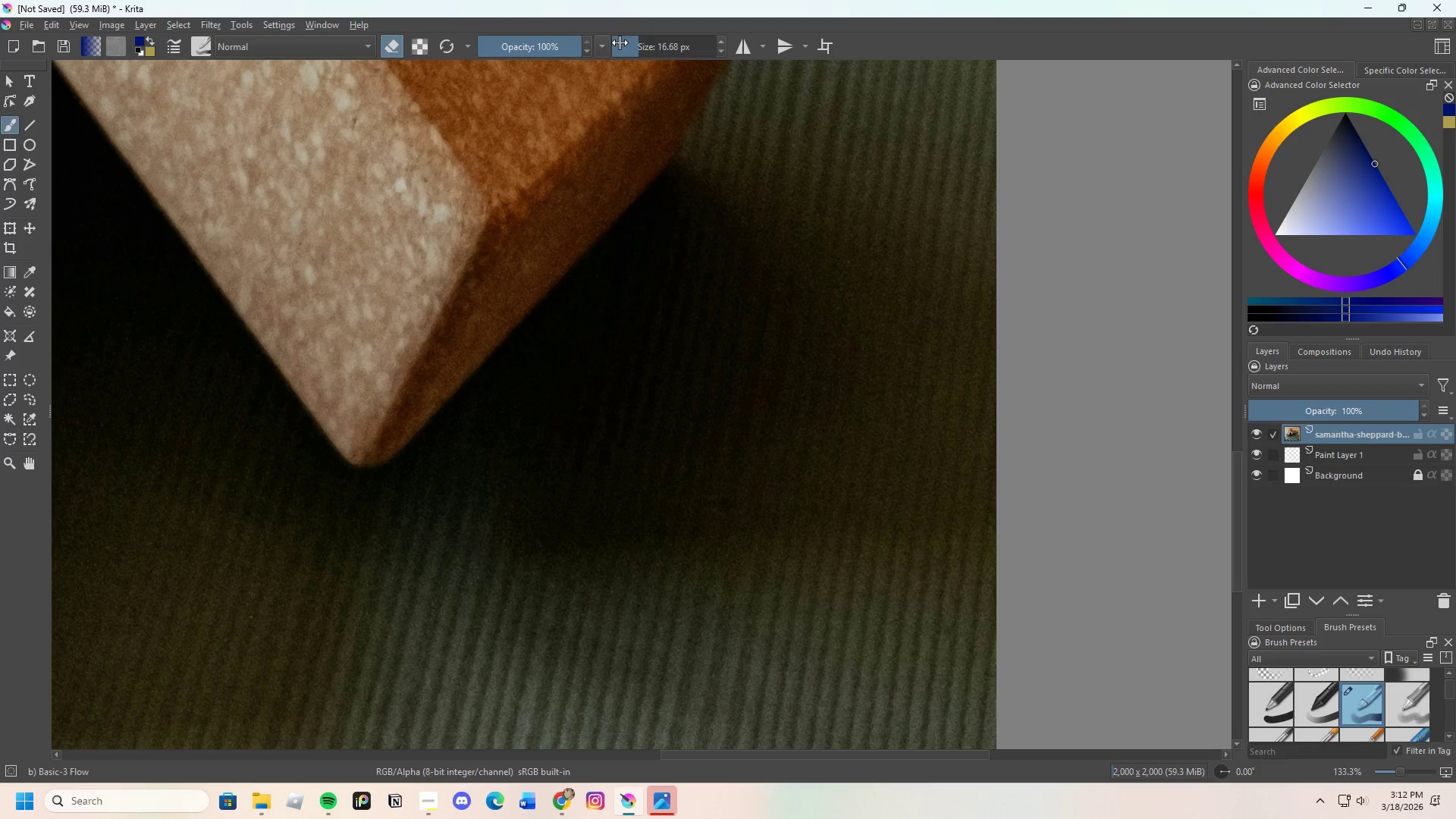 
left_click_drag(start_coordinate=[636, 49], to_coordinate=[626, 53])
 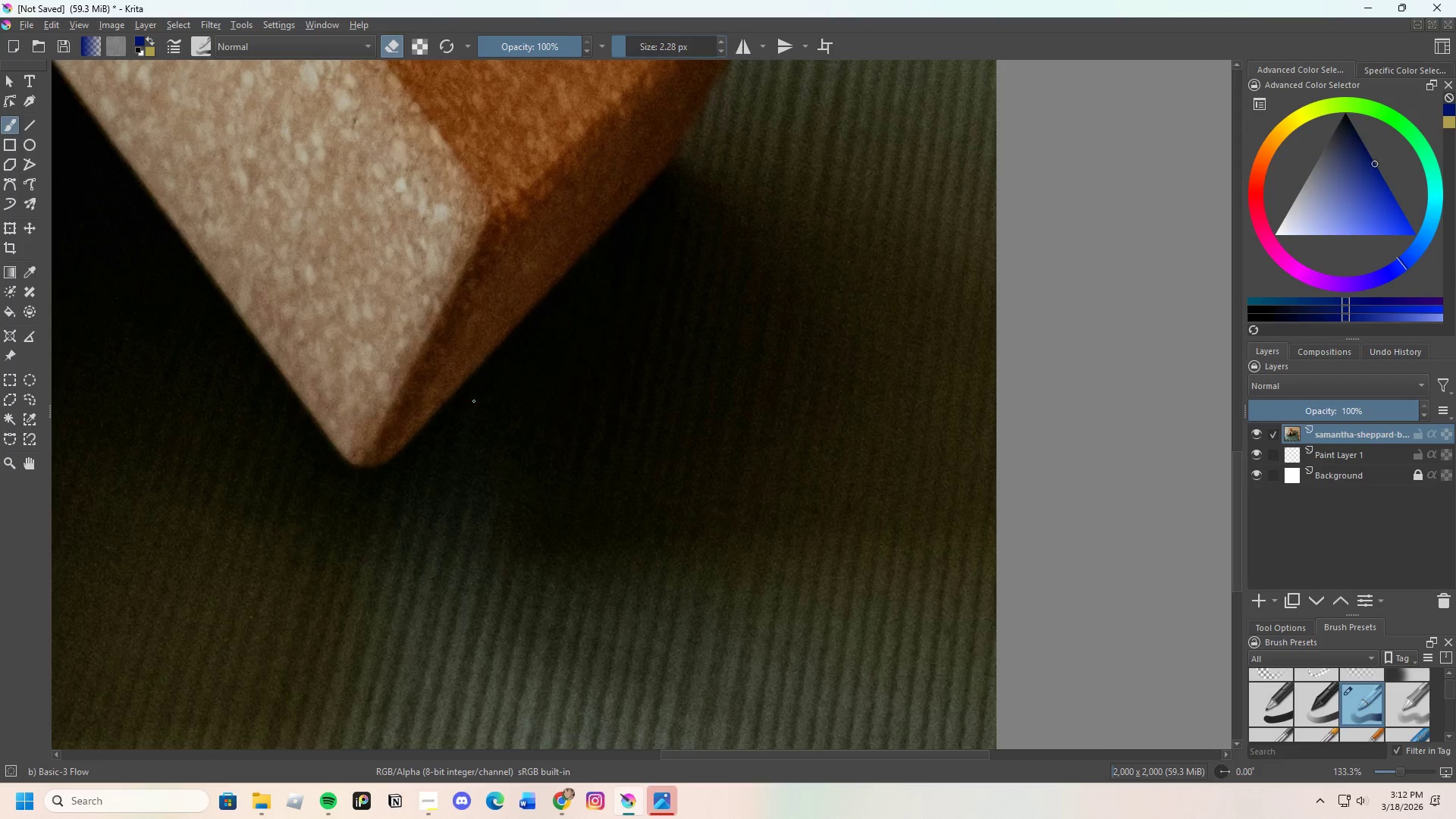 
scroll: coordinate [468, 405], scroll_direction: up, amount: 1.0
 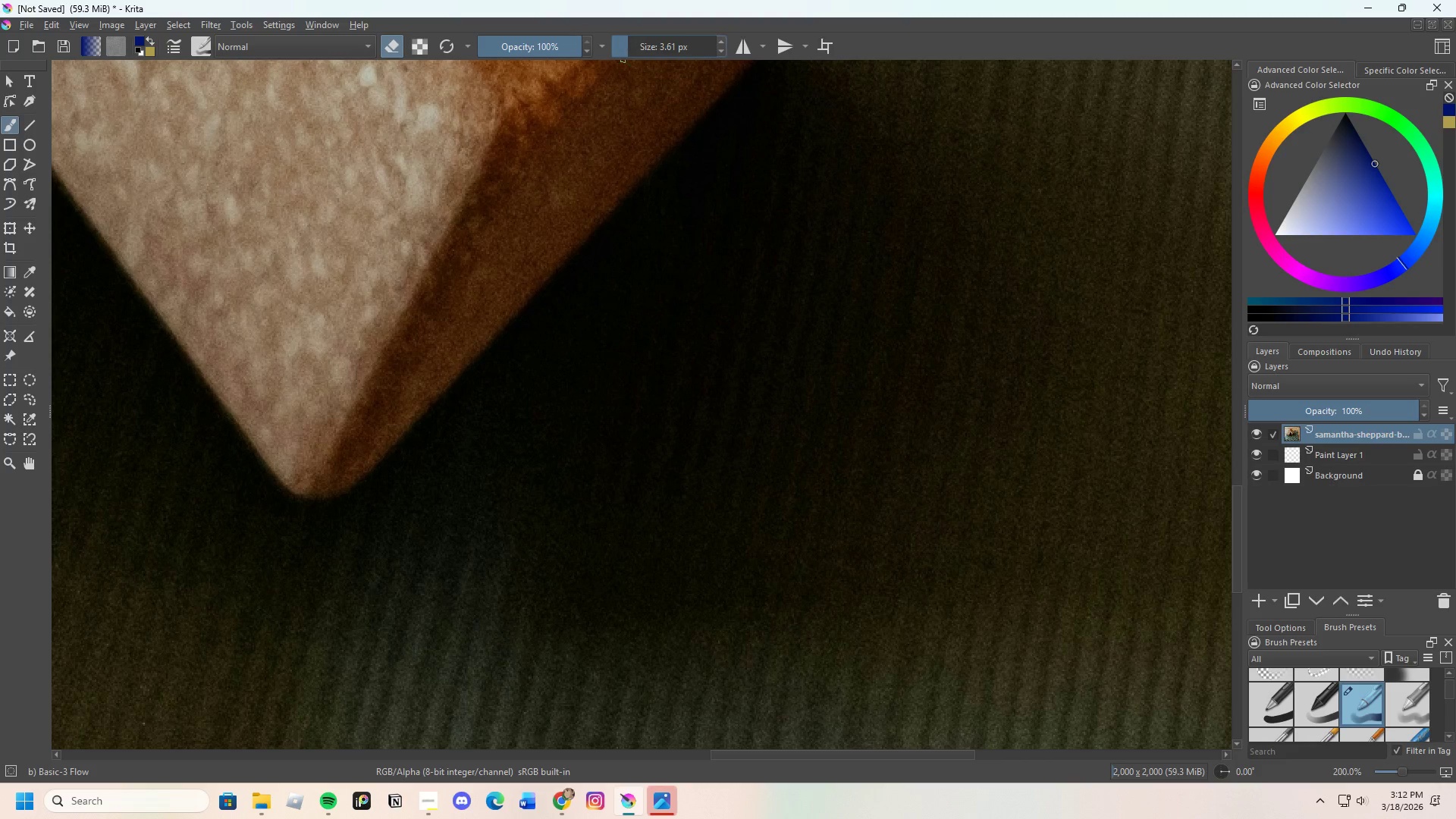 
left_click_drag(start_coordinate=[472, 405], to_coordinate=[550, 332])
 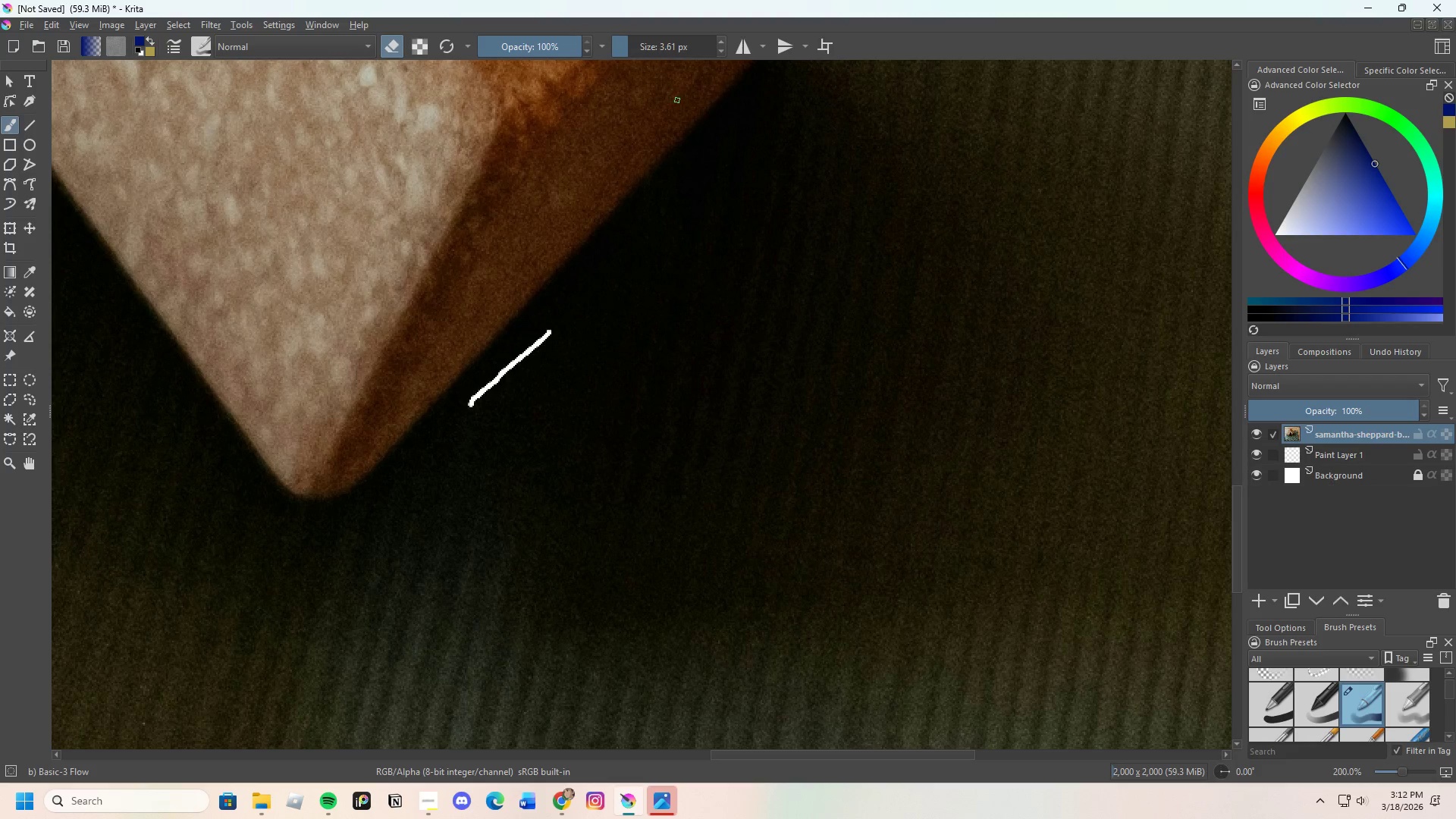 
key(Control+Z)
 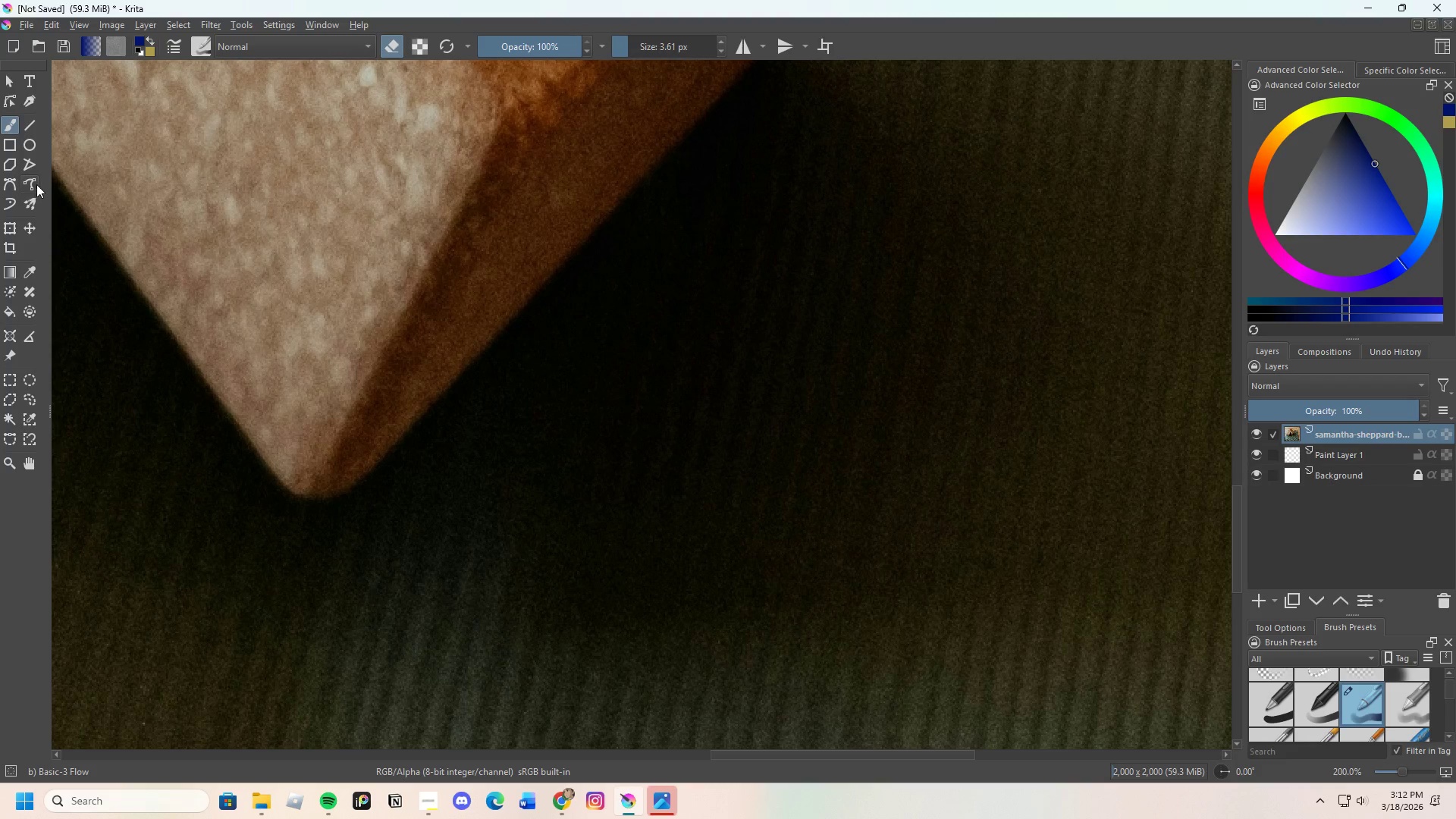 
left_click([11, 186])
 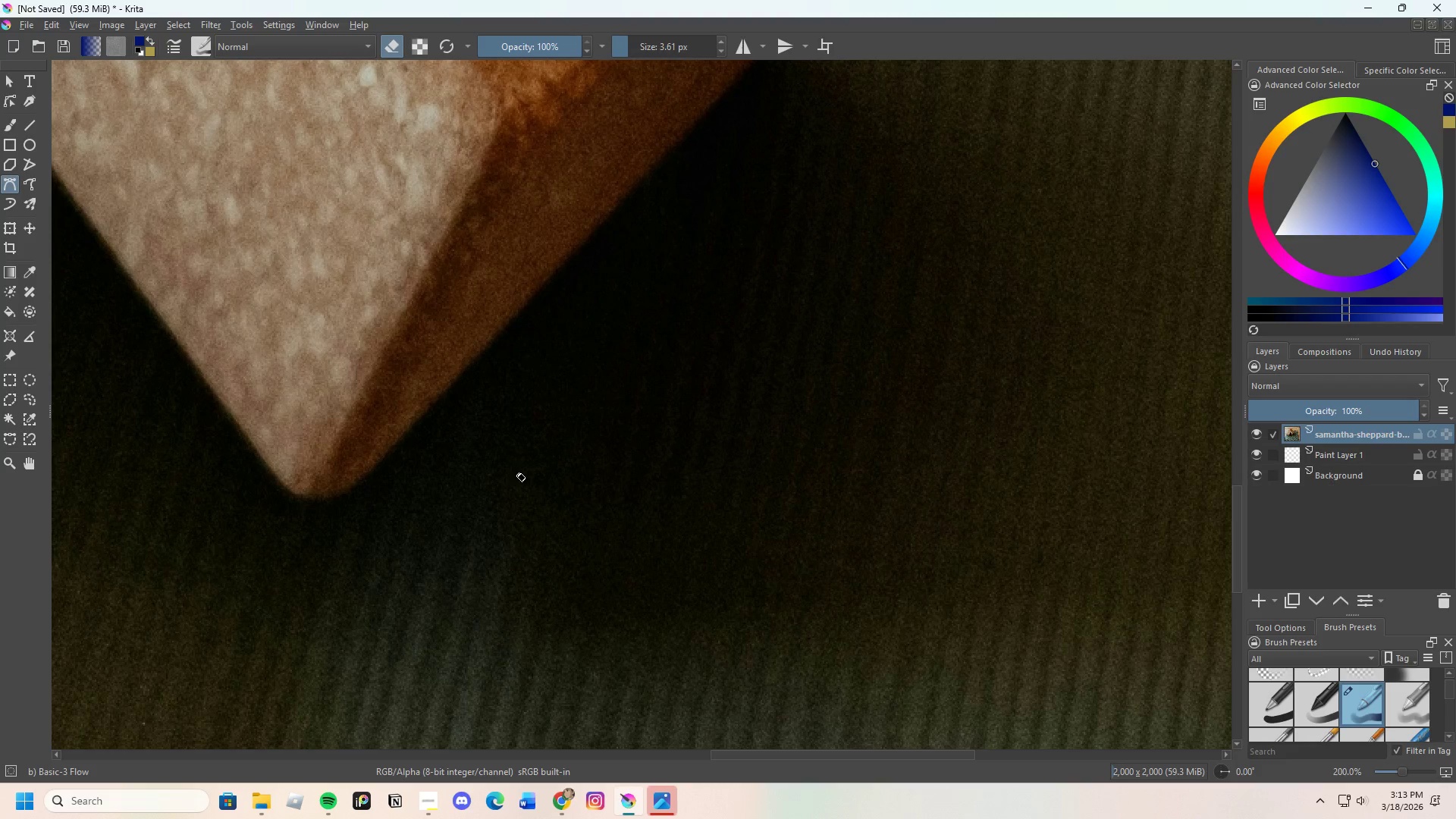 
left_click_drag(start_coordinate=[519, 488], to_coordinate=[626, 410])
 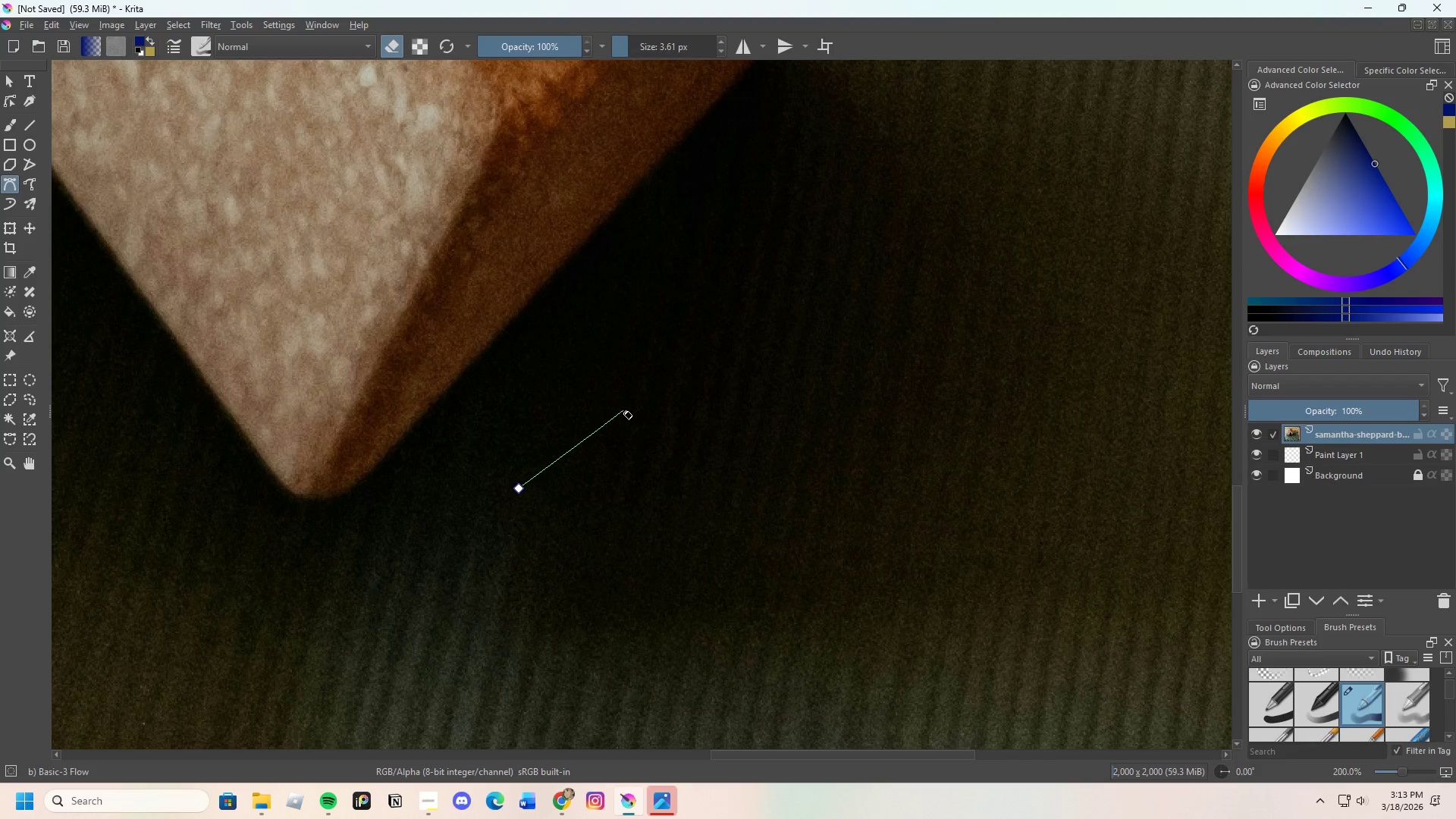 
left_click([623, 410])
 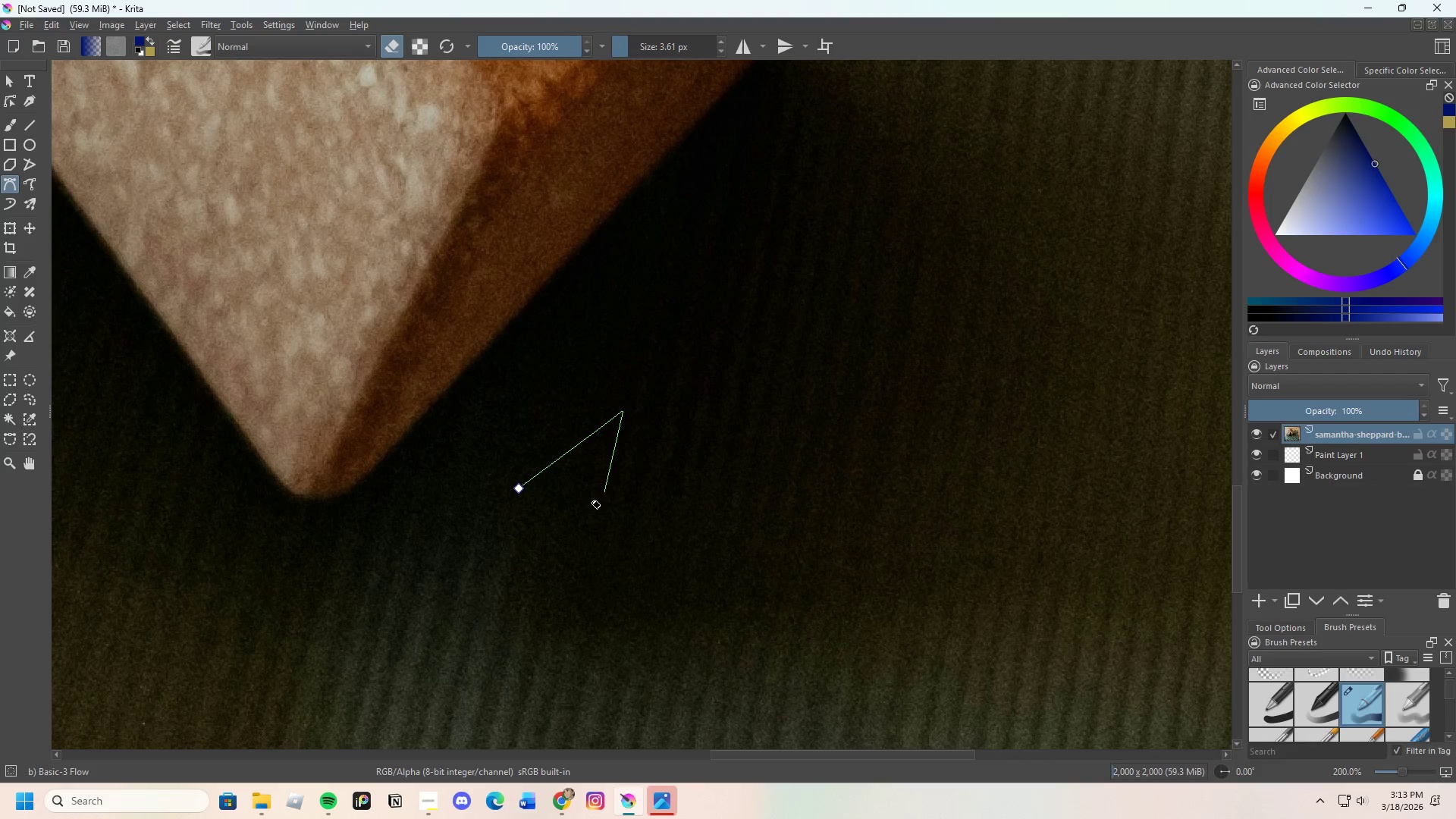 
left_click([592, 500])
 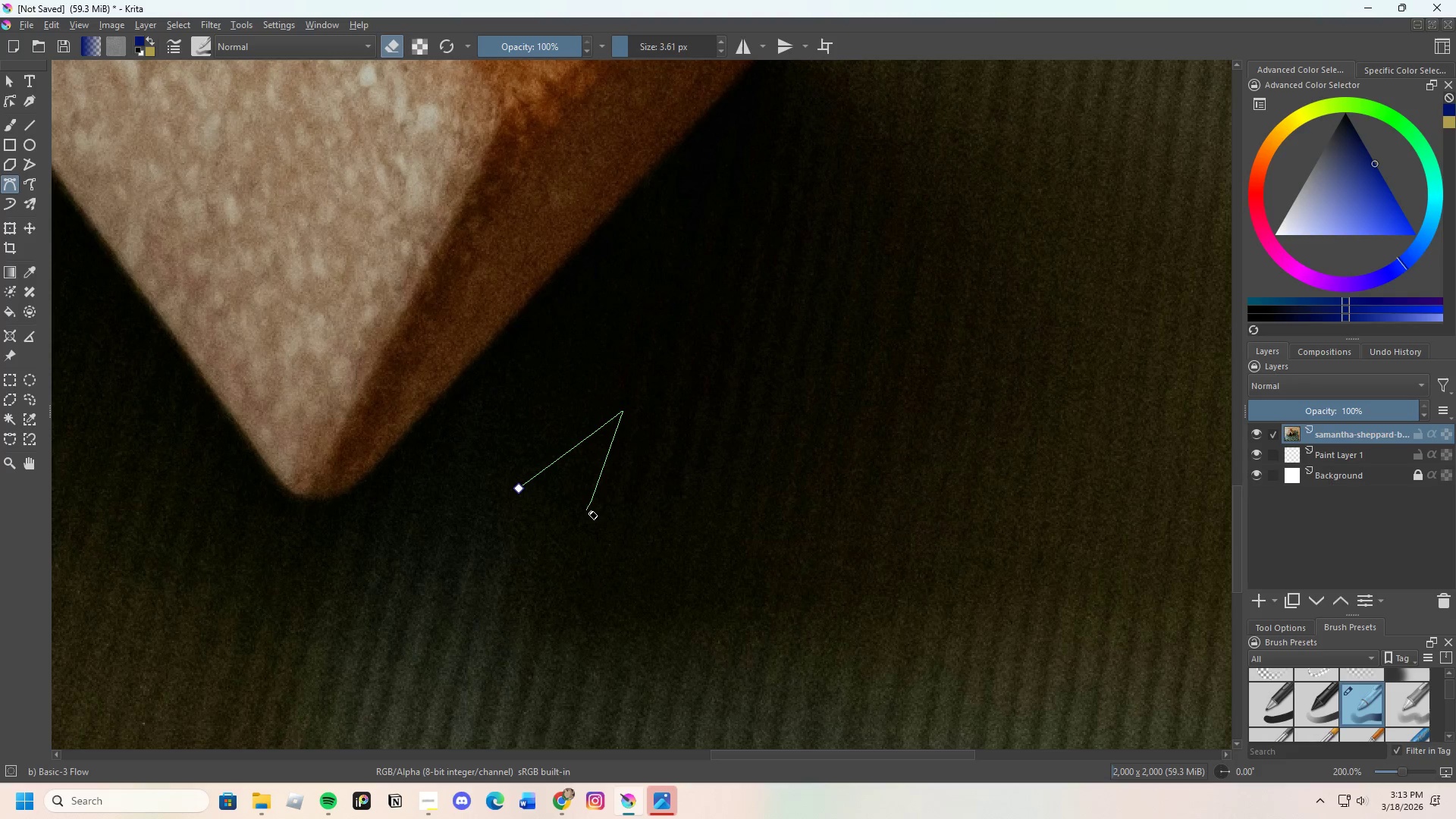 
key(Control+Z)
 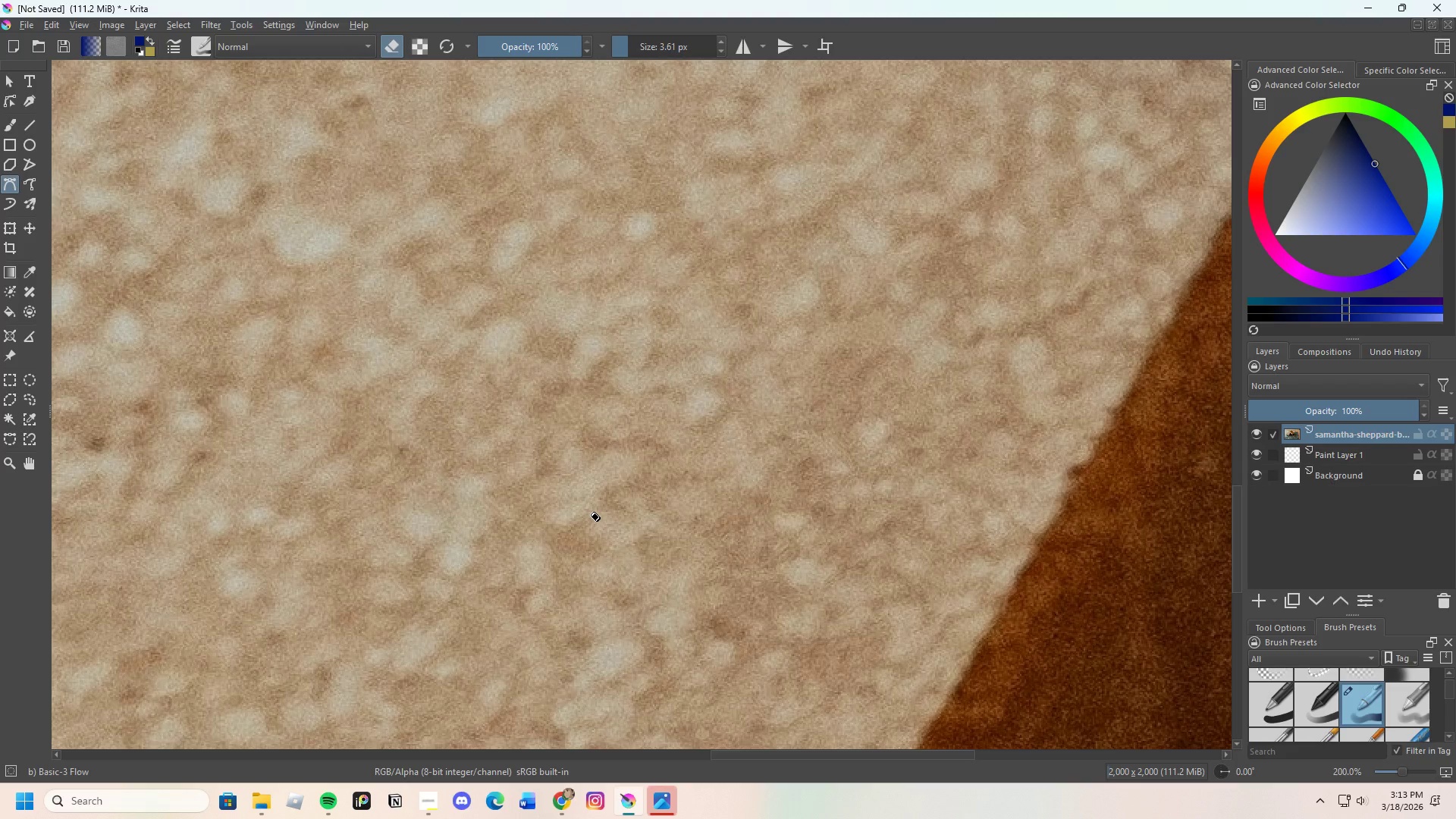 
key(Control+Z)
 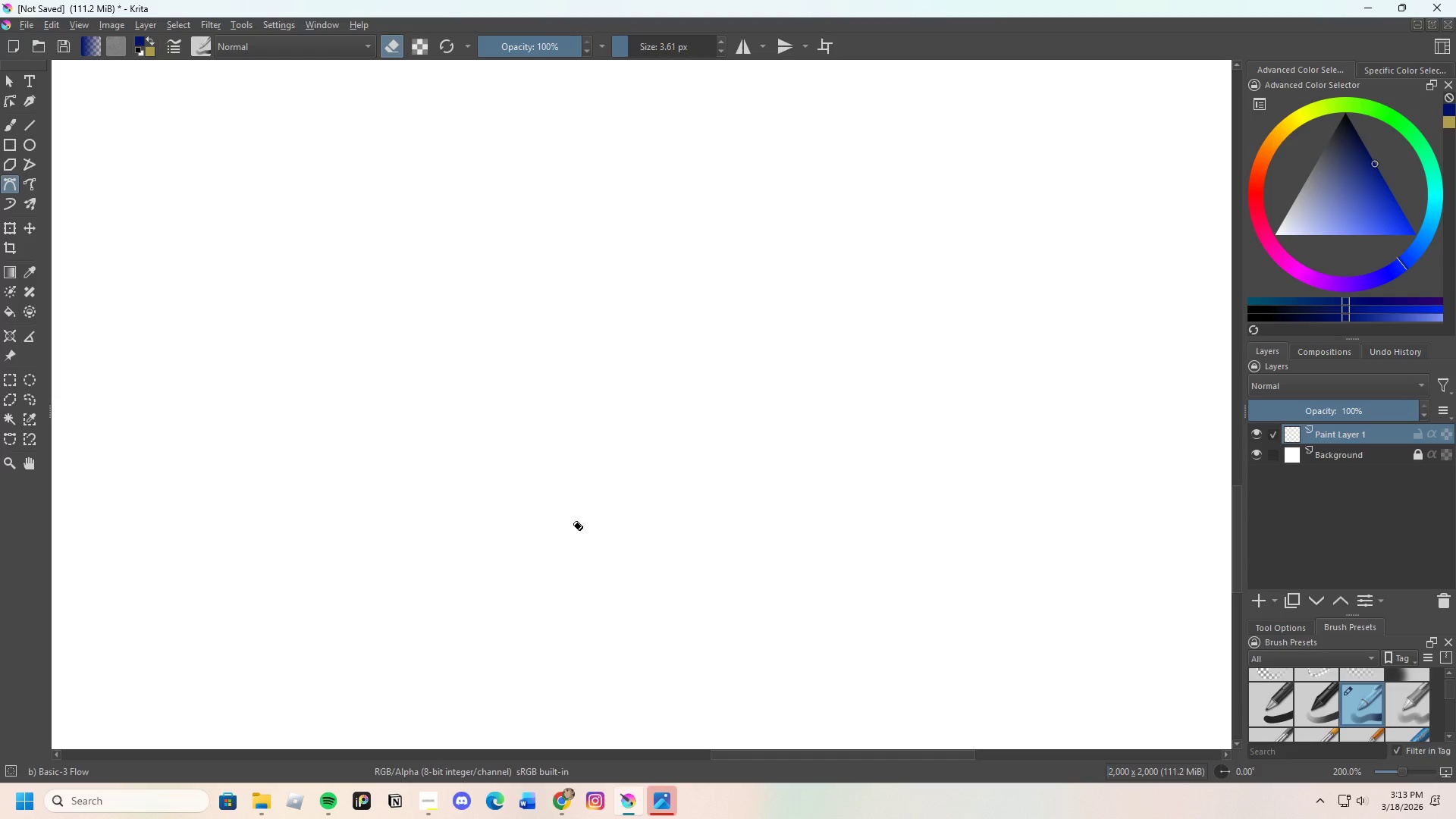 
key(Control+X)
 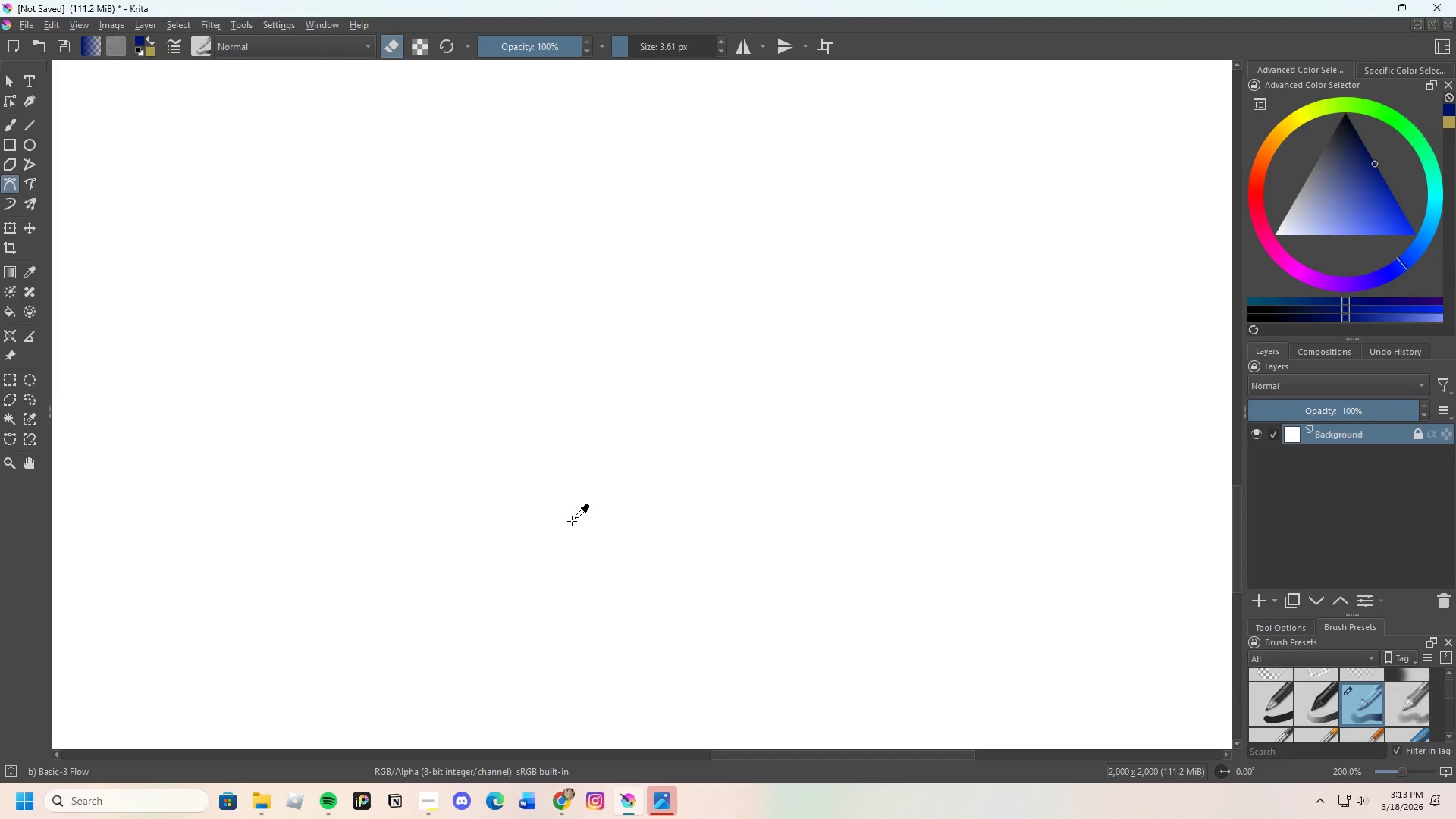 
key(Control+X)
 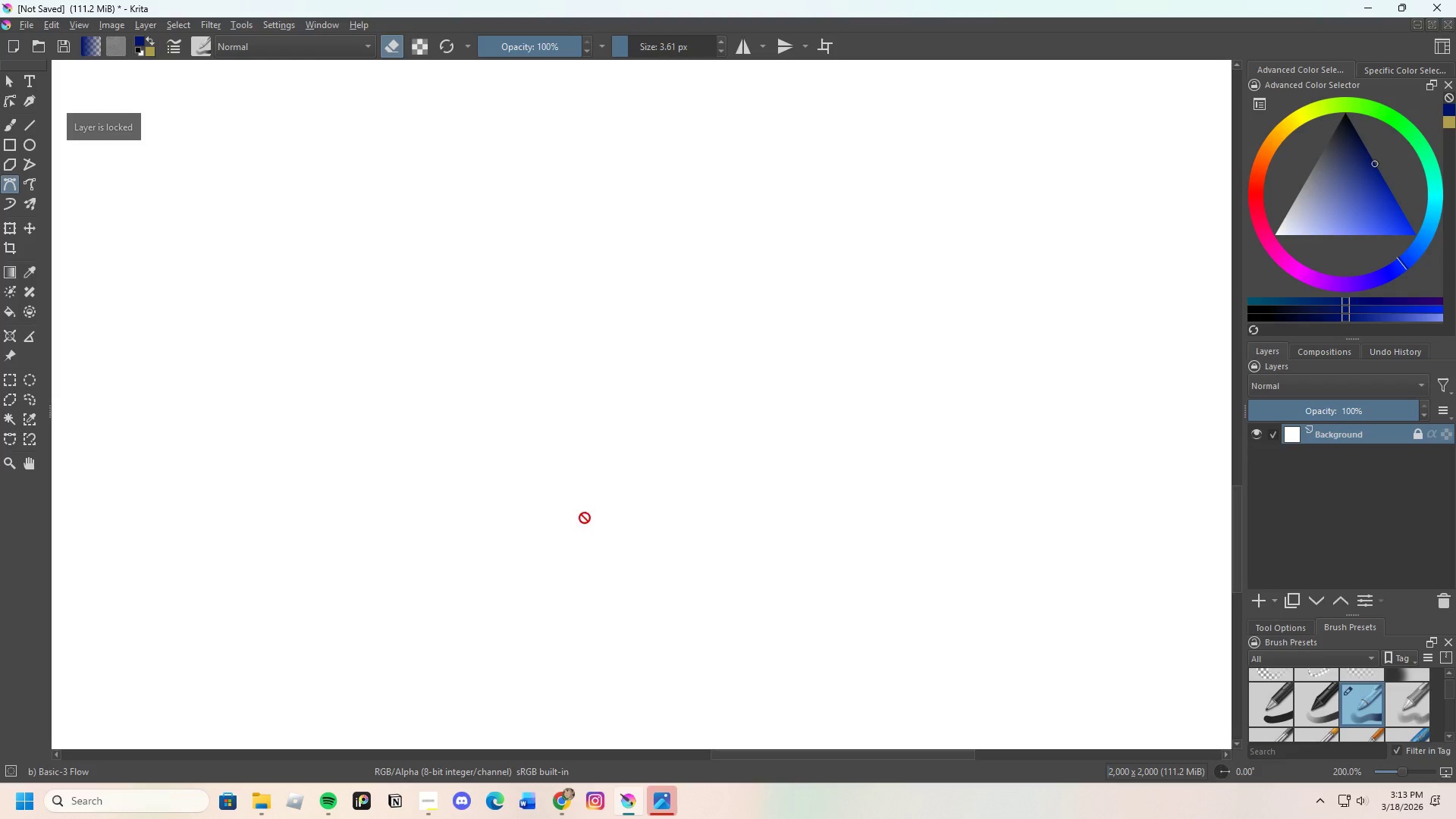 
scroll: coordinate [596, 516], scroll_direction: down, amount: 5.0
 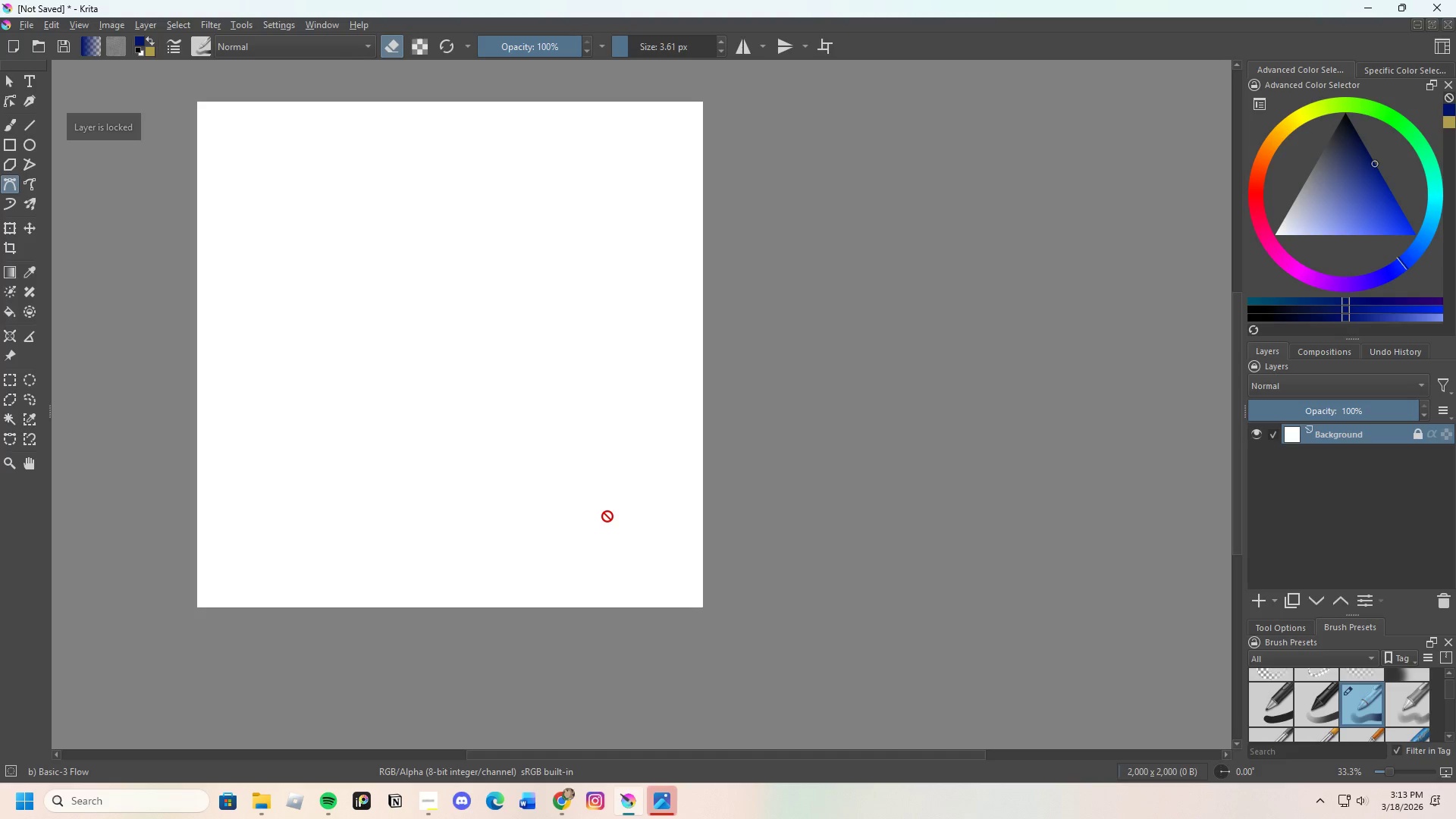 
key(Control+Z)
 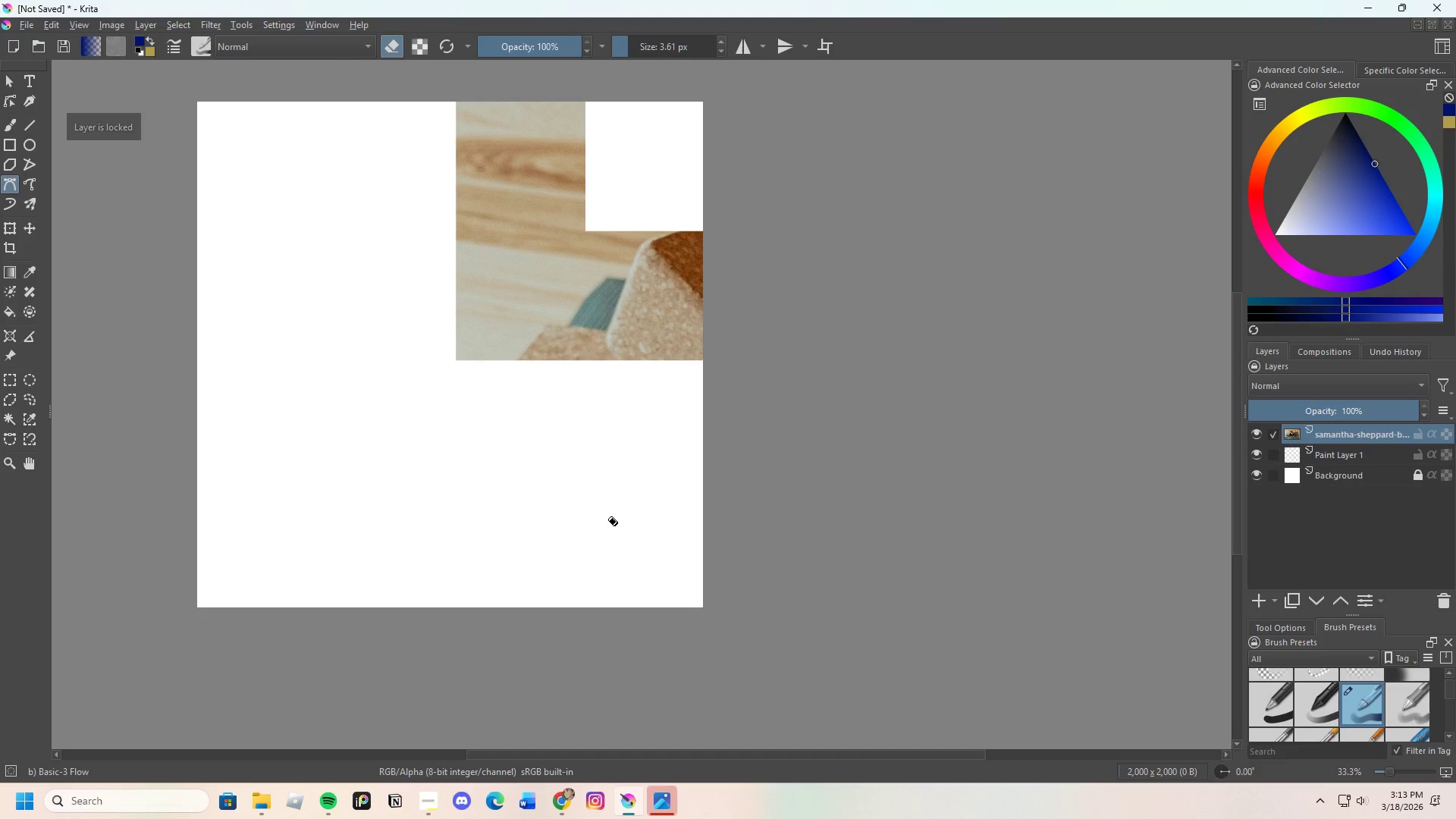 
key(Control+Z)
 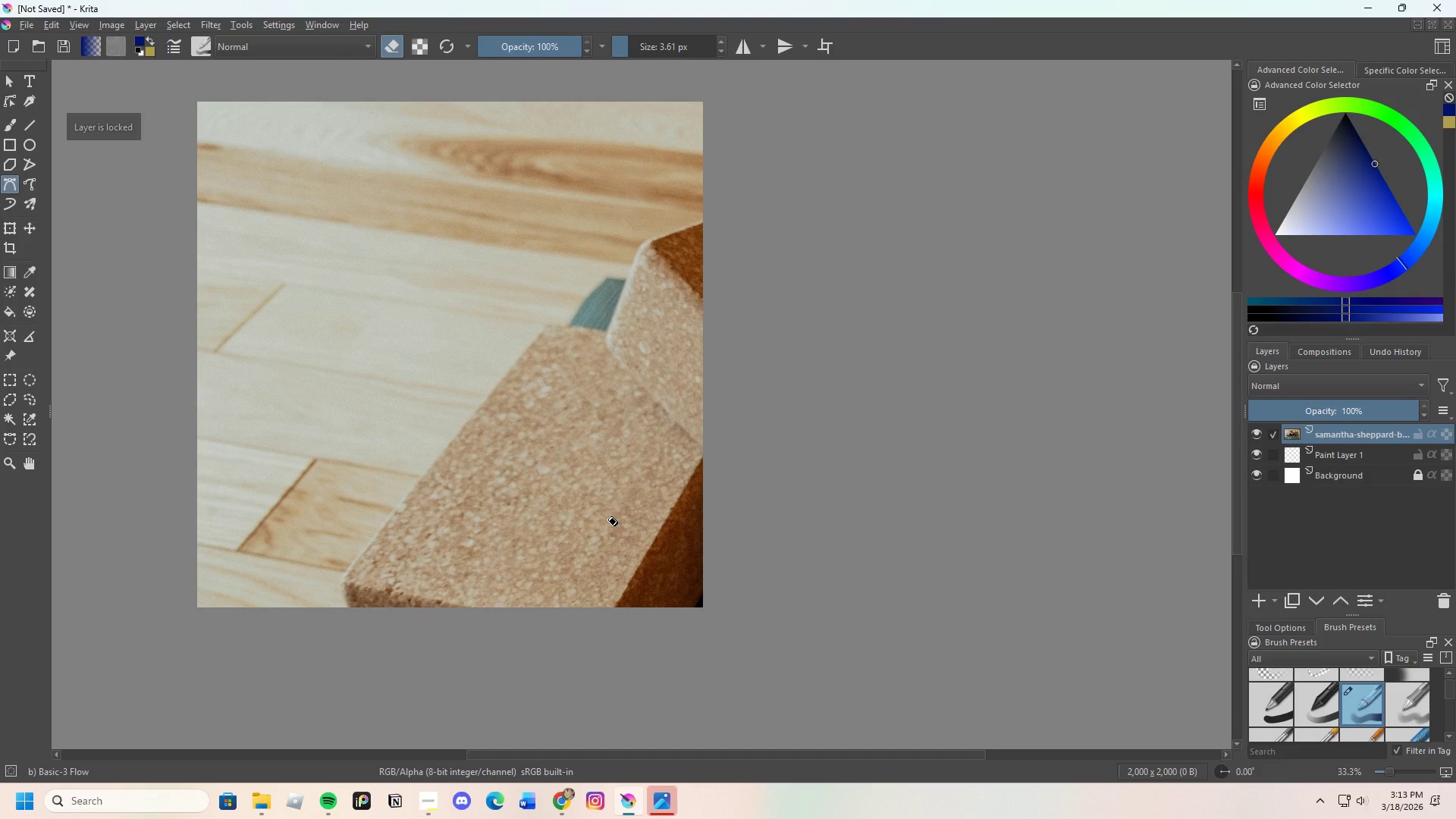 
key(Control+Z)
 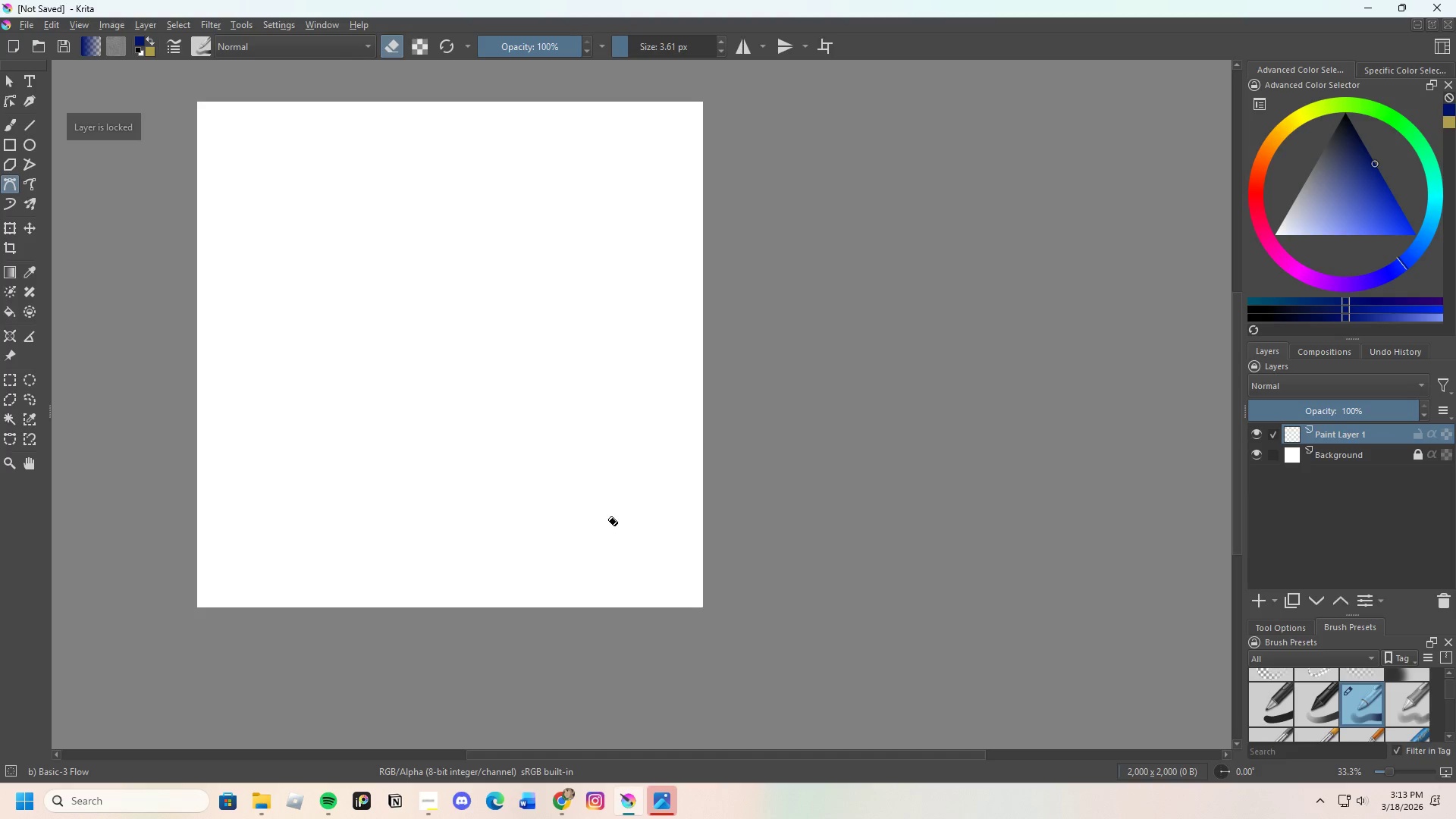 
key(Control+Z)
 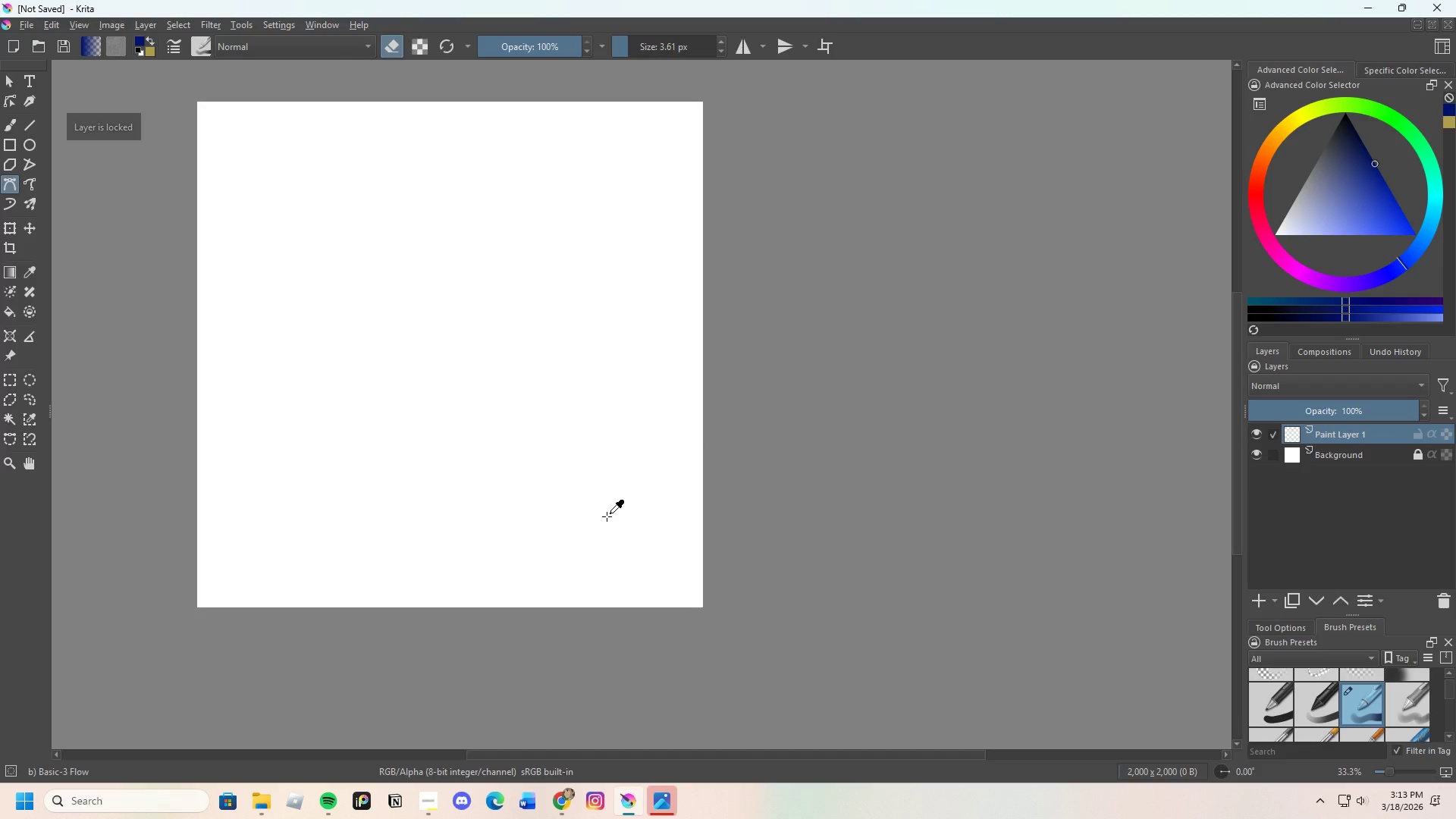 
key(Control+Z)
 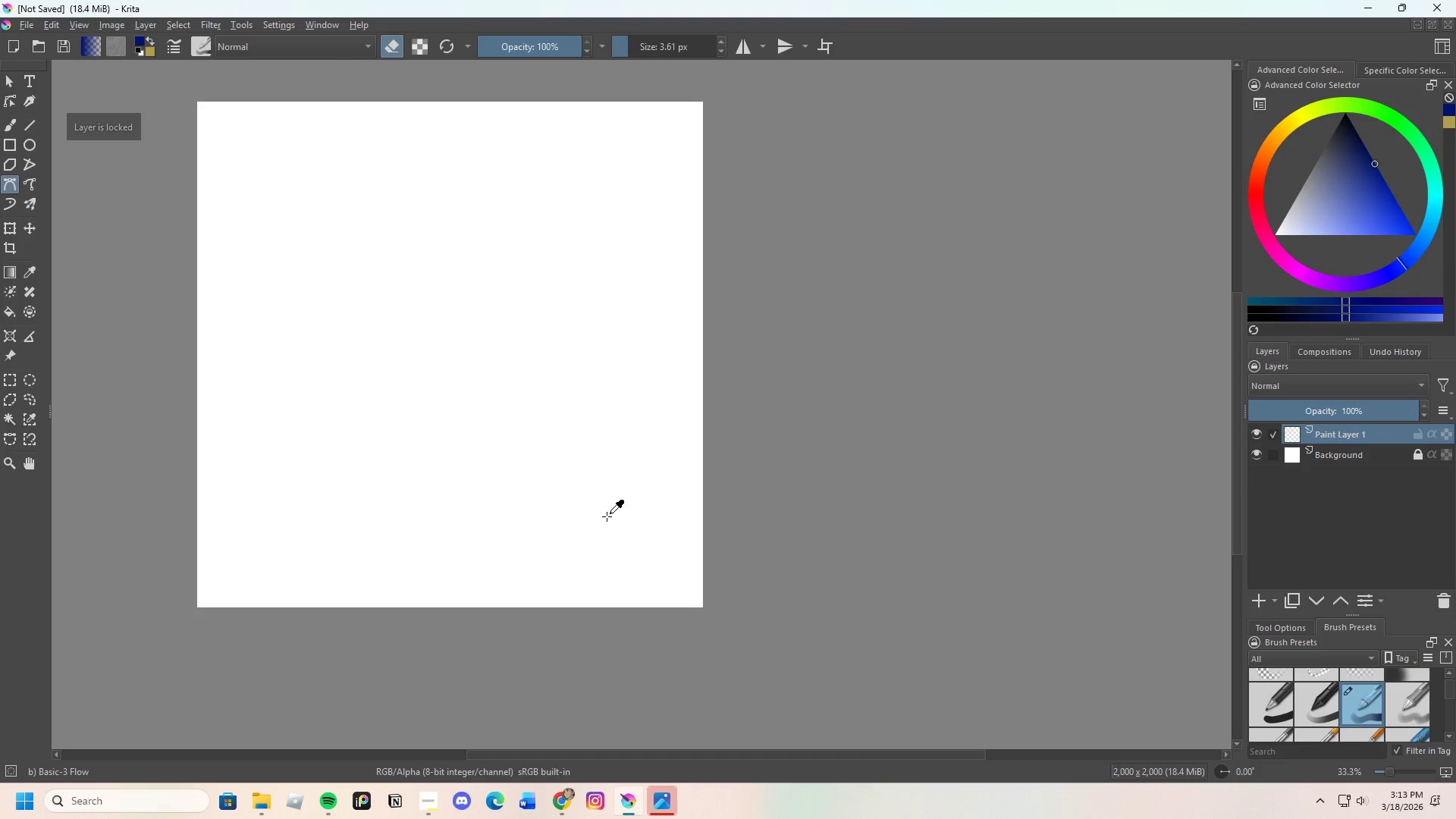 
key(Control+Z)
 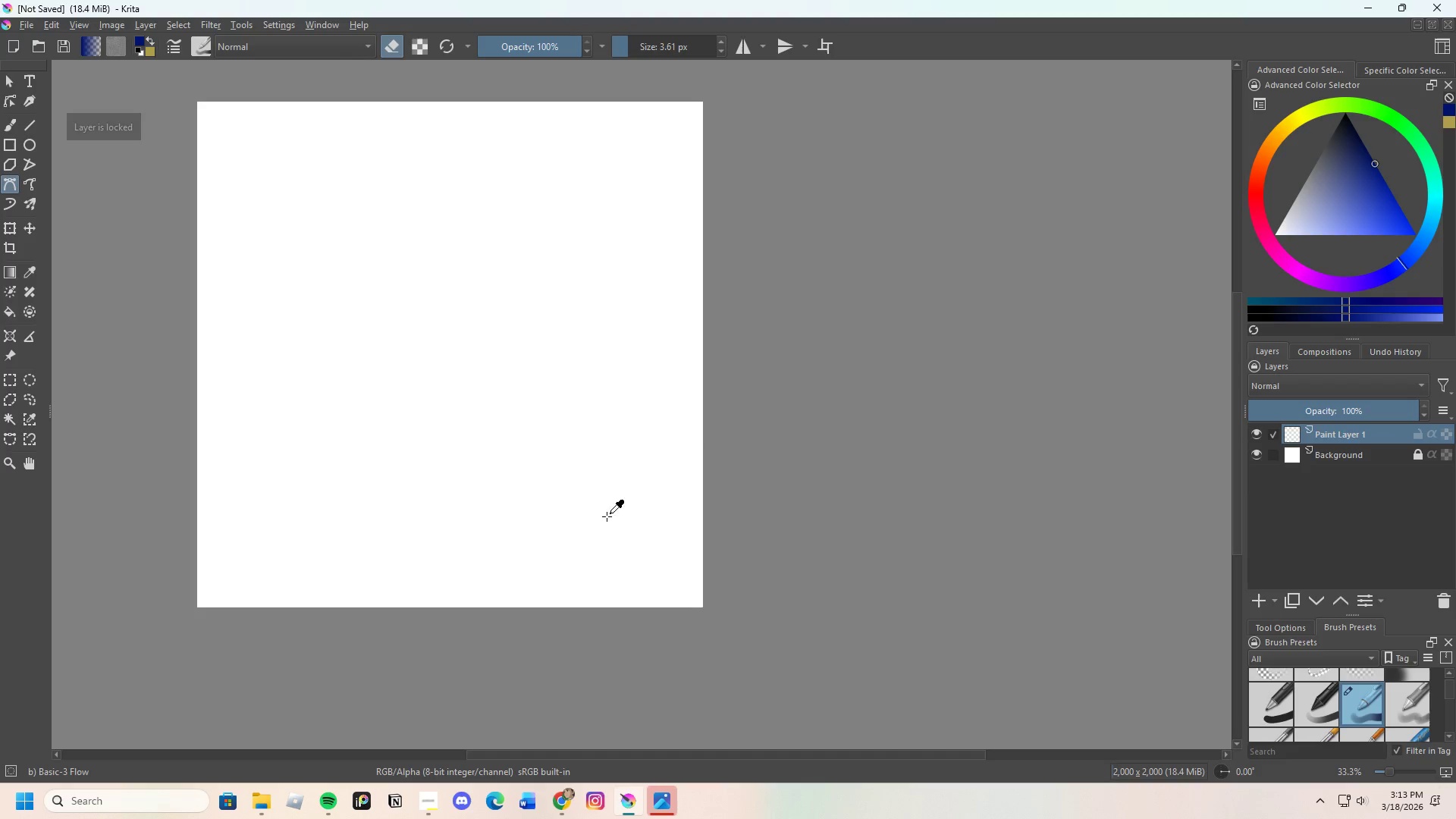 
key(Control+Z)
 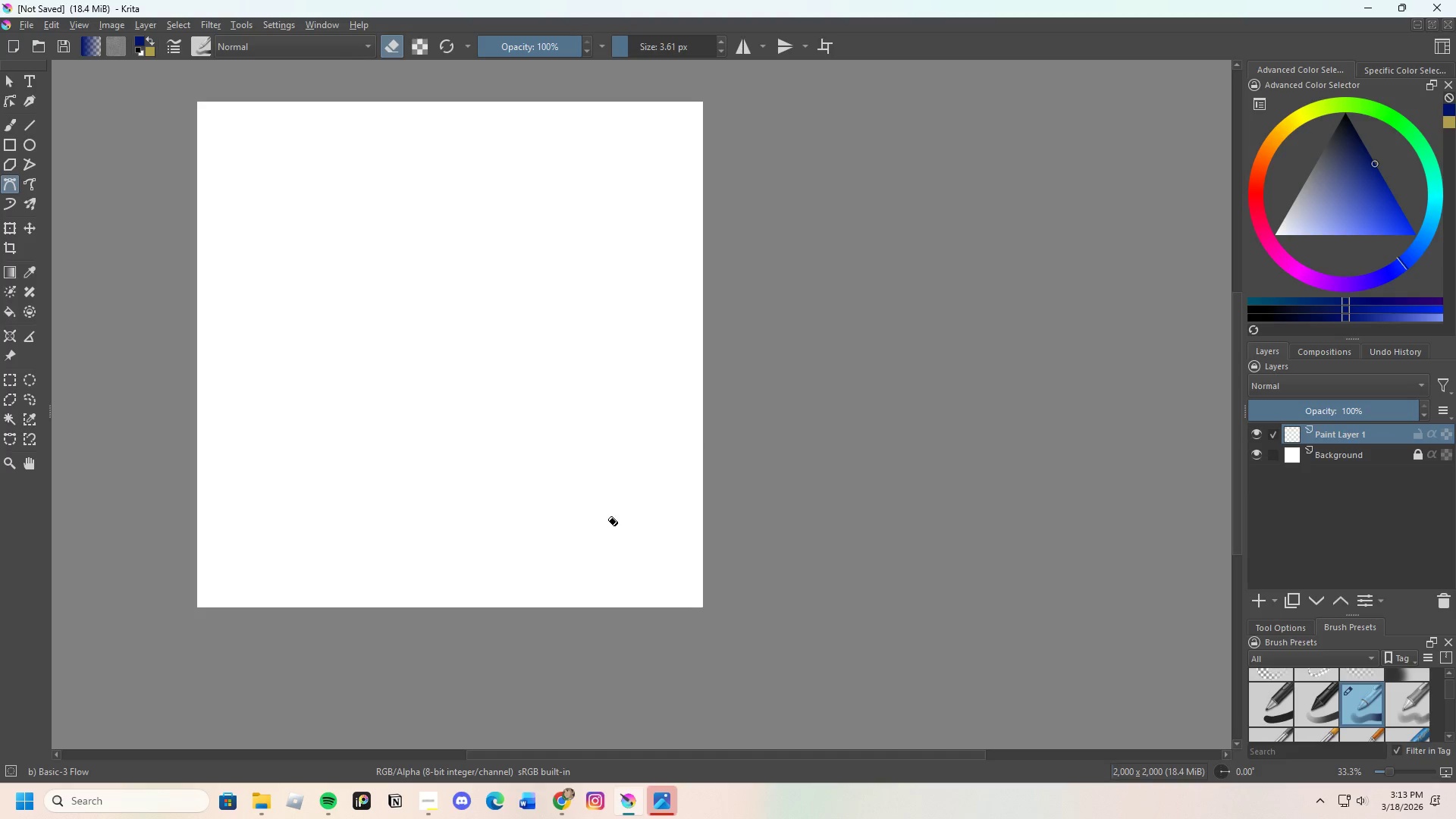 
key(Control+Z)
 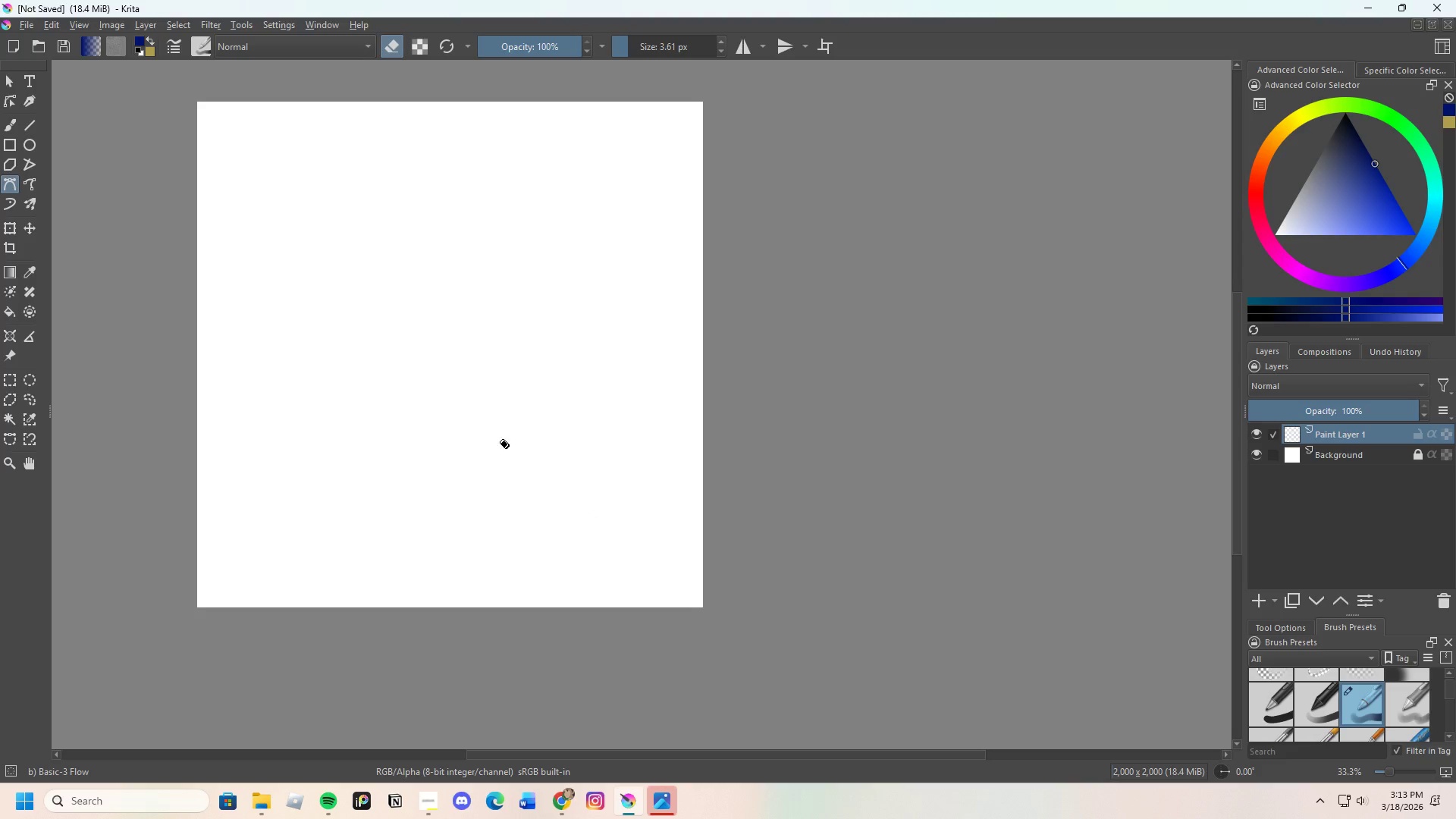 
key(Control+Z)
 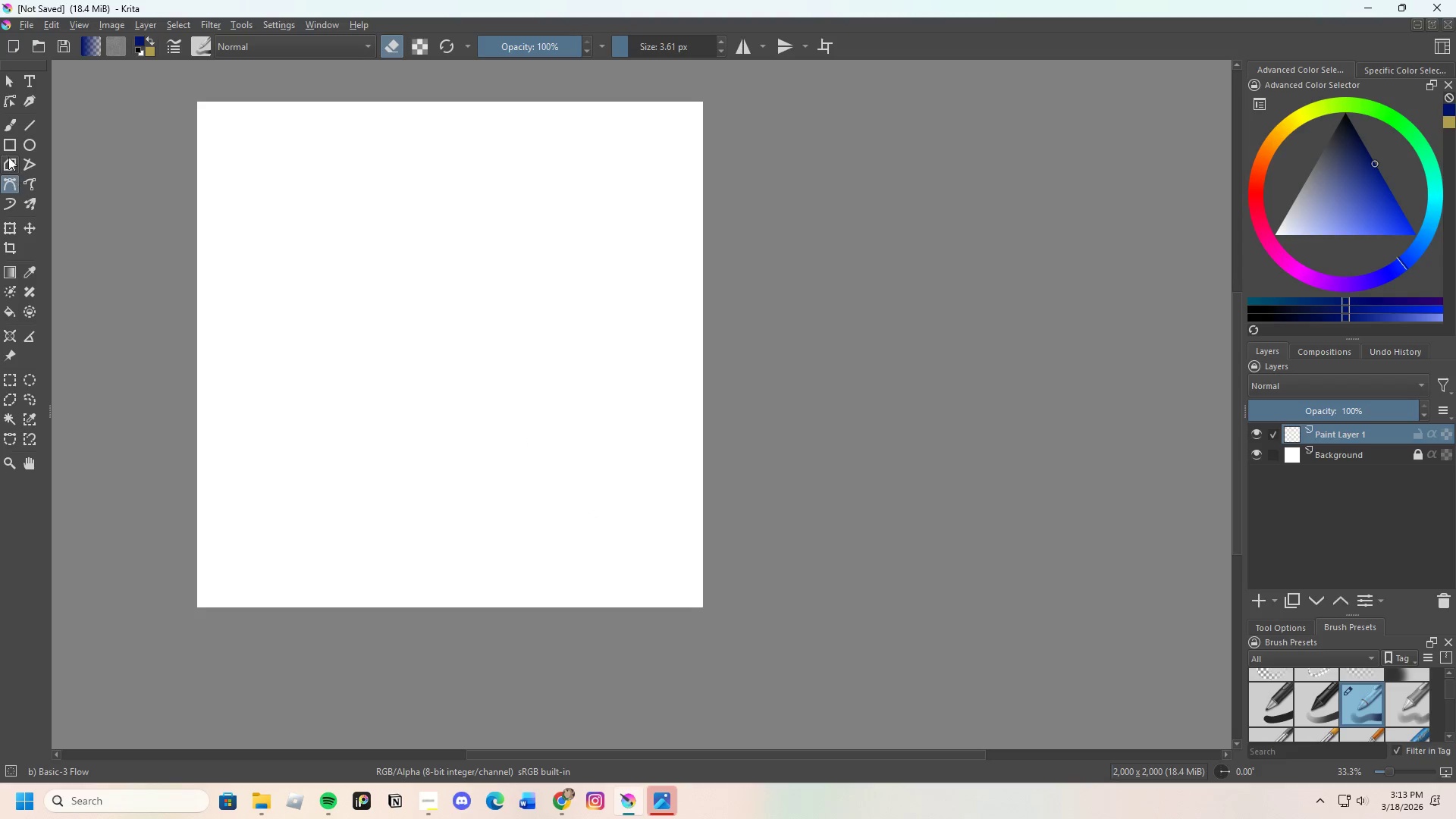 
left_click([12, 127])
 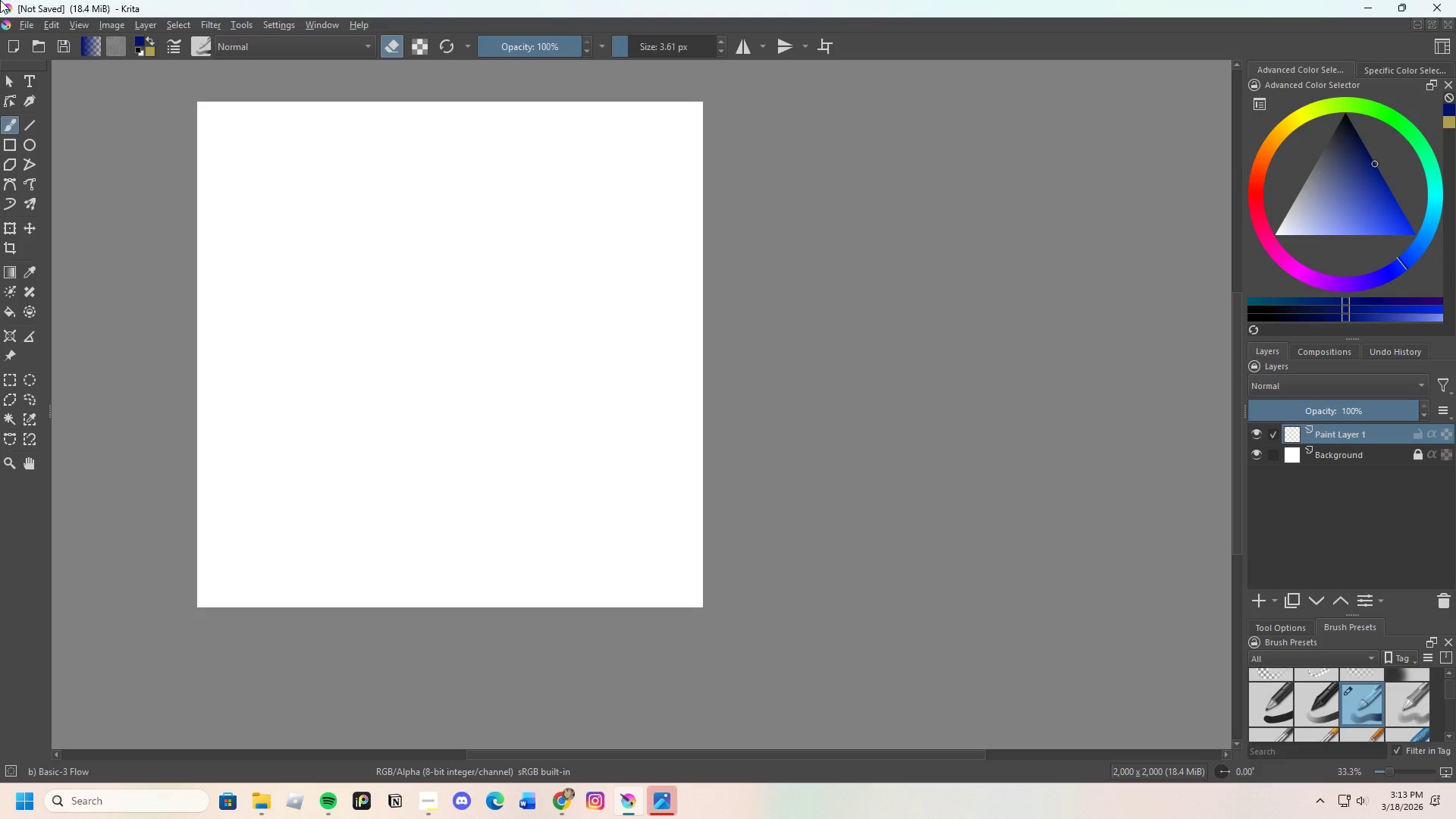 
left_click([136, 23])
 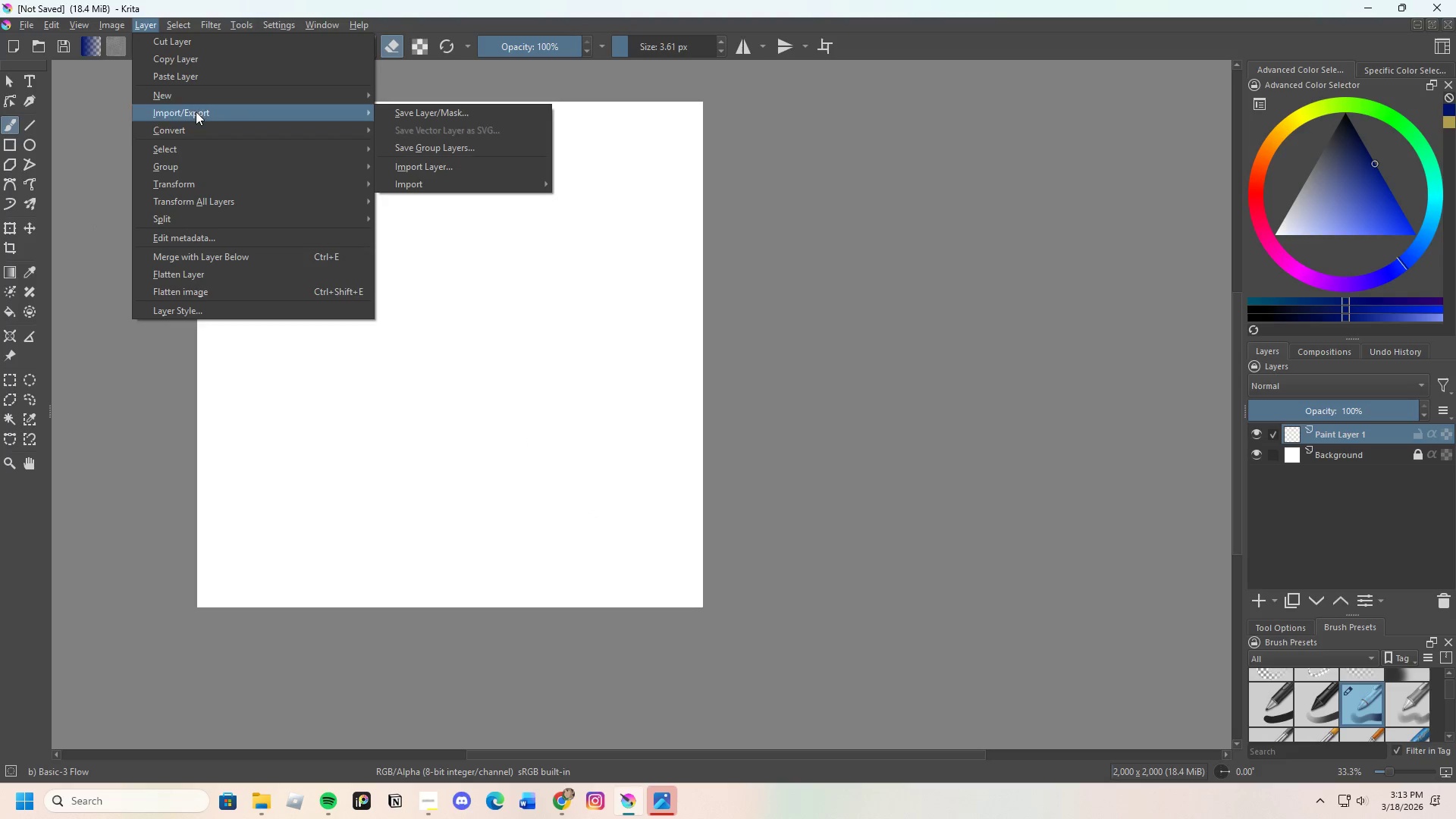 
left_click([404, 167])
 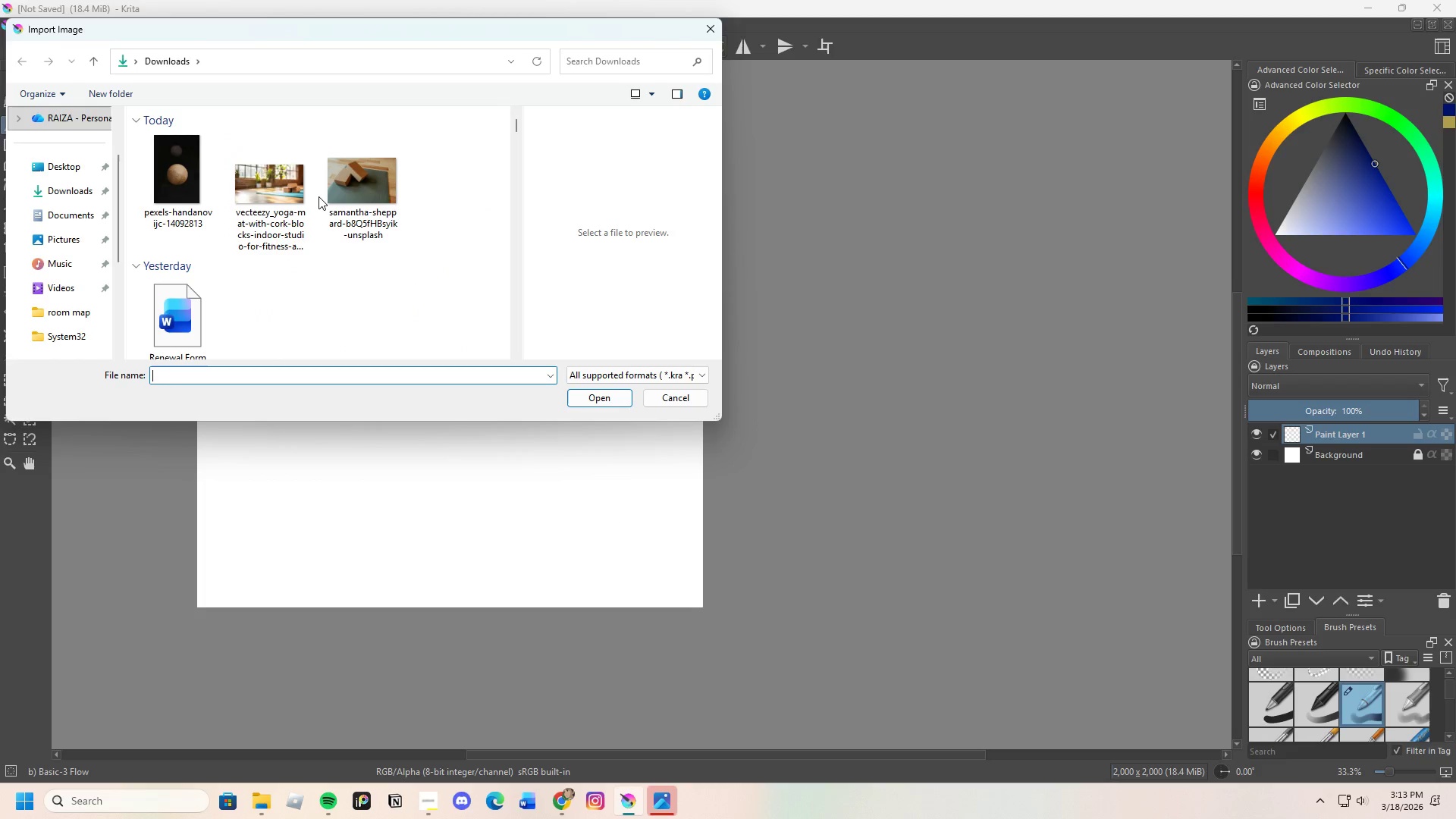 
double_click([346, 187])
 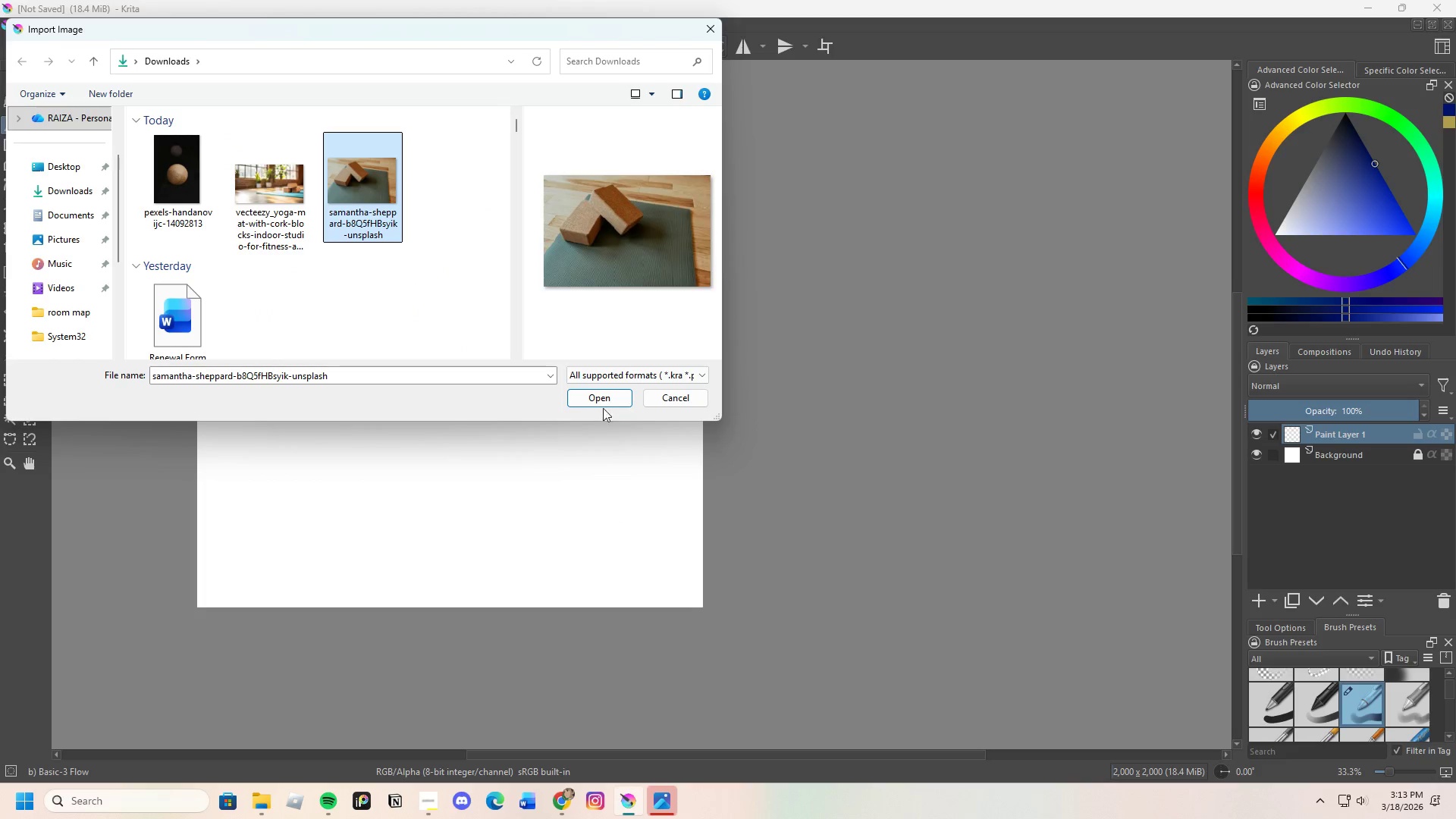 
left_click([599, 392])
 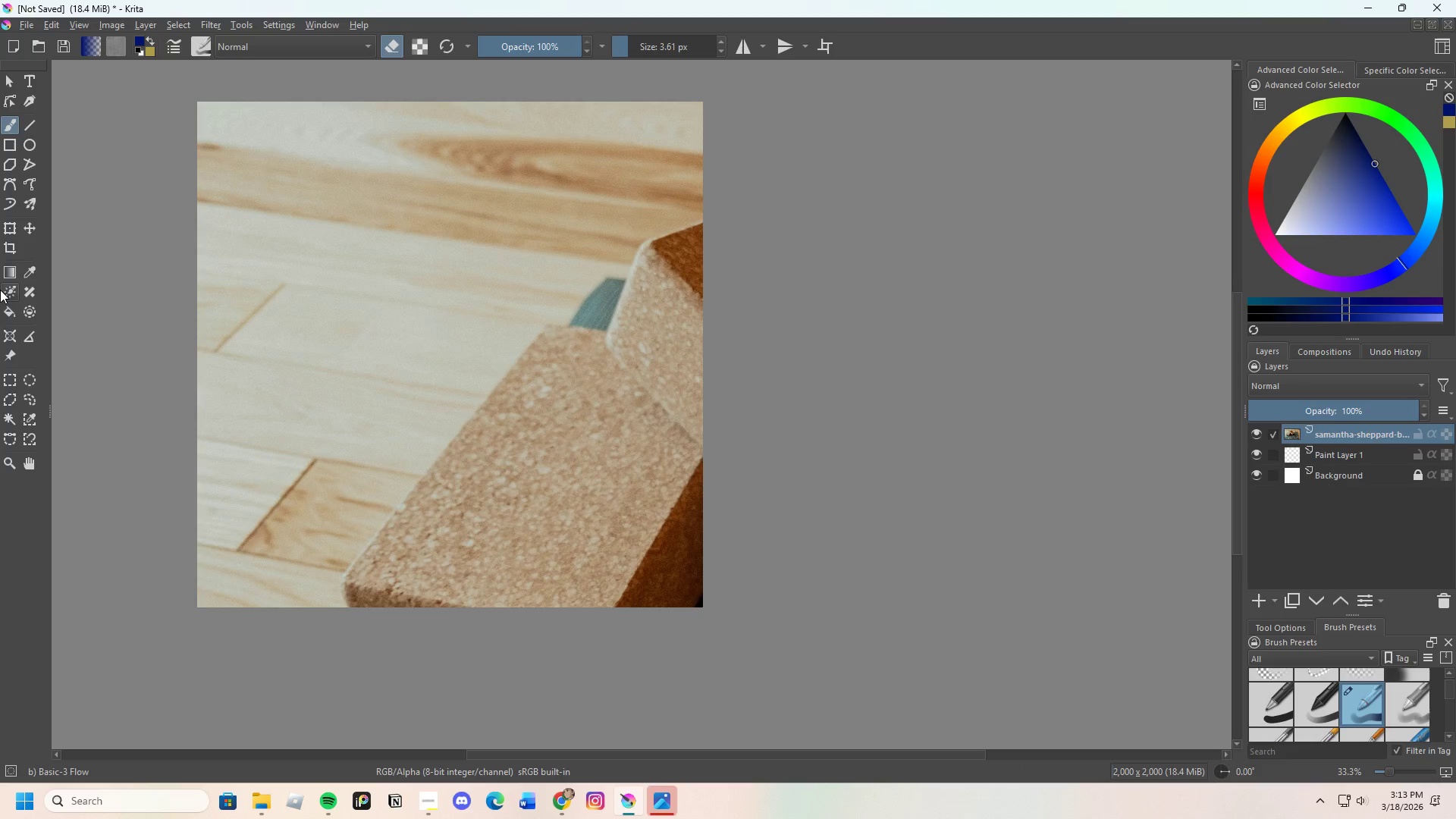 
left_click([5, 229])
 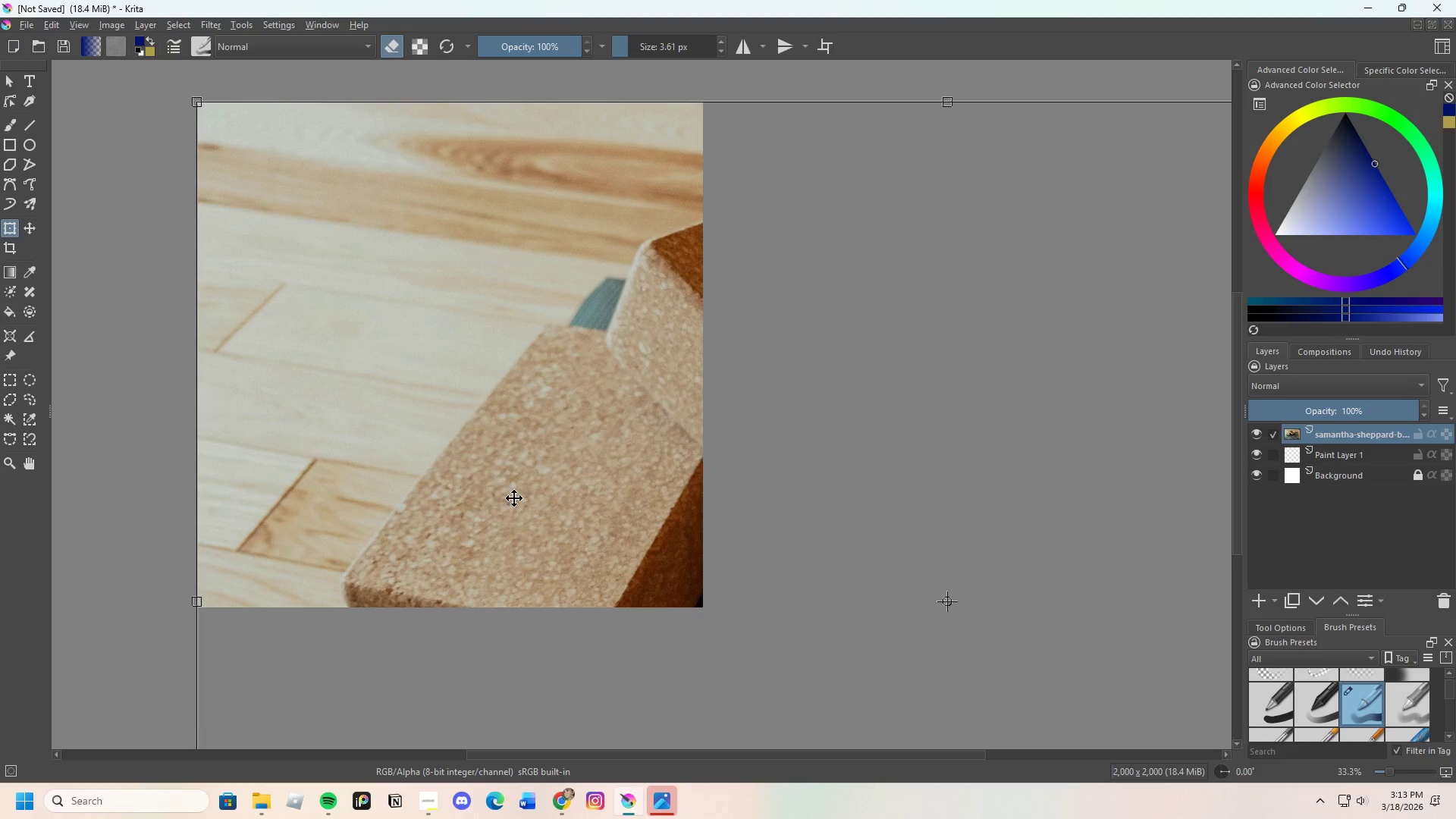 
scroll: coordinate [508, 432], scroll_direction: down, amount: 4.0
 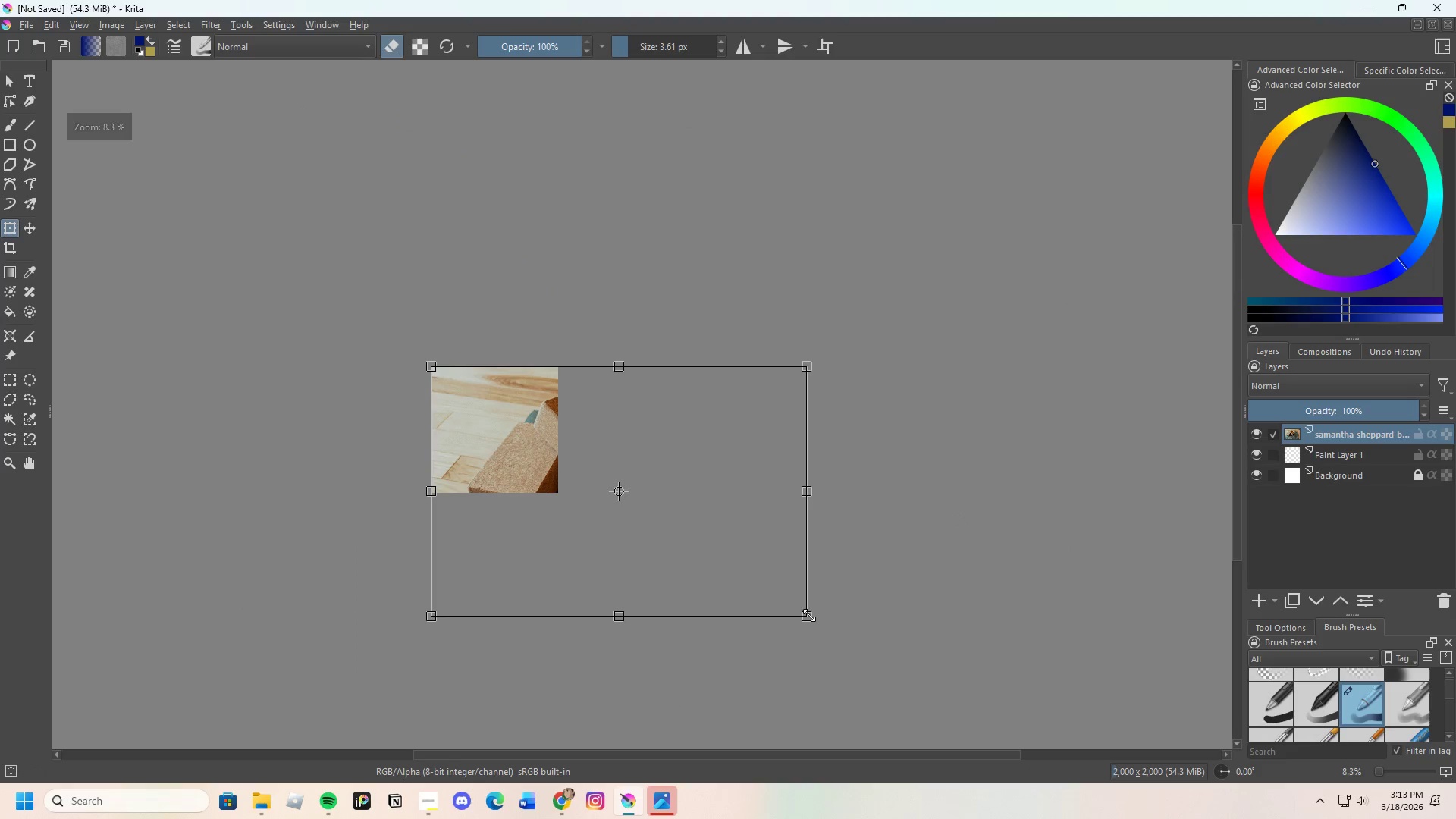 
left_click_drag(start_coordinate=[809, 615], to_coordinate=[628, 548])
 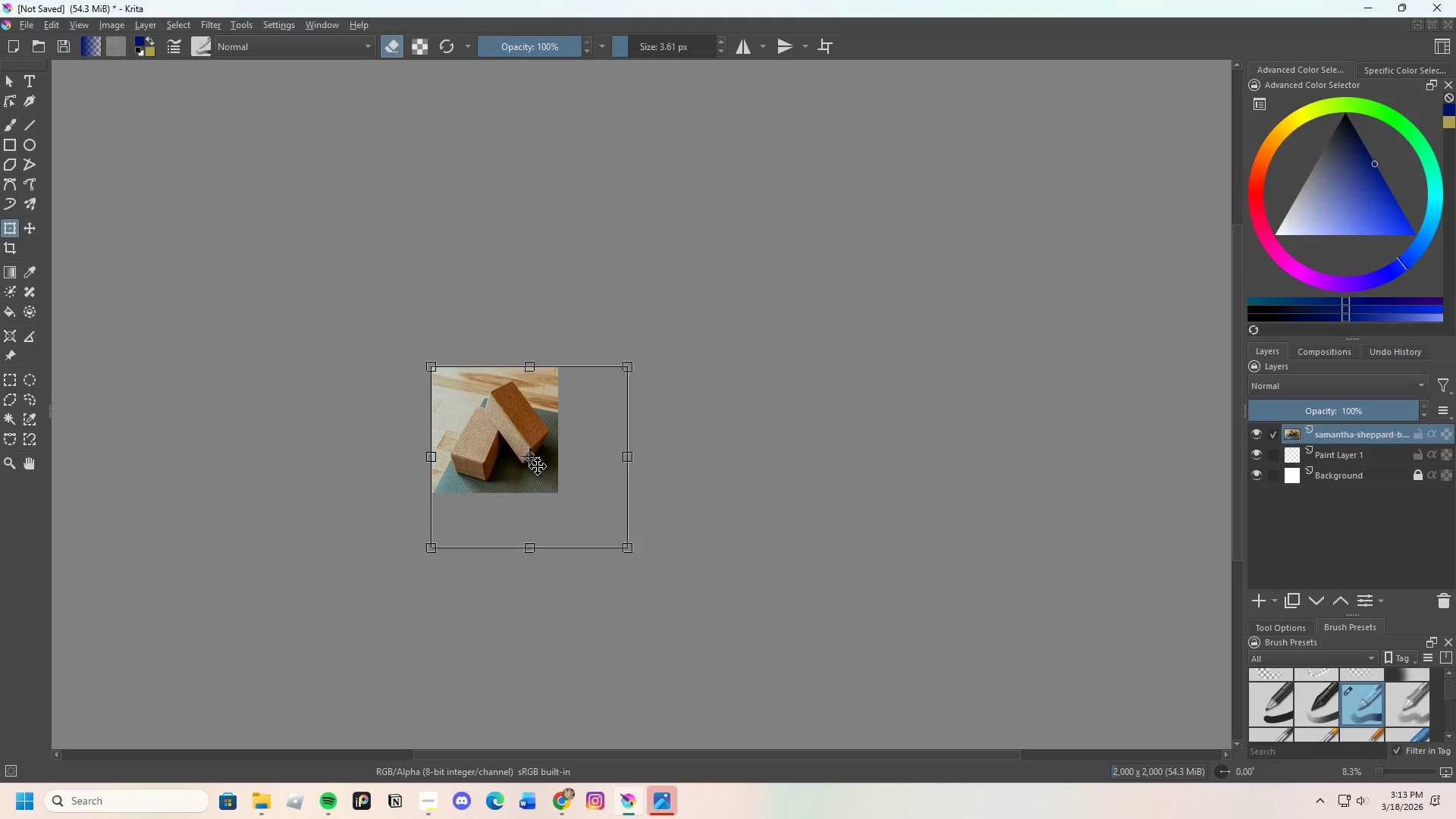 
scroll: coordinate [534, 457], scroll_direction: up, amount: 4.0
 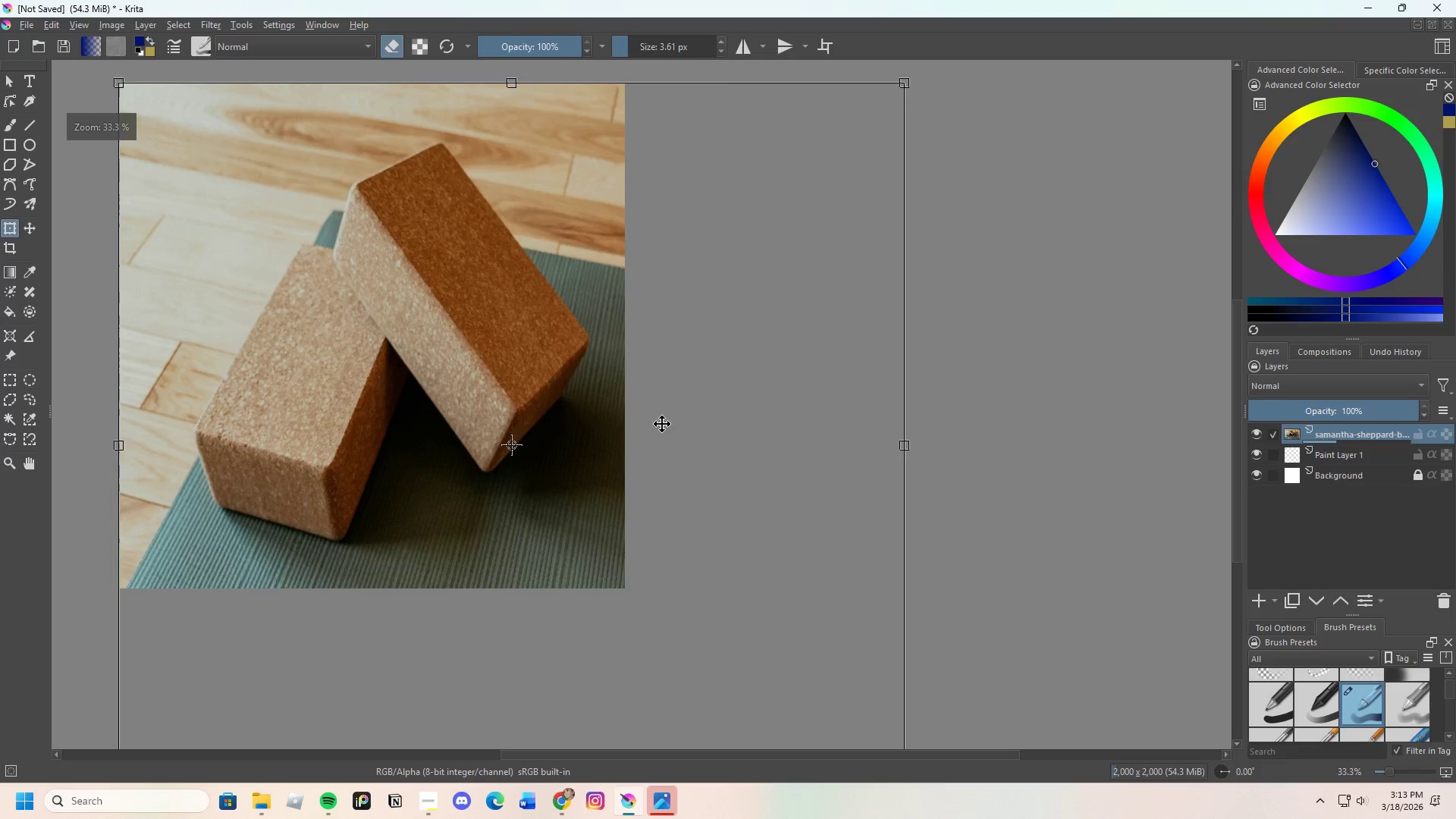 
scroll: coordinate [664, 428], scroll_direction: down, amount: 1.0
 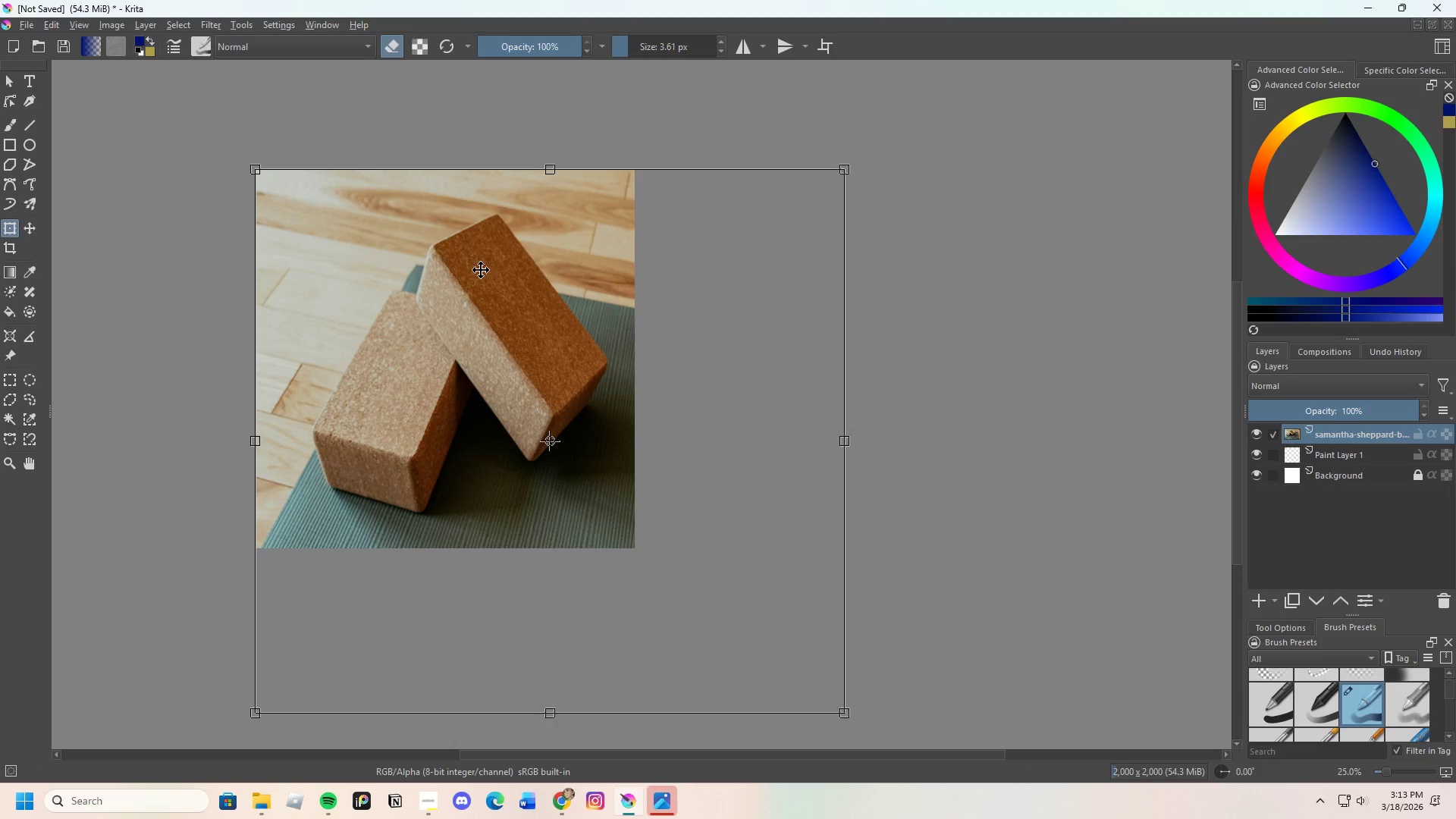 
left_click_drag(start_coordinate=[510, 311], to_coordinate=[499, 317])
 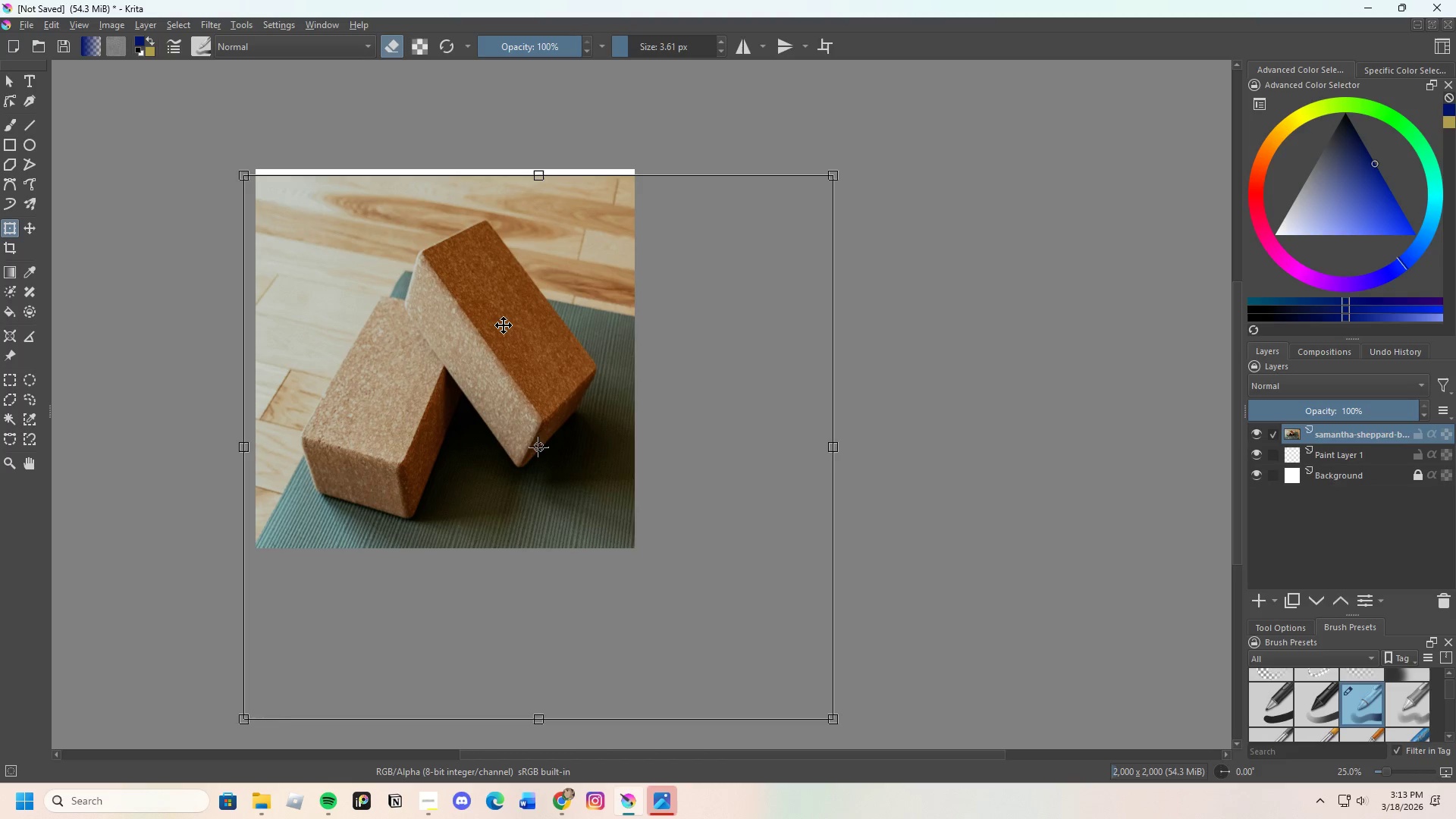 
key(Enter)
 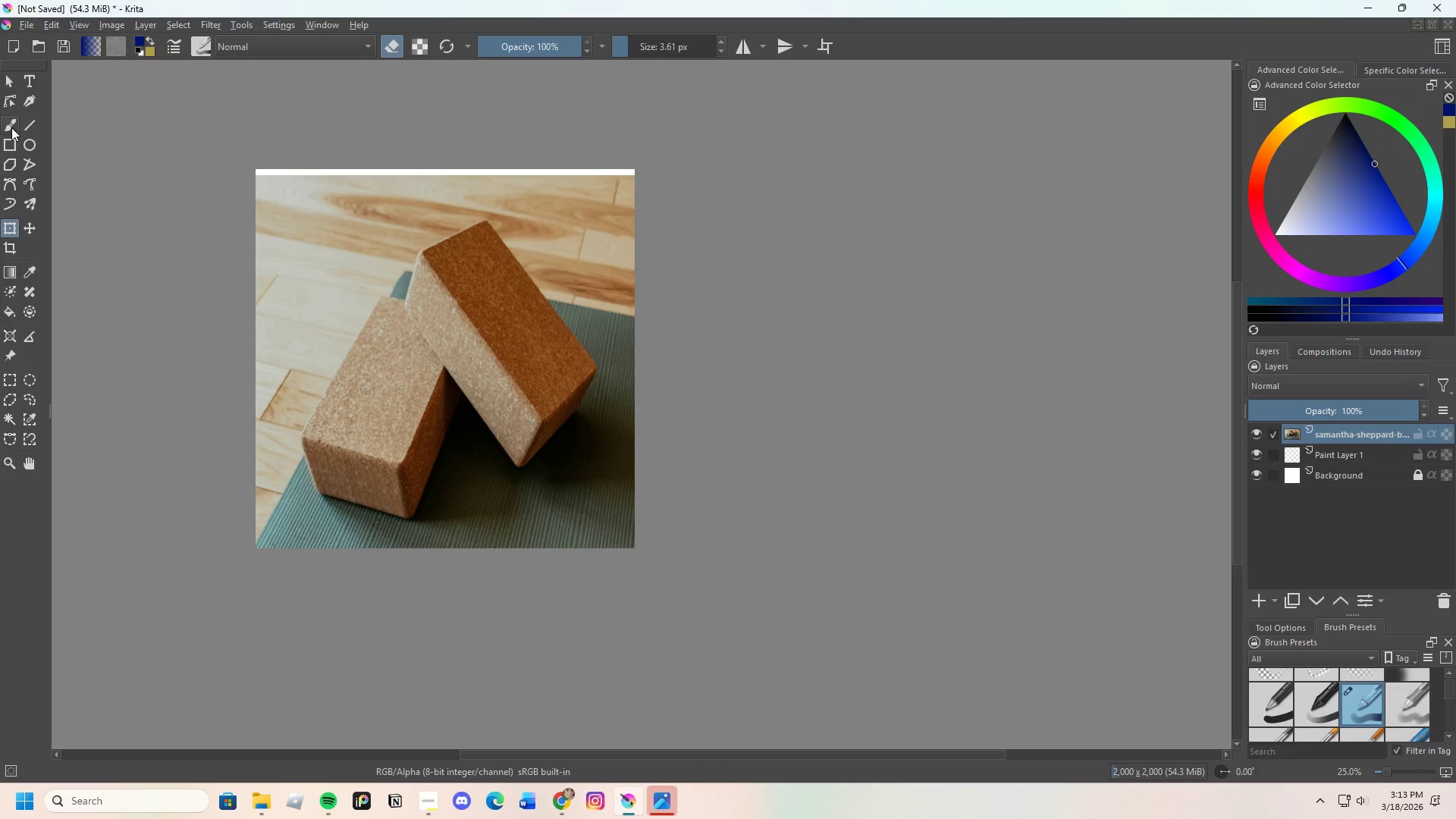 
left_click([11, 127])
 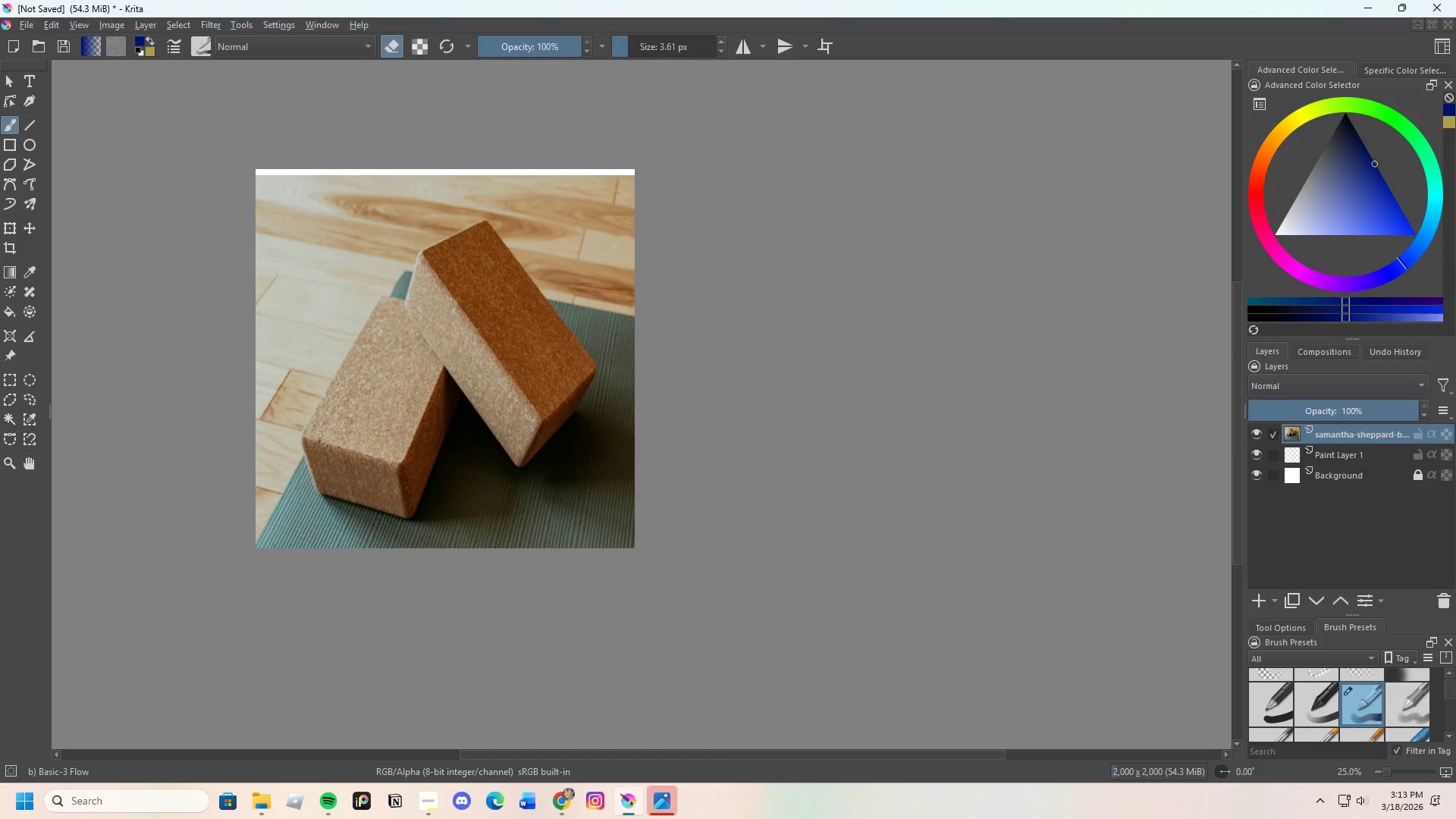 
scroll: coordinate [604, 444], scroll_direction: up, amount: 2.0
 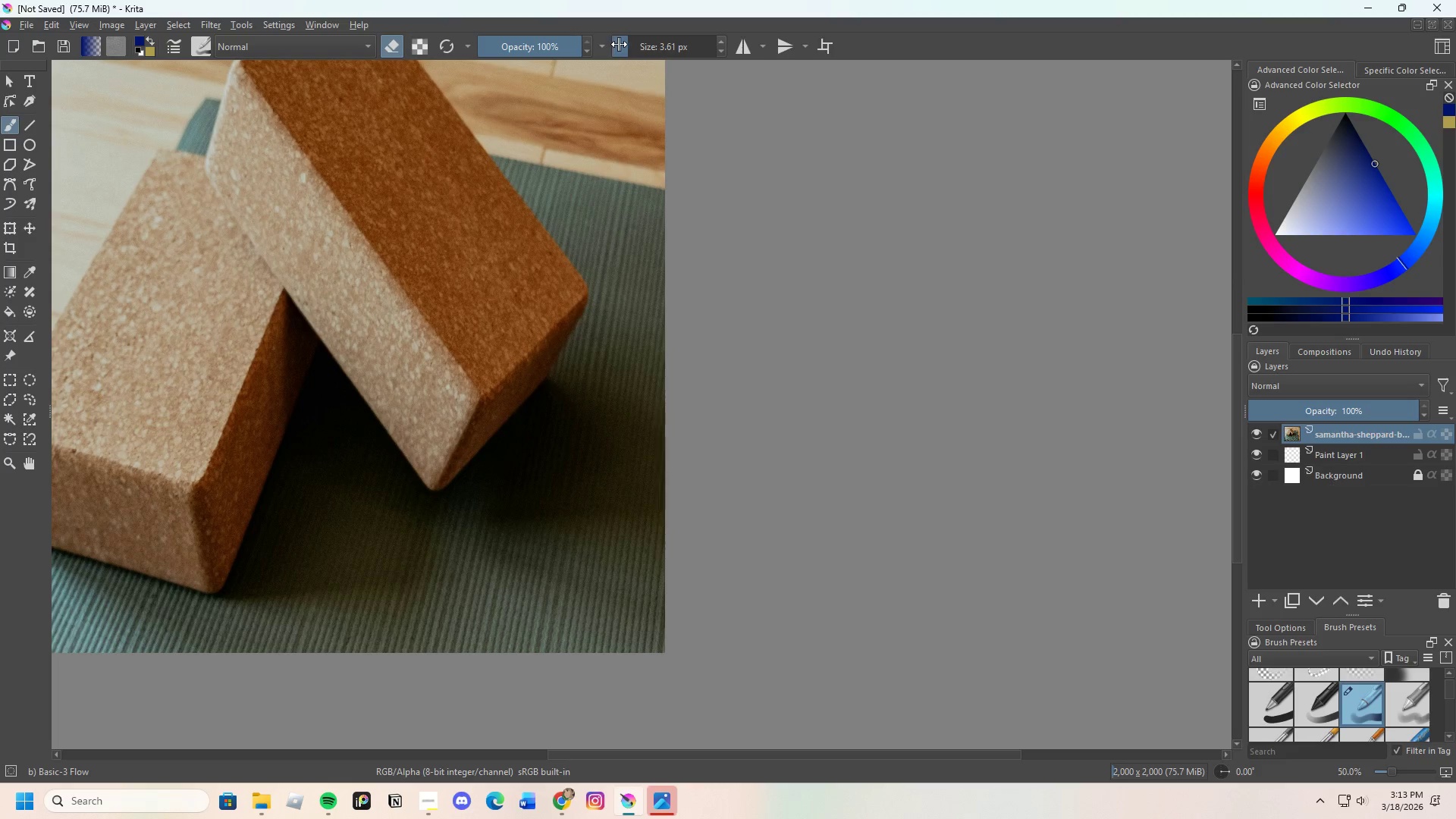 
left_click_drag(start_coordinate=[632, 42], to_coordinate=[635, 42])
 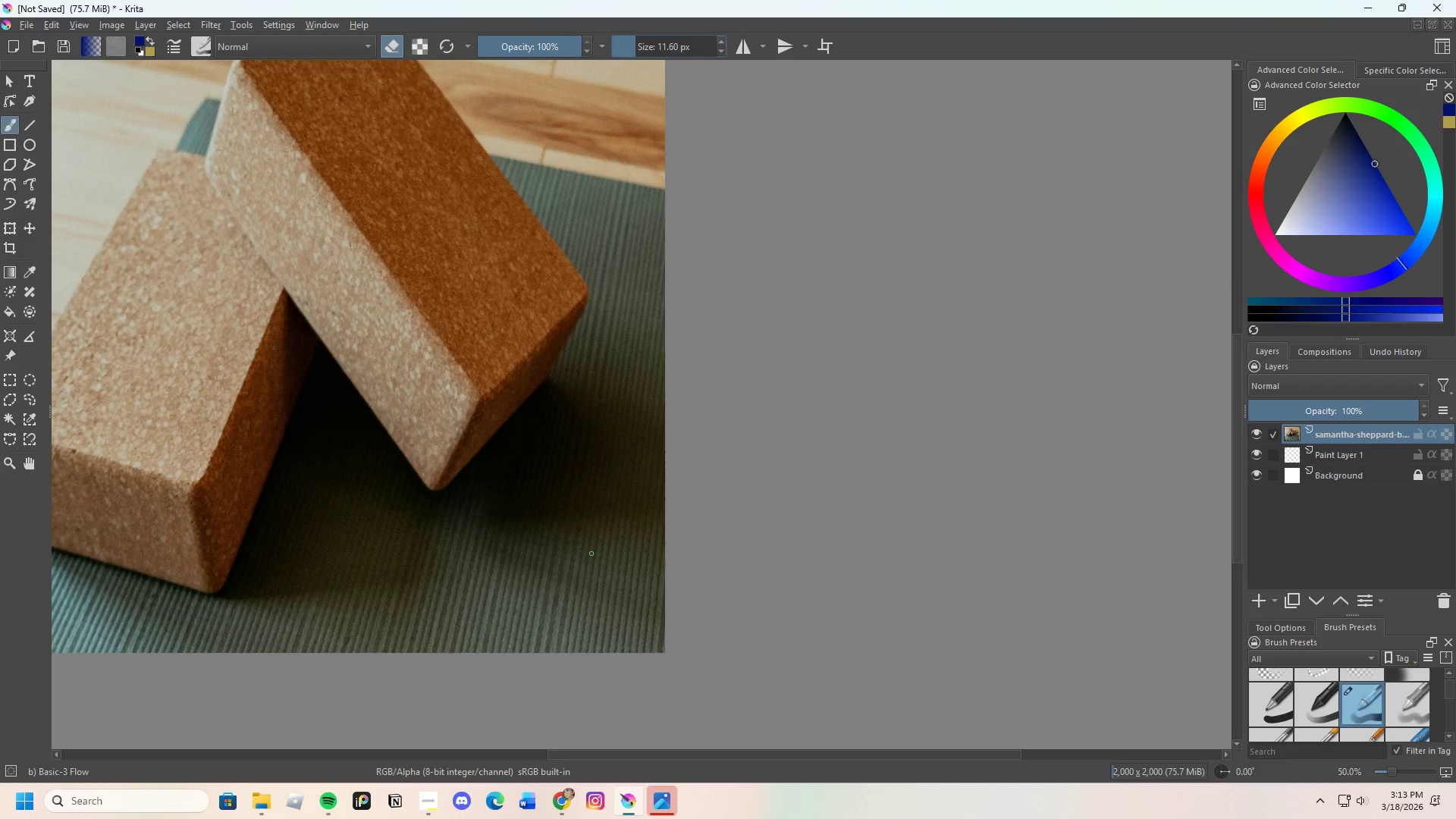 
left_click_drag(start_coordinate=[533, 502], to_coordinate=[585, 449])
 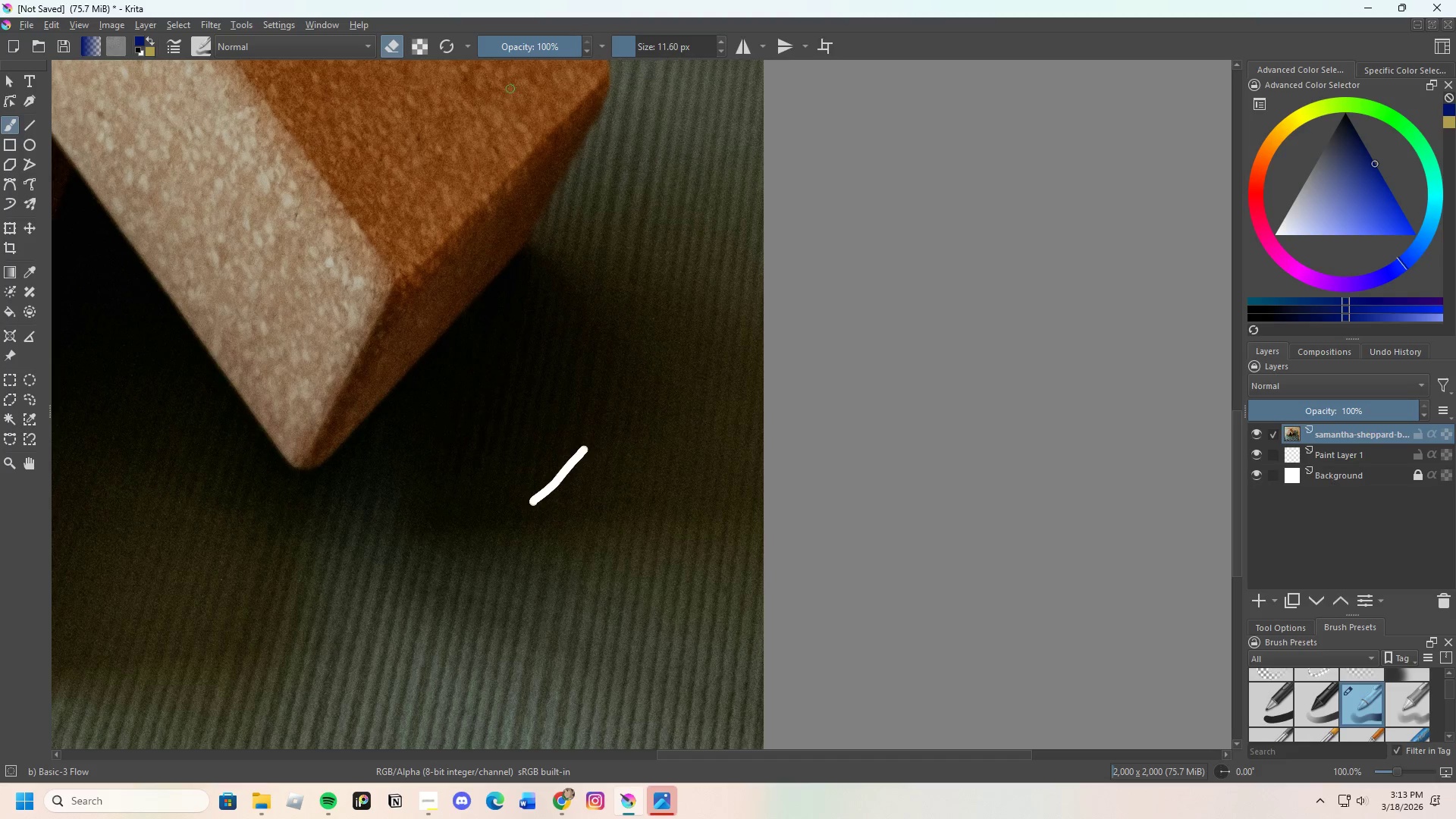 
scroll: coordinate [566, 512], scroll_direction: up, amount: 2.0
 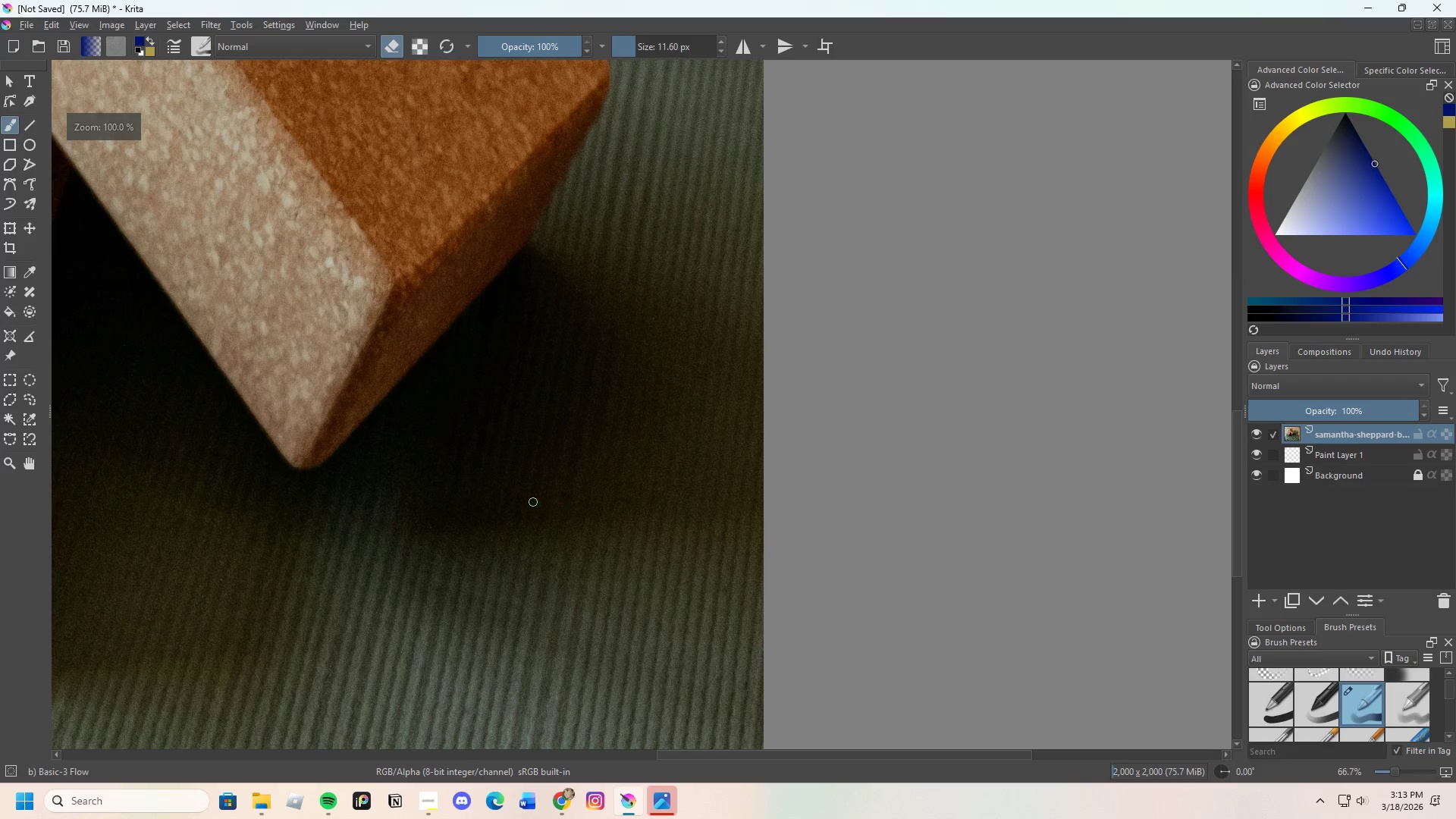 
key(Control+Z)
 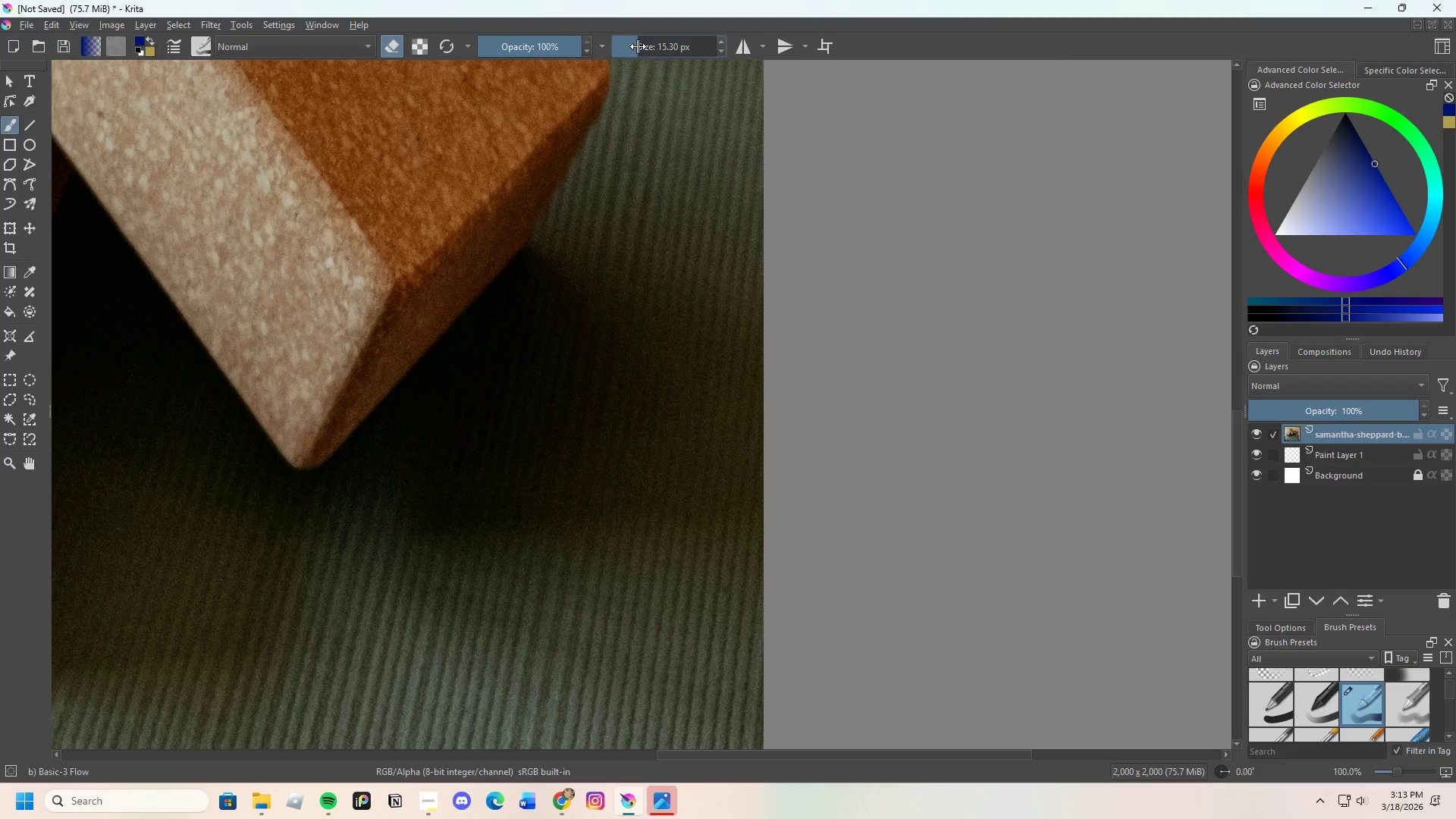 
left_click_drag(start_coordinate=[518, 519], to_coordinate=[580, 457])
 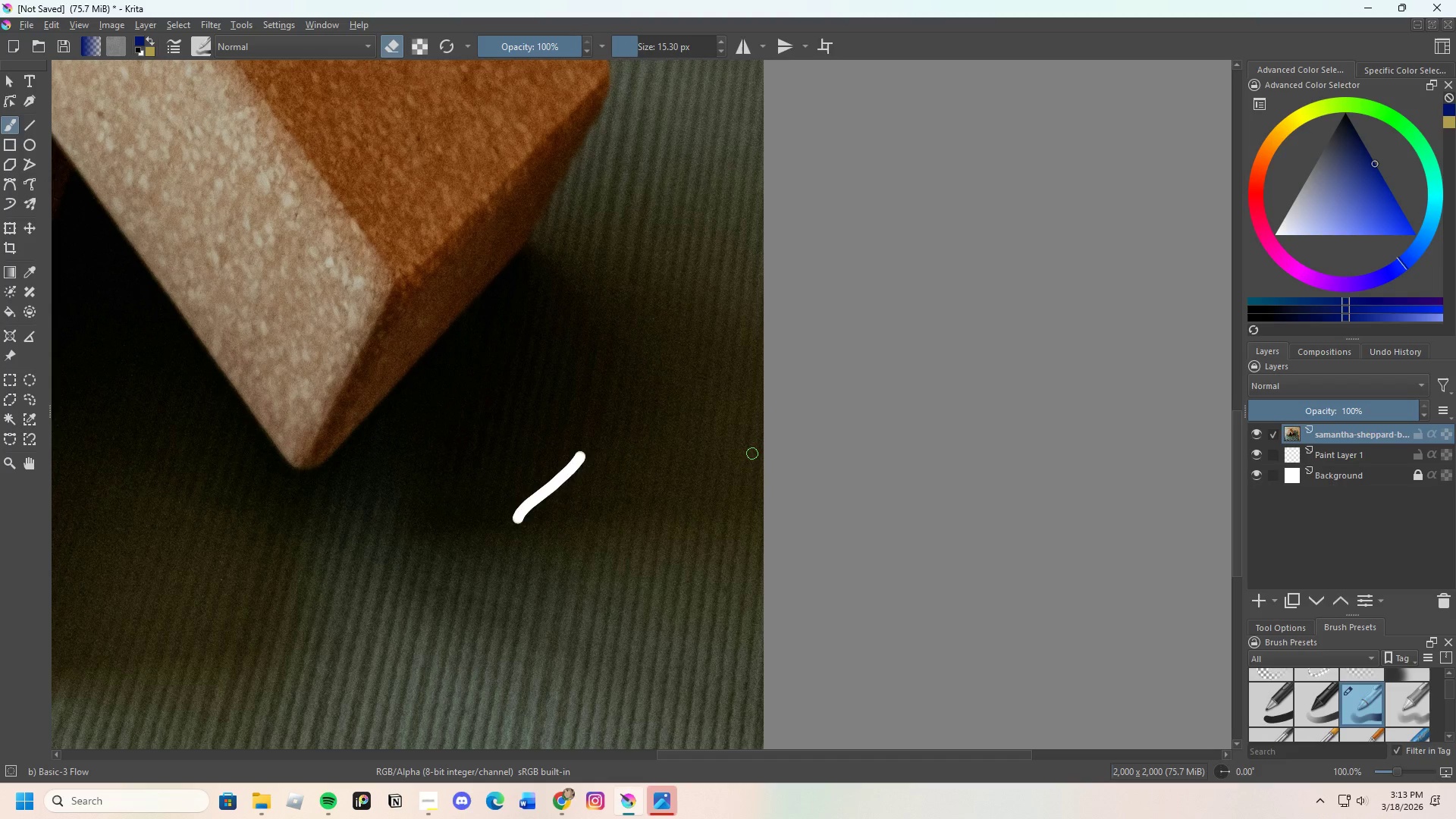 
key(Control+Z)
 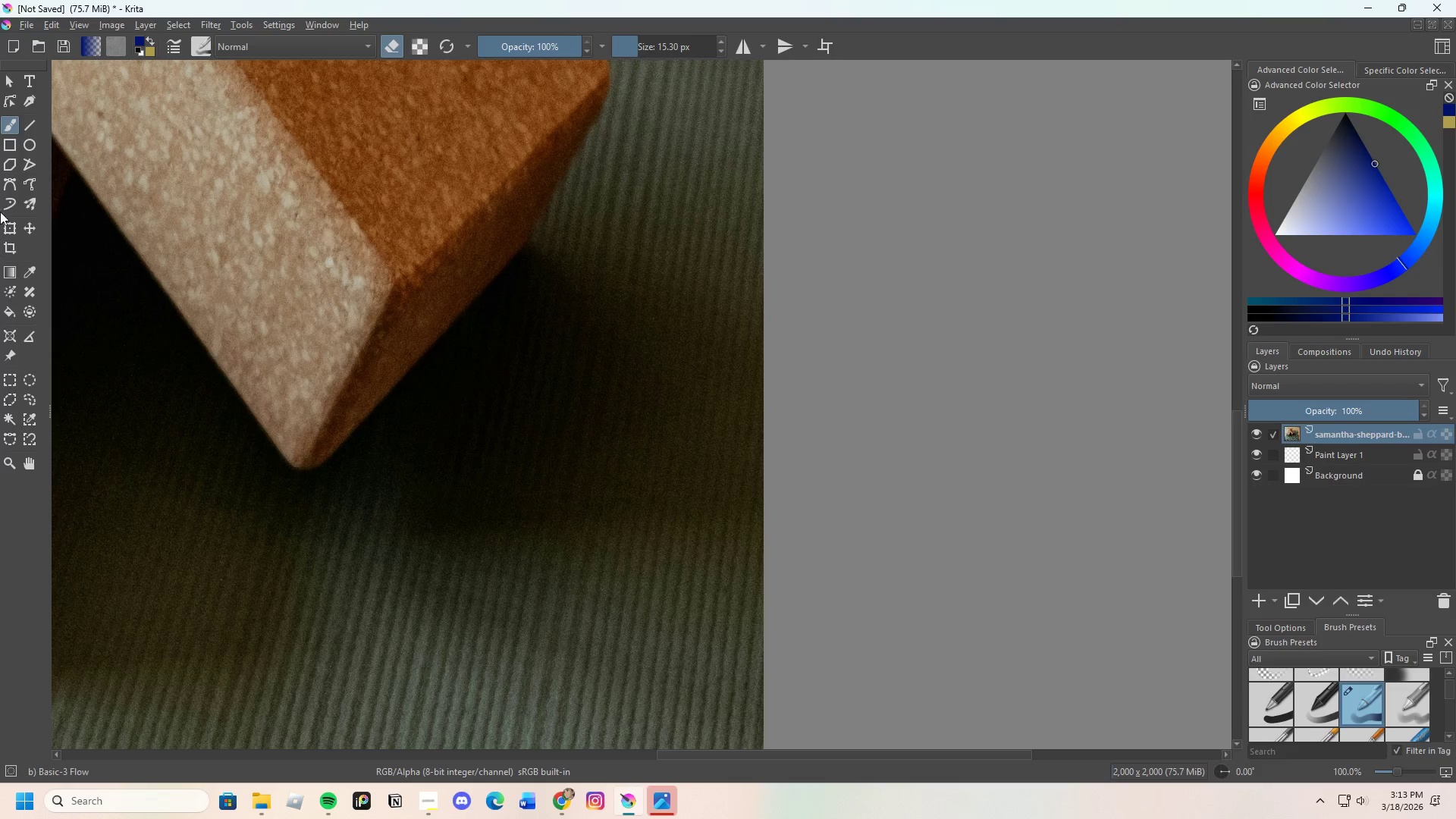 
left_click([10, 186])
 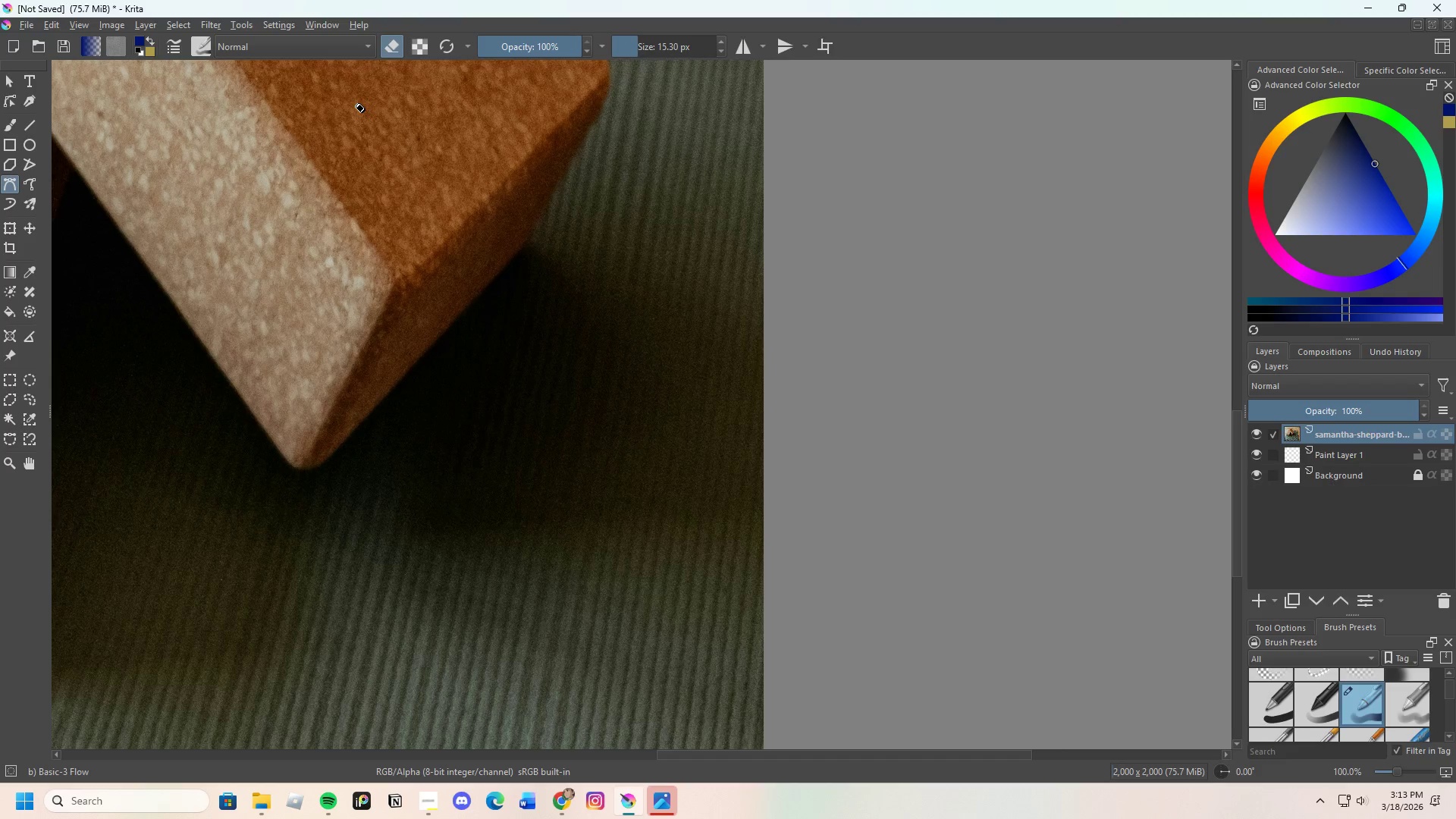 
scroll: coordinate [329, 293], scroll_direction: up, amount: 2.0
 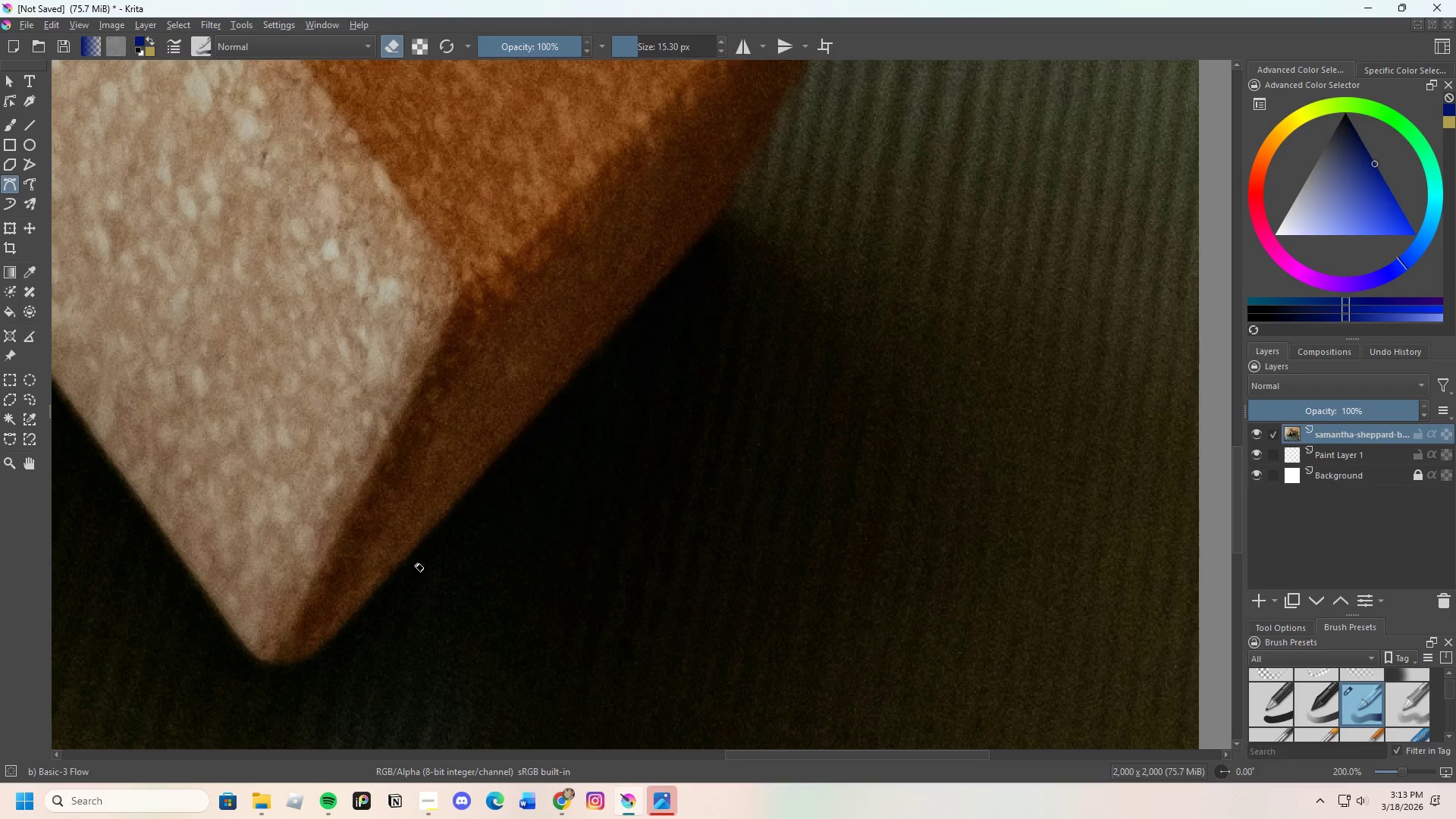 
scroll: coordinate [544, 493], scroll_direction: down, amount: 4.0
 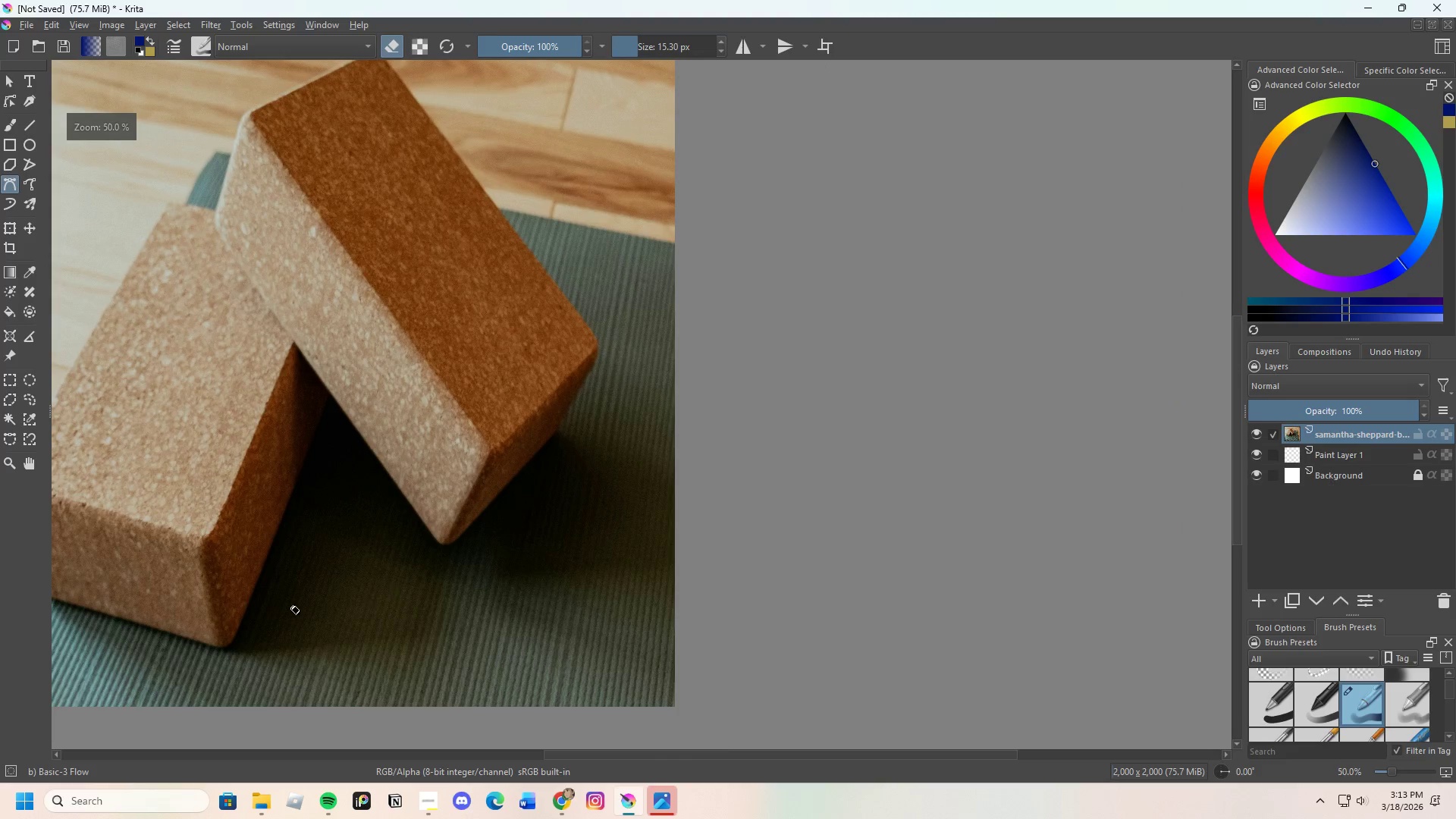 
scroll: coordinate [521, 547], scroll_direction: none, amount: 0.0
 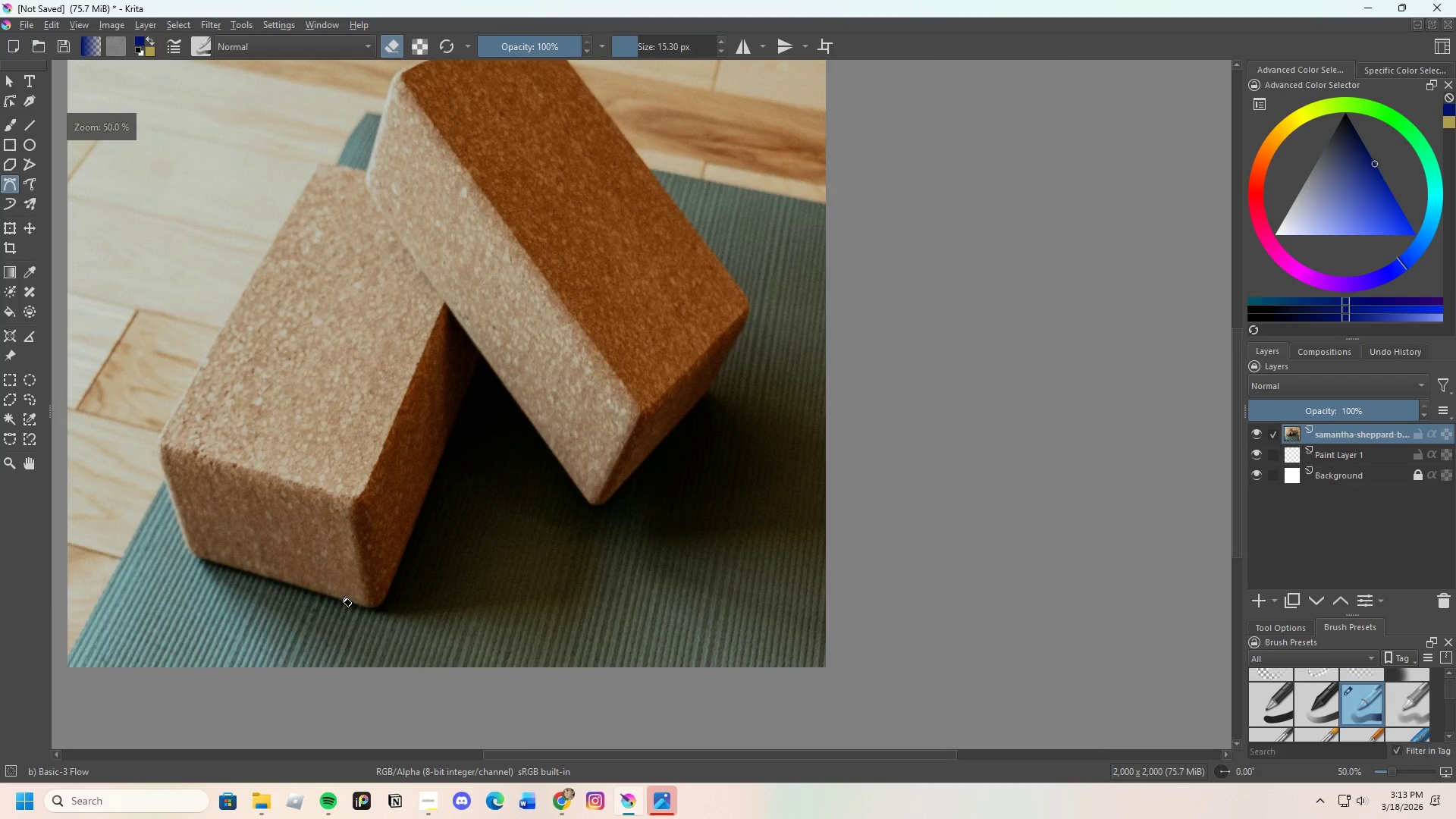 
scroll: coordinate [461, 643], scroll_direction: up, amount: 7.0
 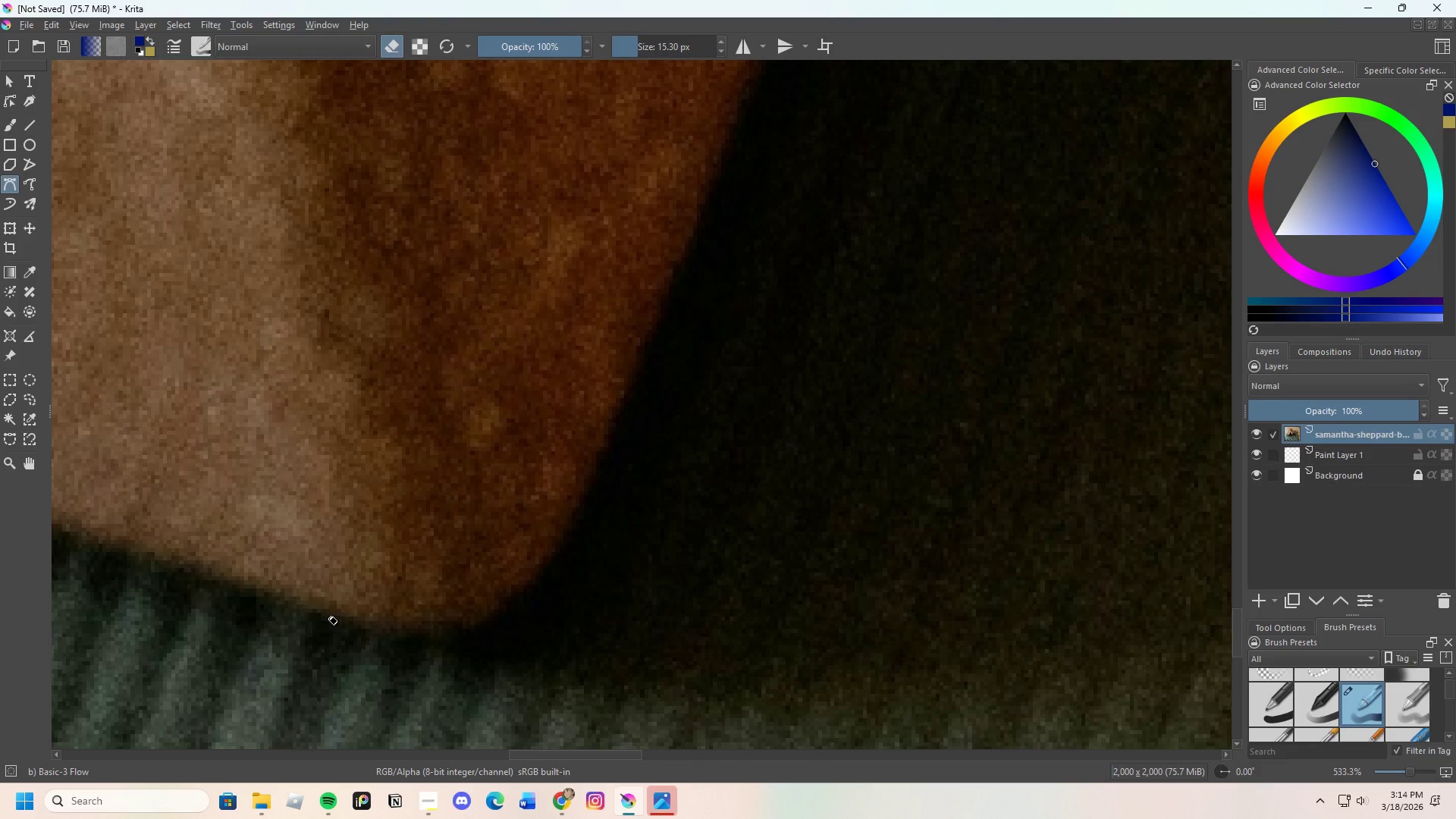 
left_click_drag(start_coordinate=[322, 612], to_coordinate=[382, 631])
 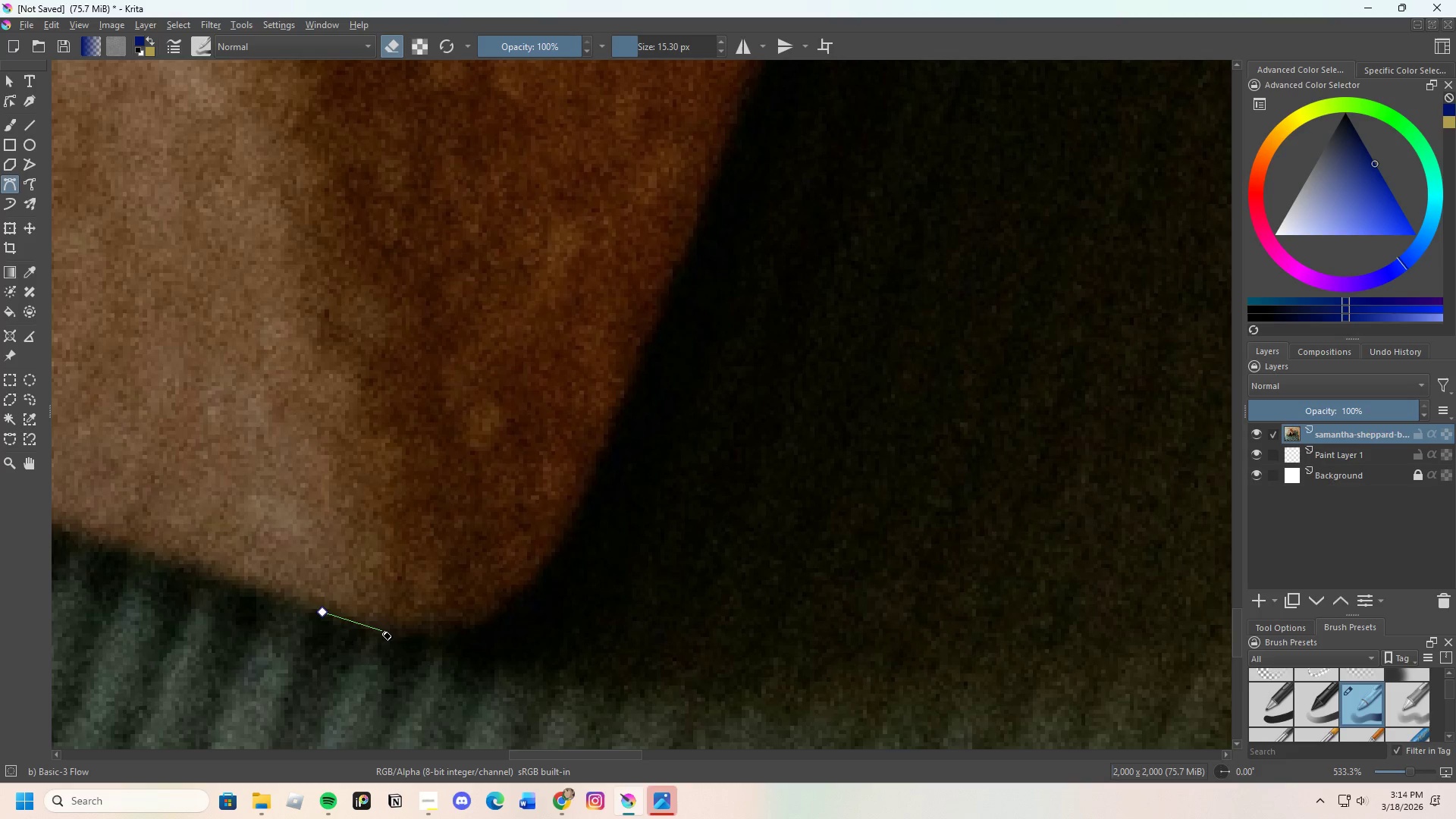 
left_click([382, 631])
 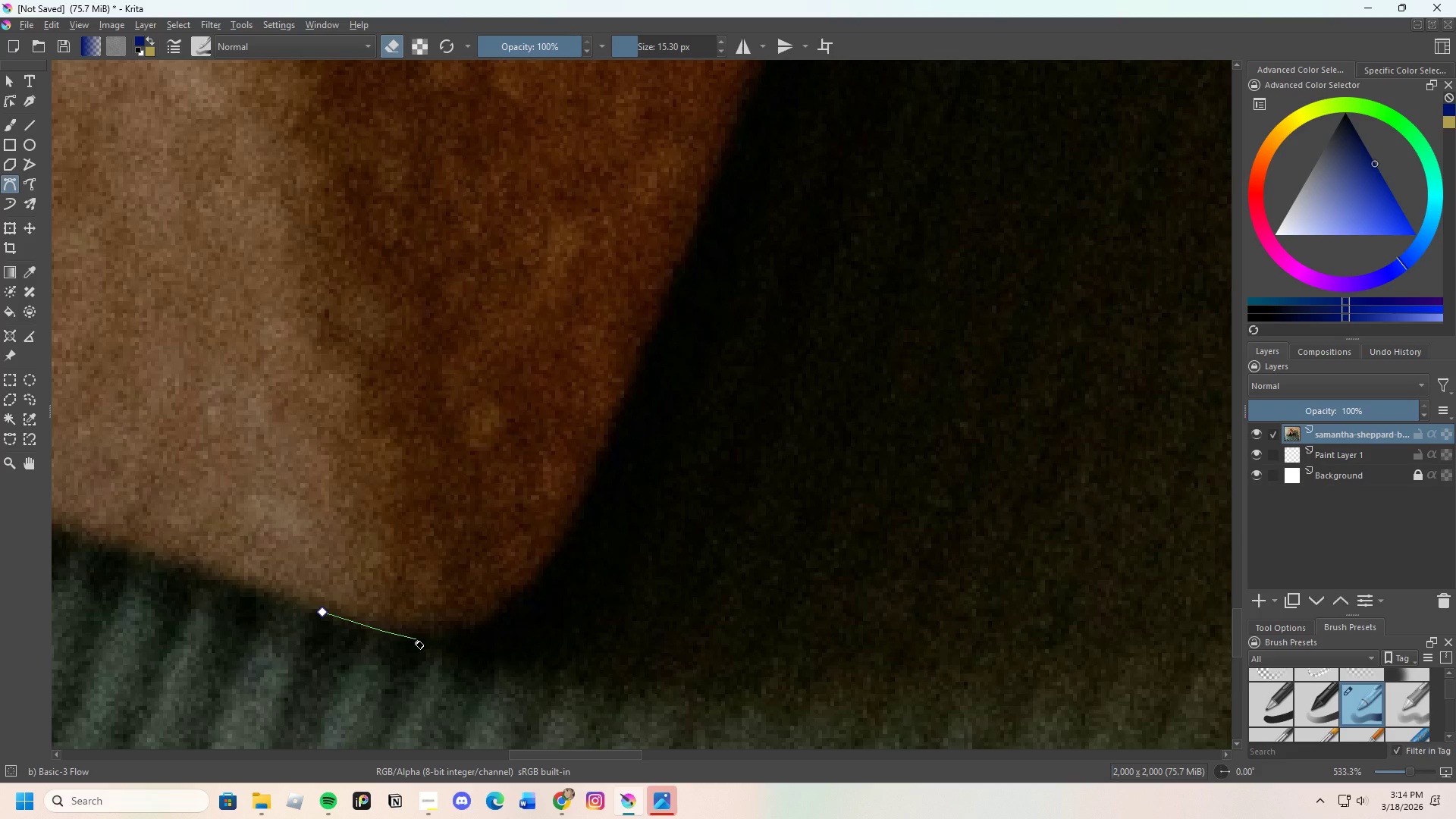 
left_click([416, 635])
 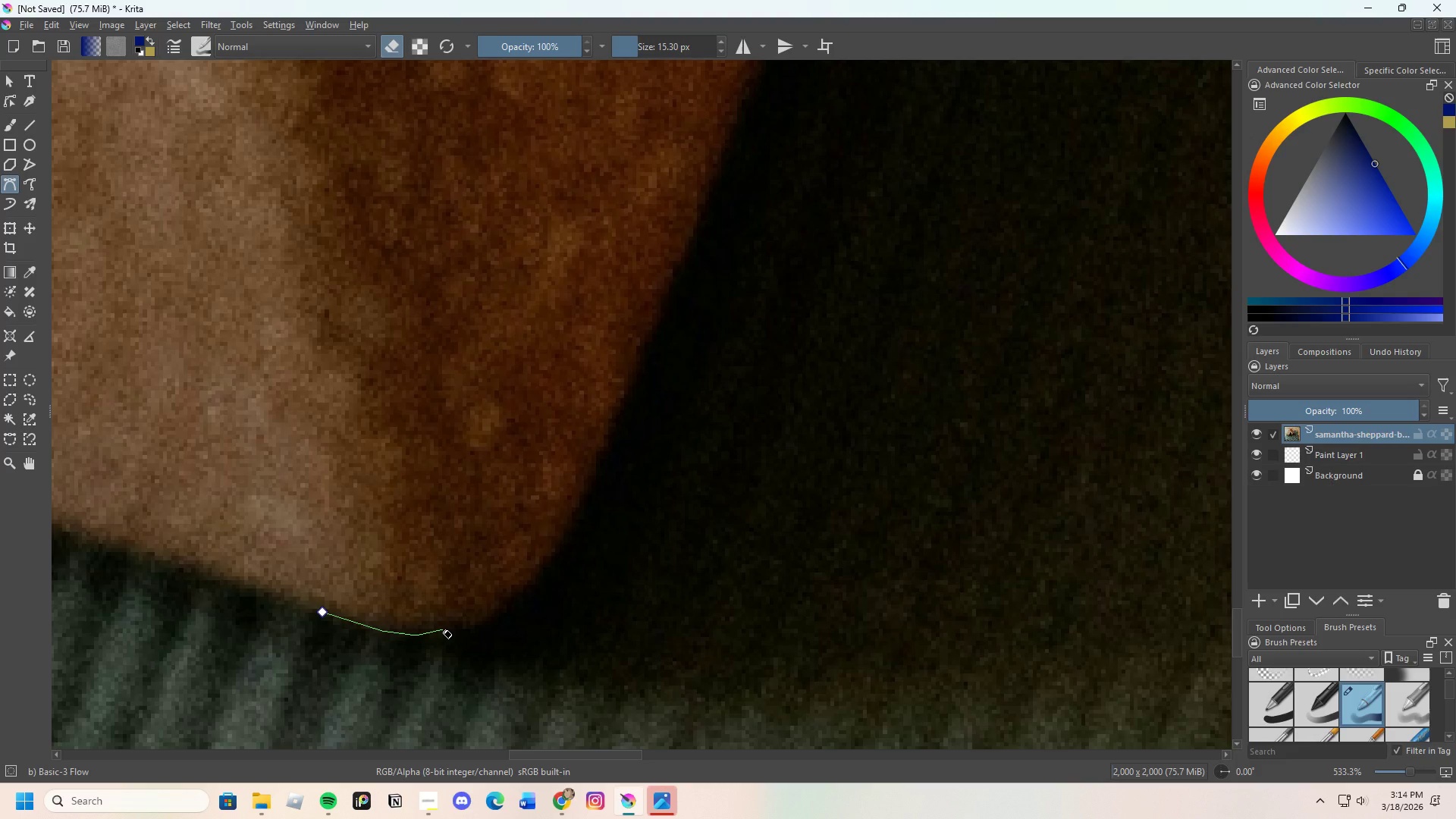 
left_click([443, 629])
 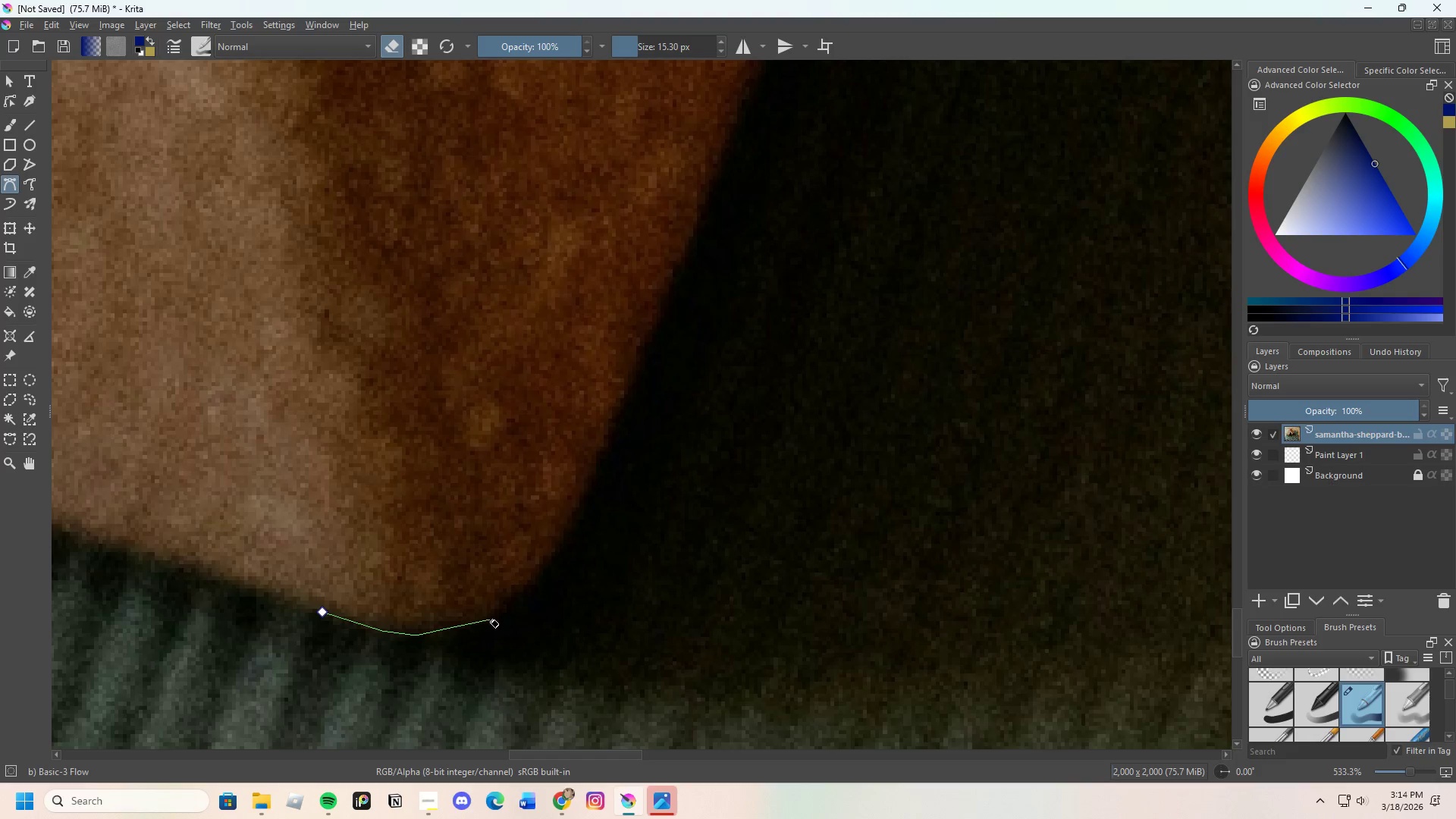 
left_click([492, 617])
 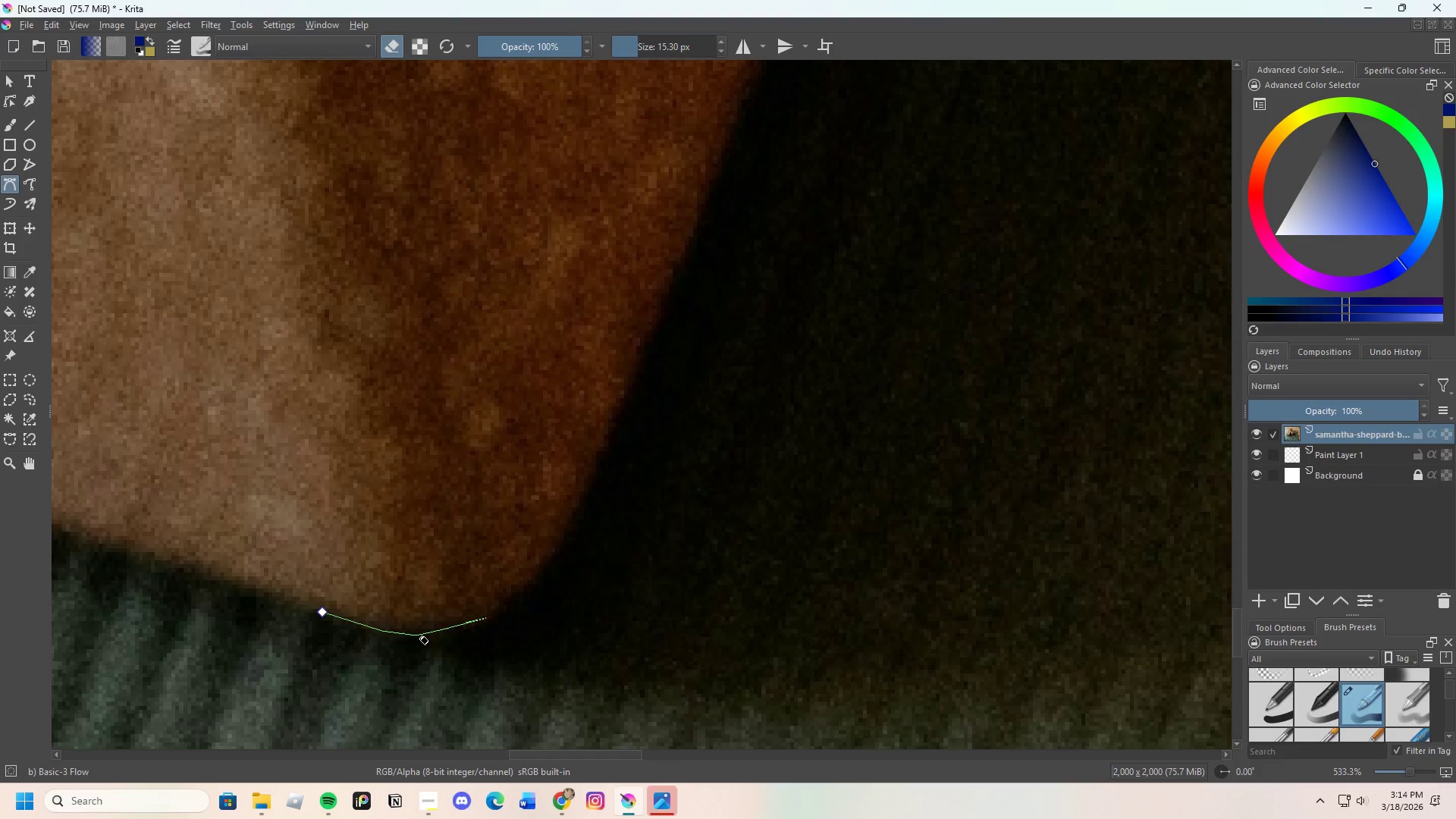 
scroll: coordinate [447, 622], scroll_direction: none, amount: 0.0
 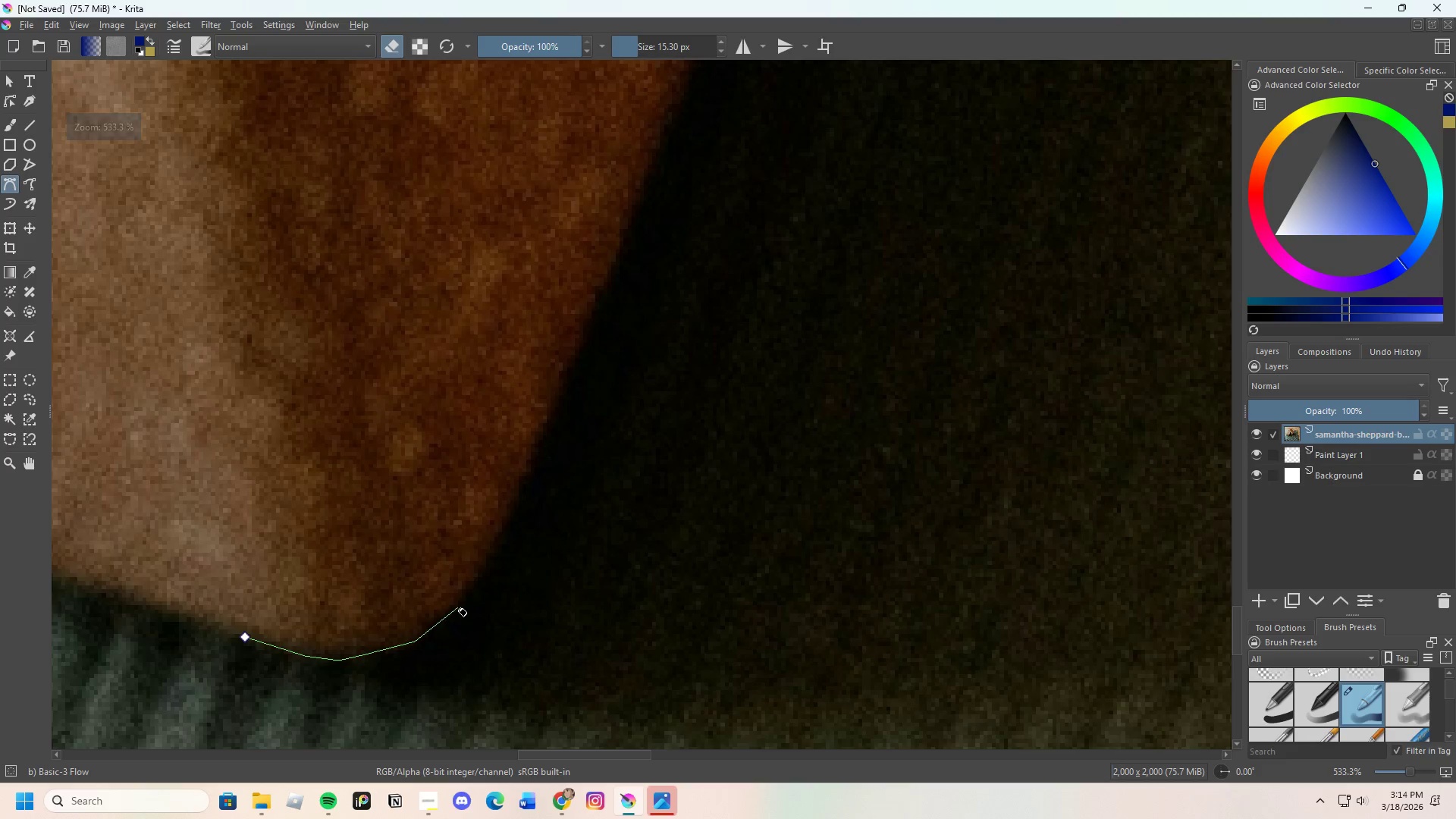 
left_click([457, 607])
 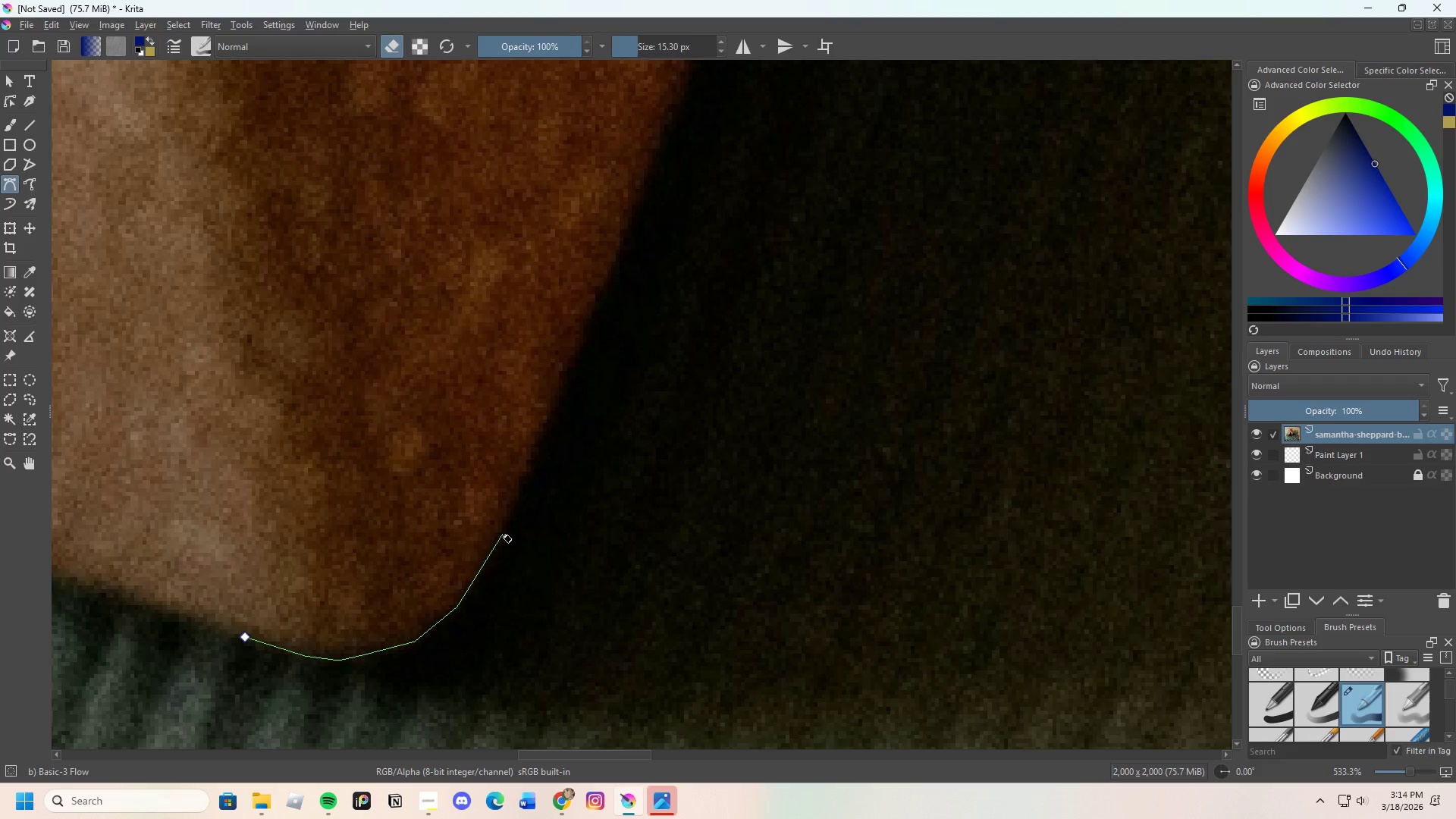 
left_click([500, 535])
 